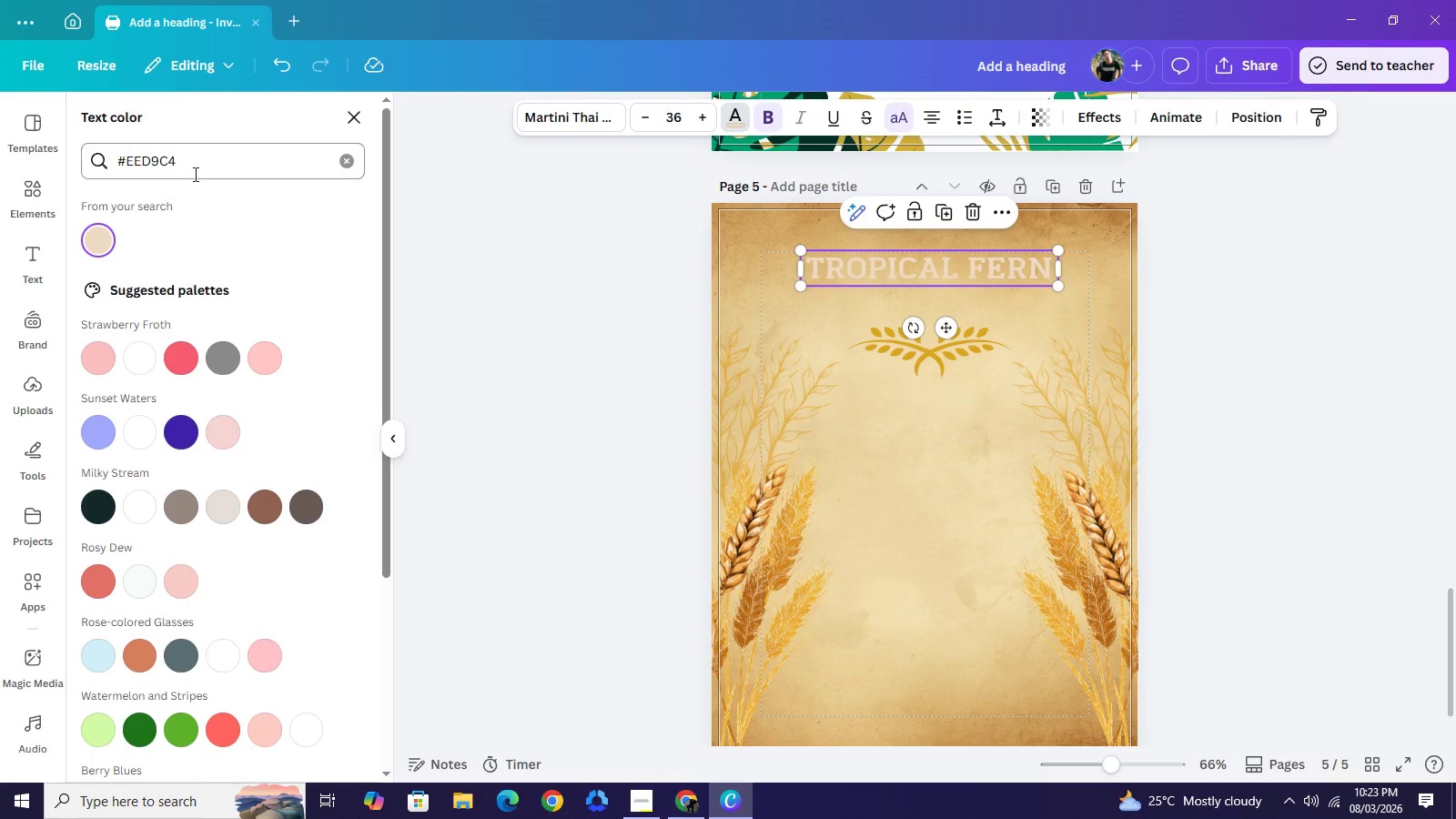 
double_click([195, 171])
 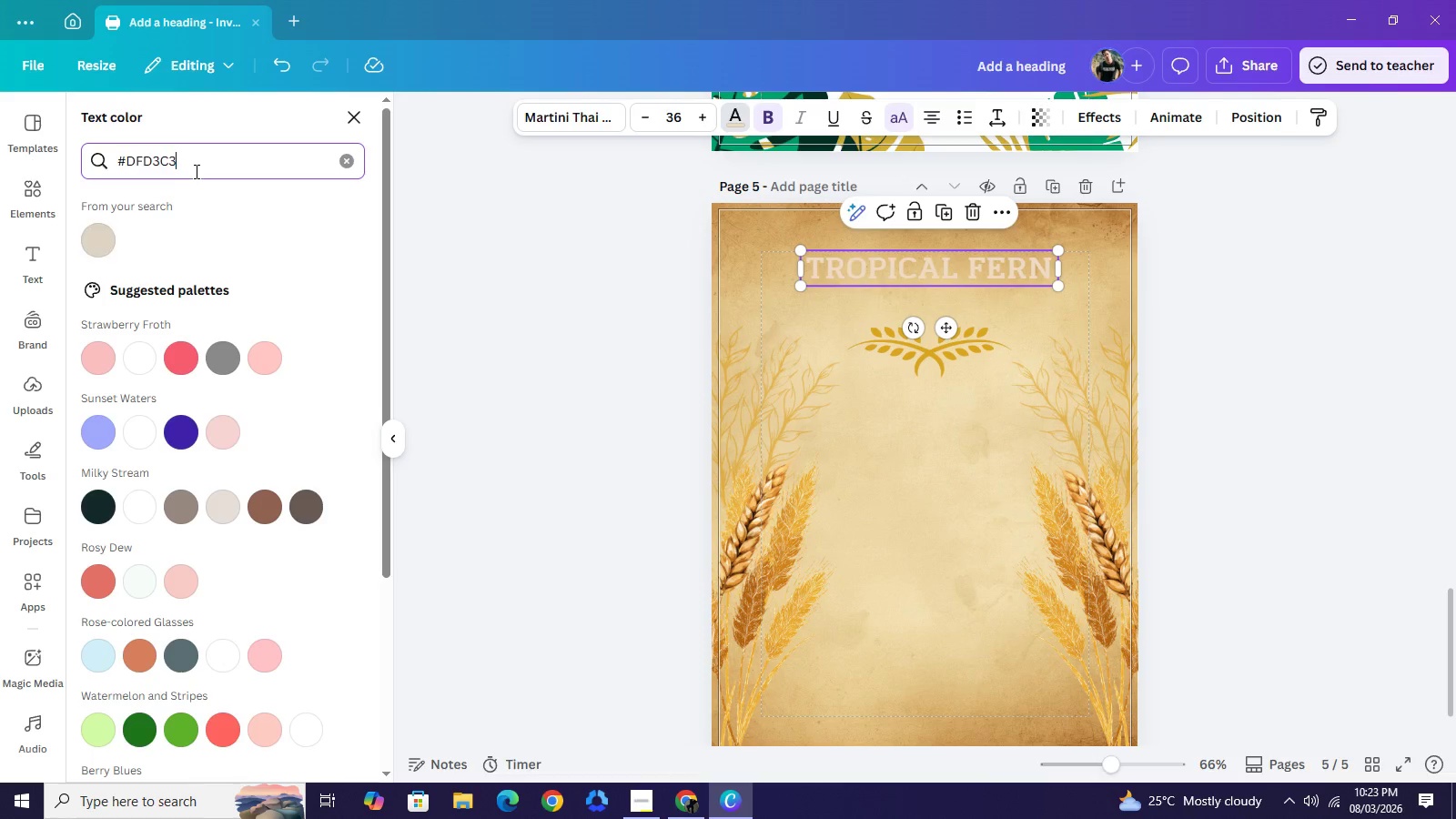 
key(Control+A)
 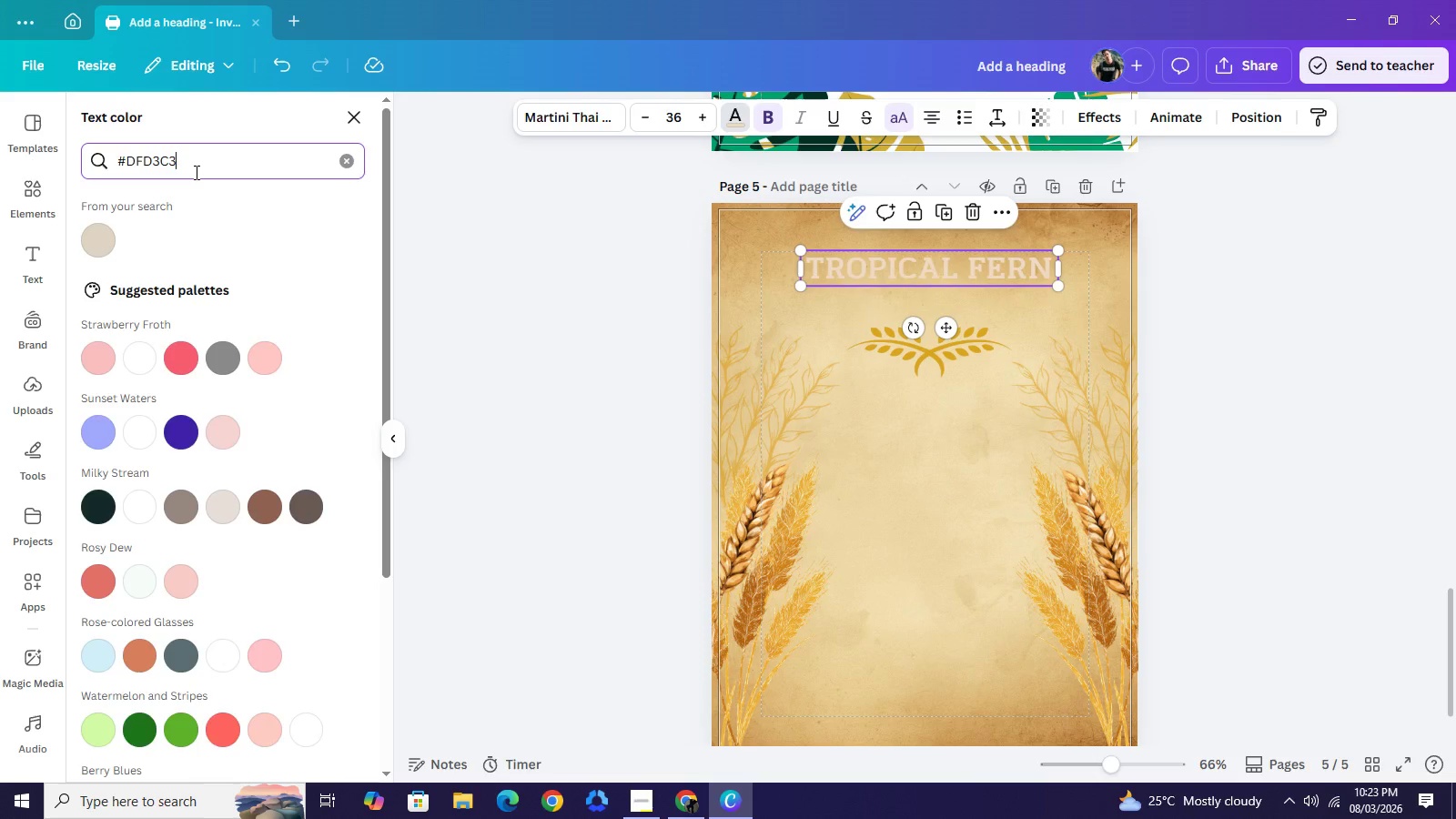 
key(Control+V)
 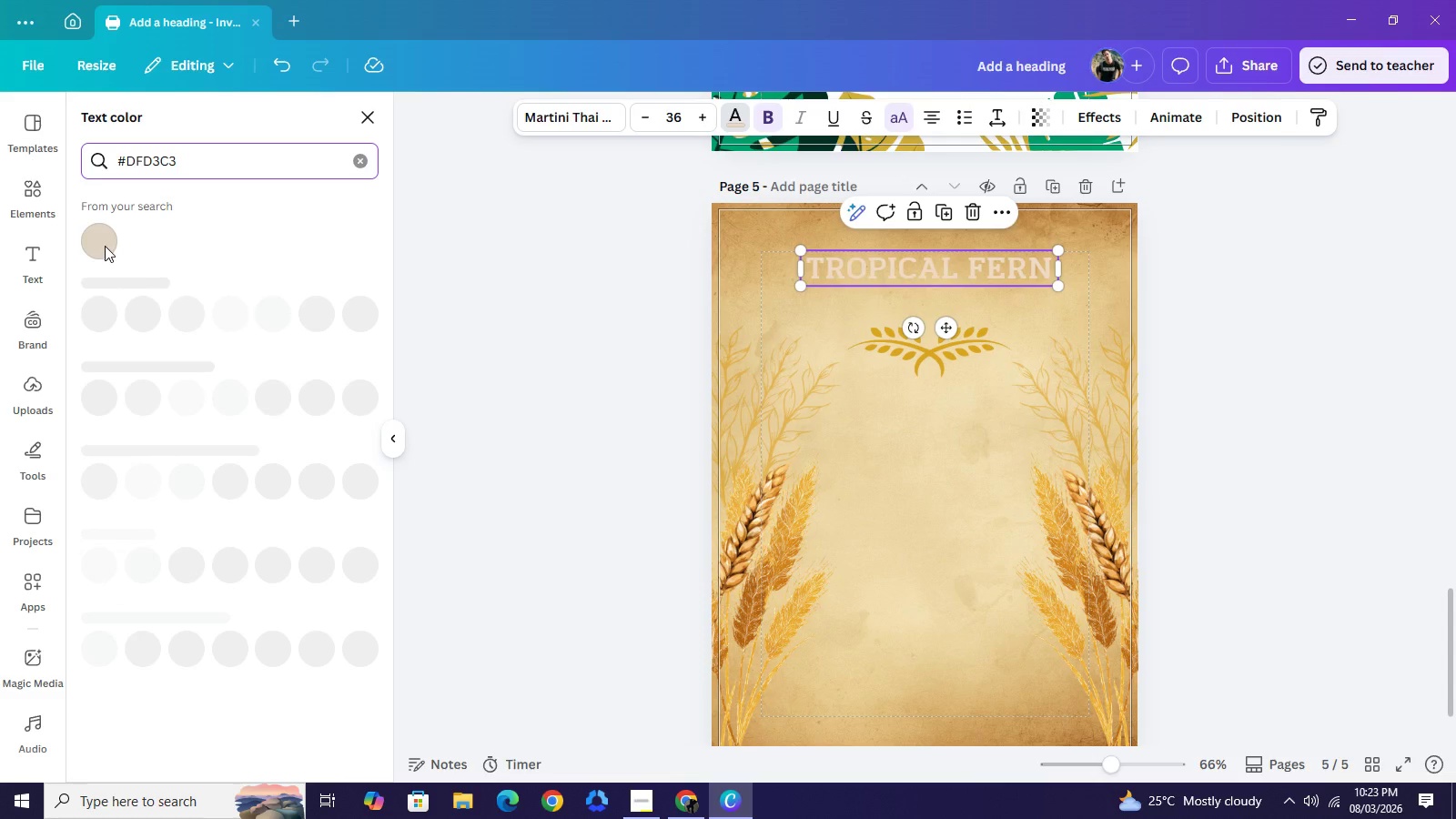 
left_click([105, 246])
 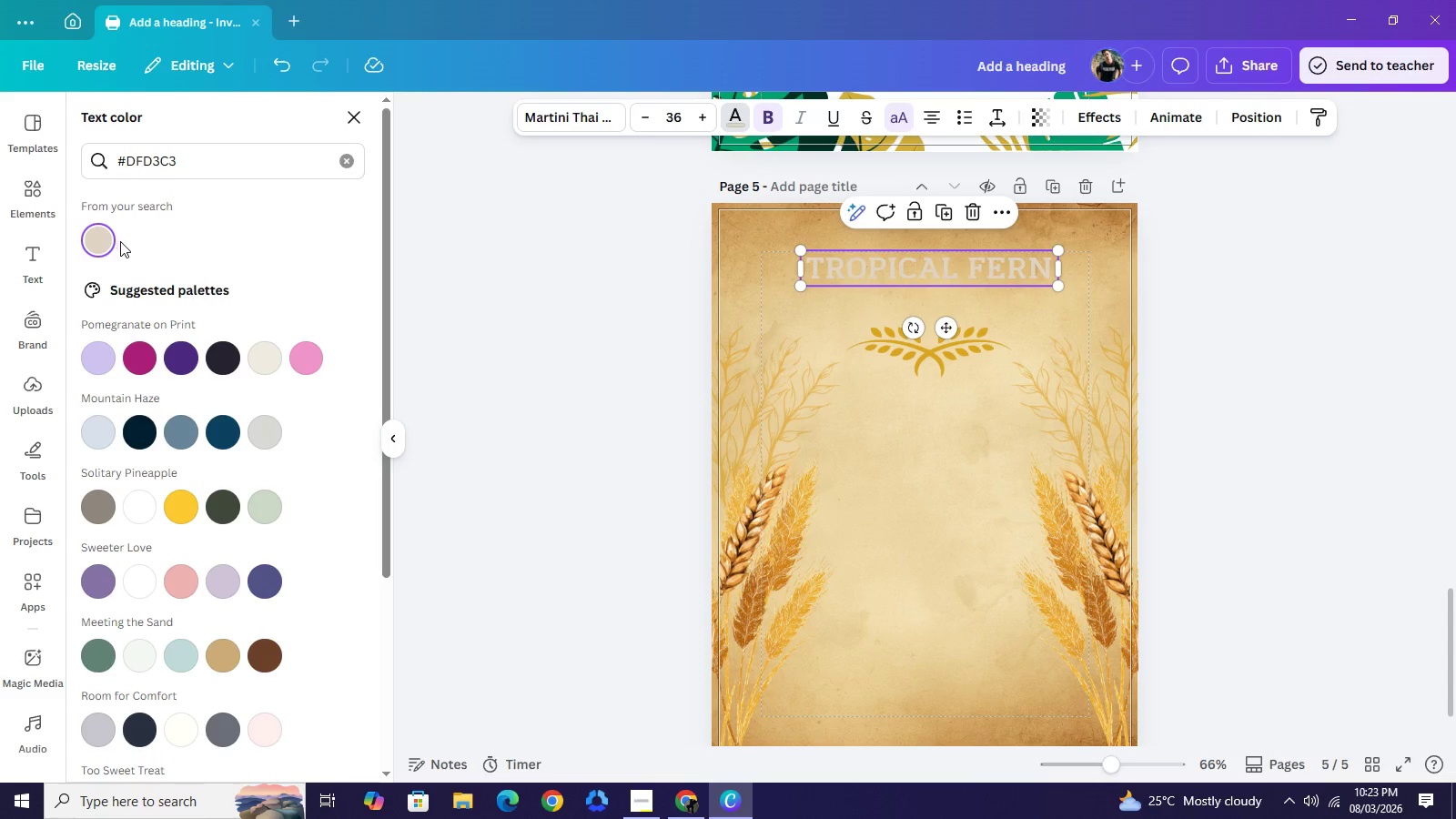 
wait(9.0)
 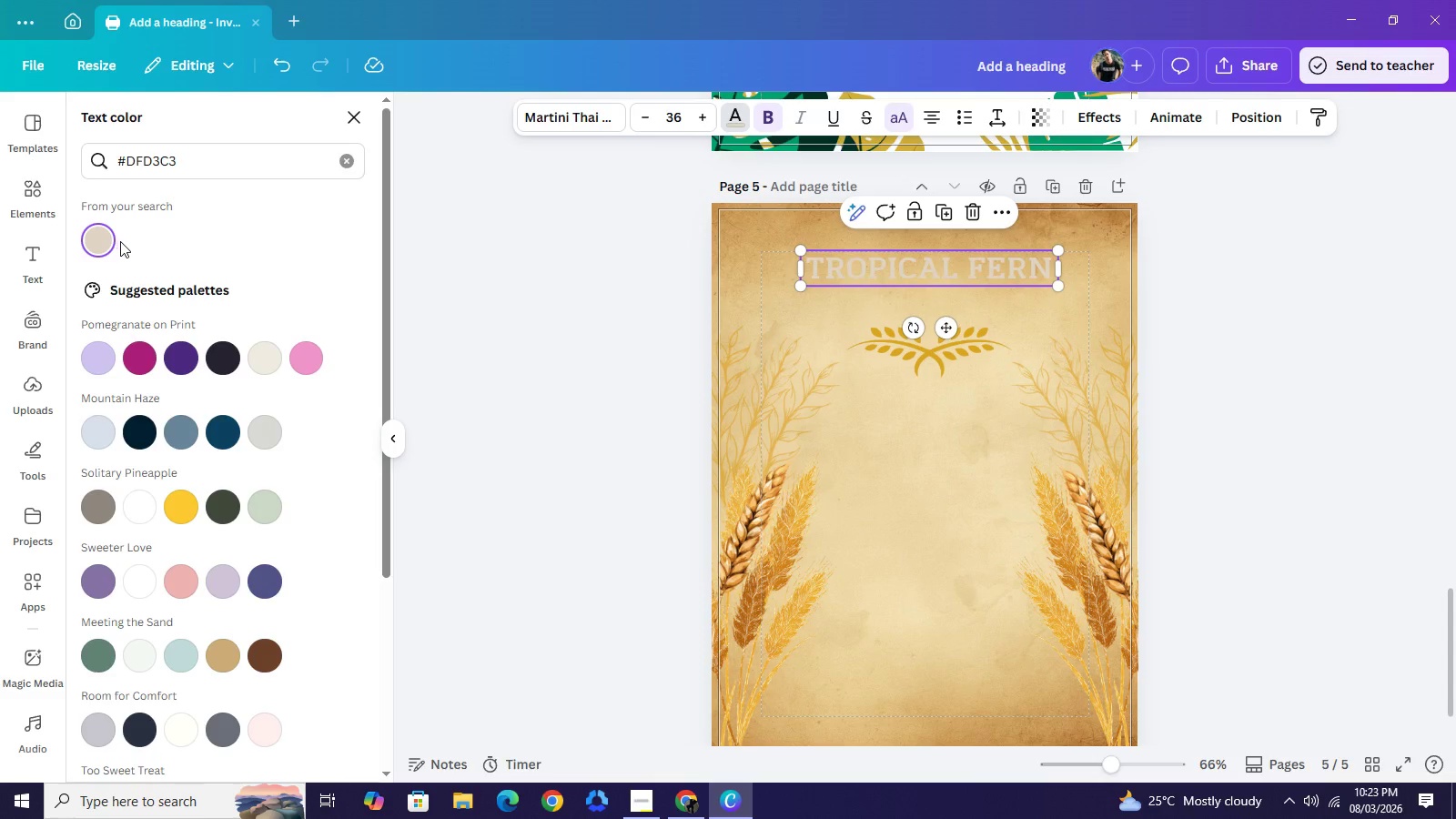 
left_click([266, 528])
 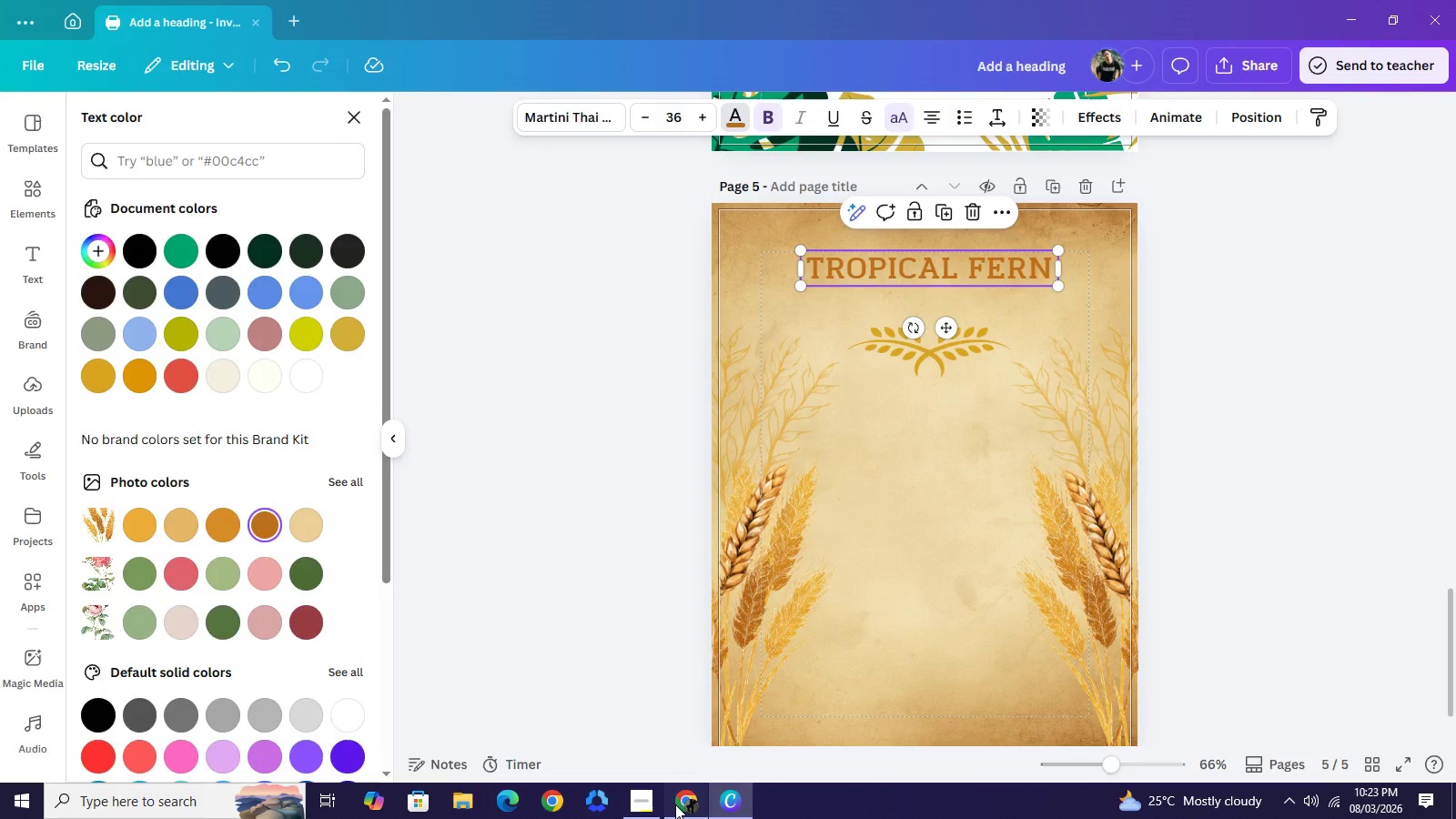 
wait(6.72)
 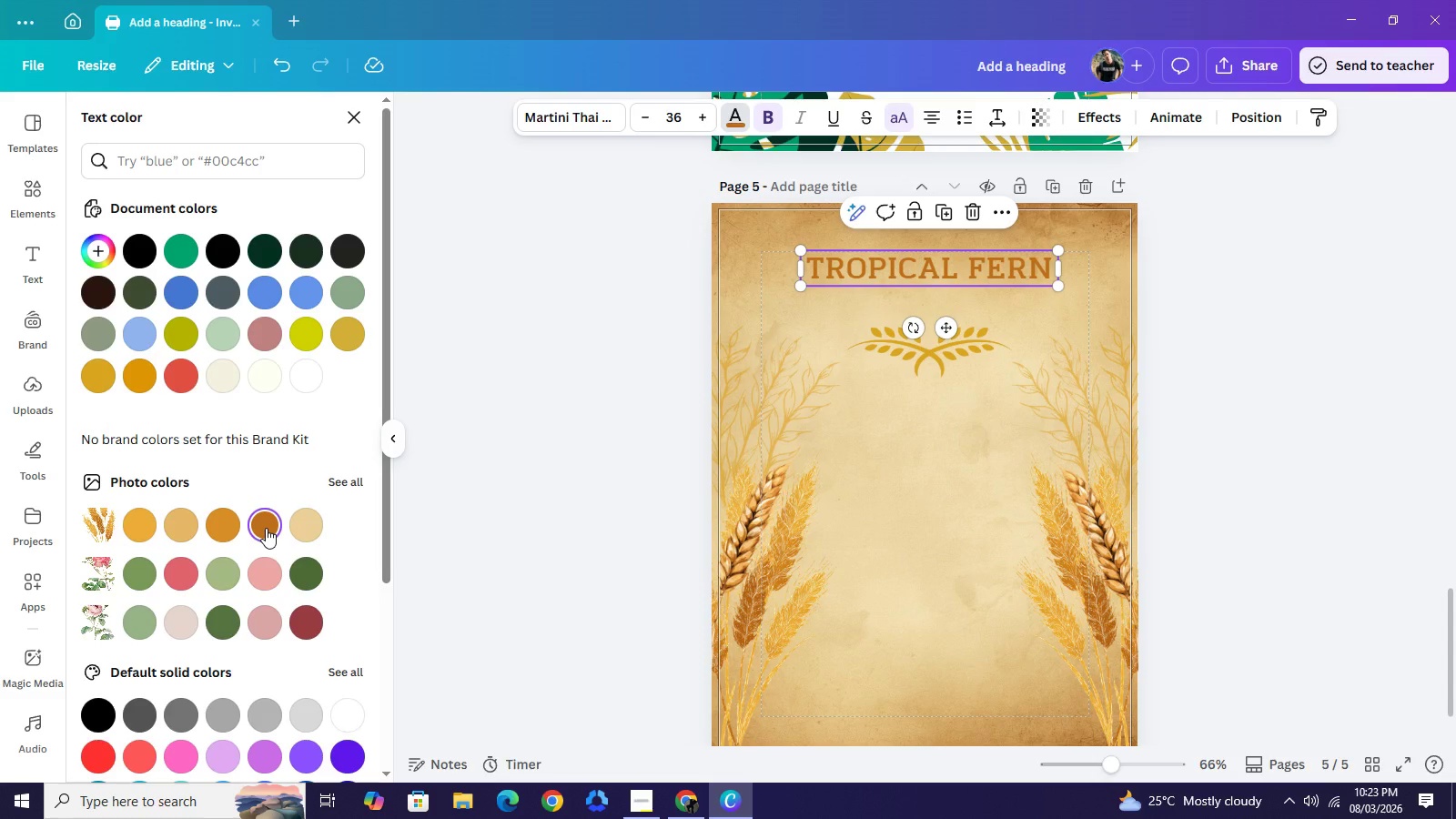 
left_click_drag(start_coordinate=[597, 367], to_coordinate=[794, 366])
 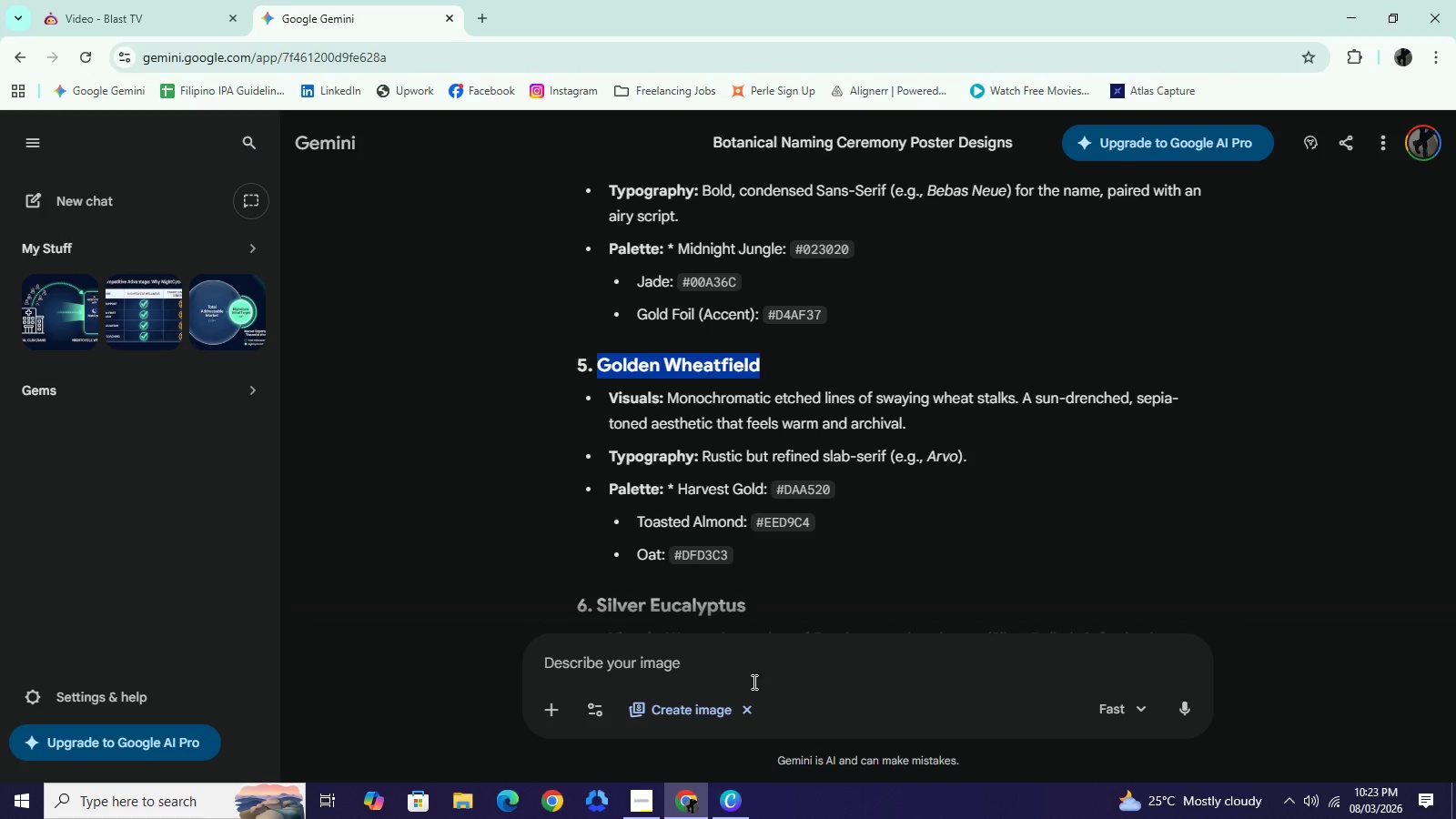 
hold_key(key=ControlLeft, duration=0.33)
 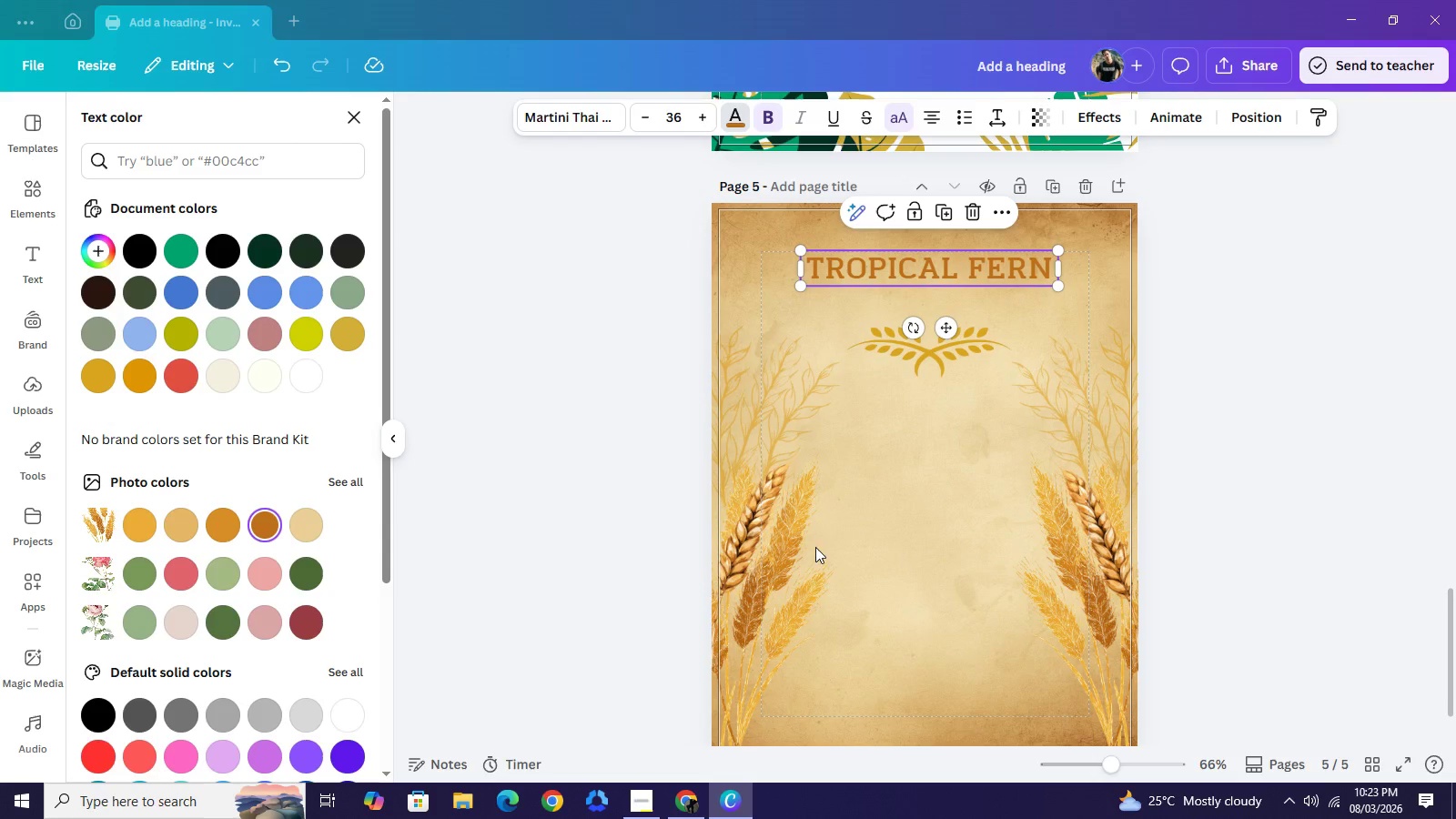 
left_click([743, 803])
 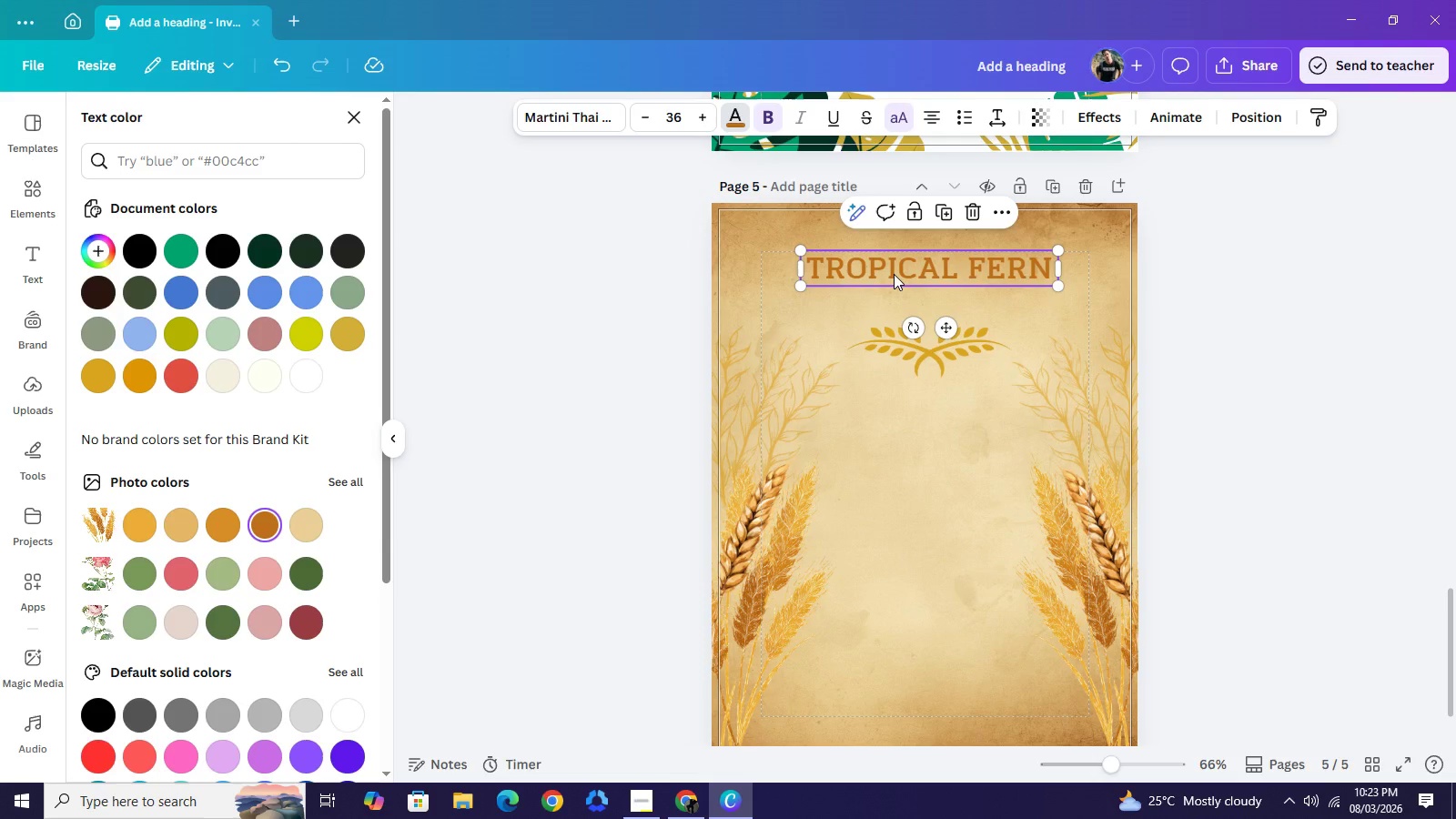 
double_click([894, 275])
 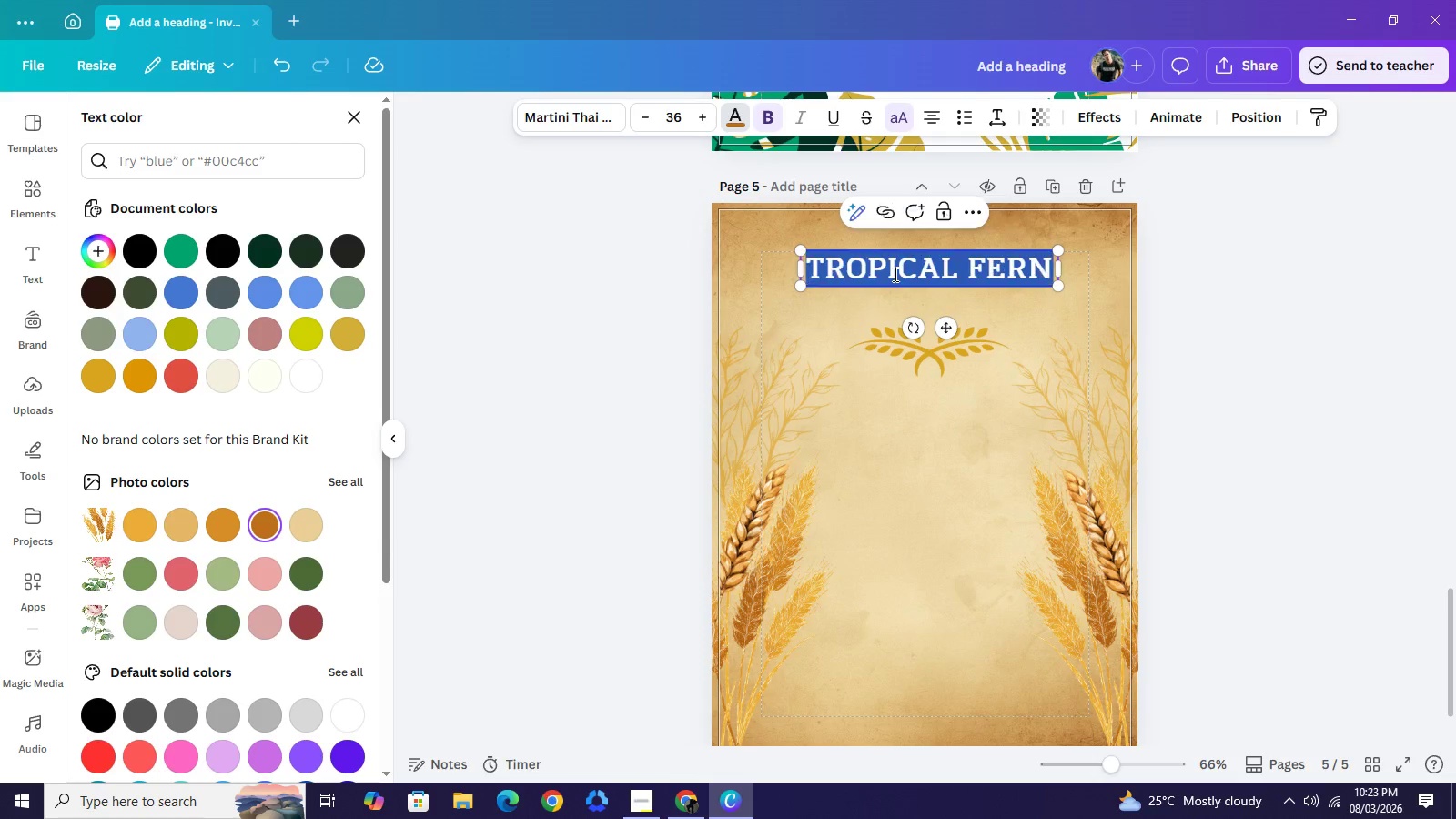 
triple_click([894, 274])
 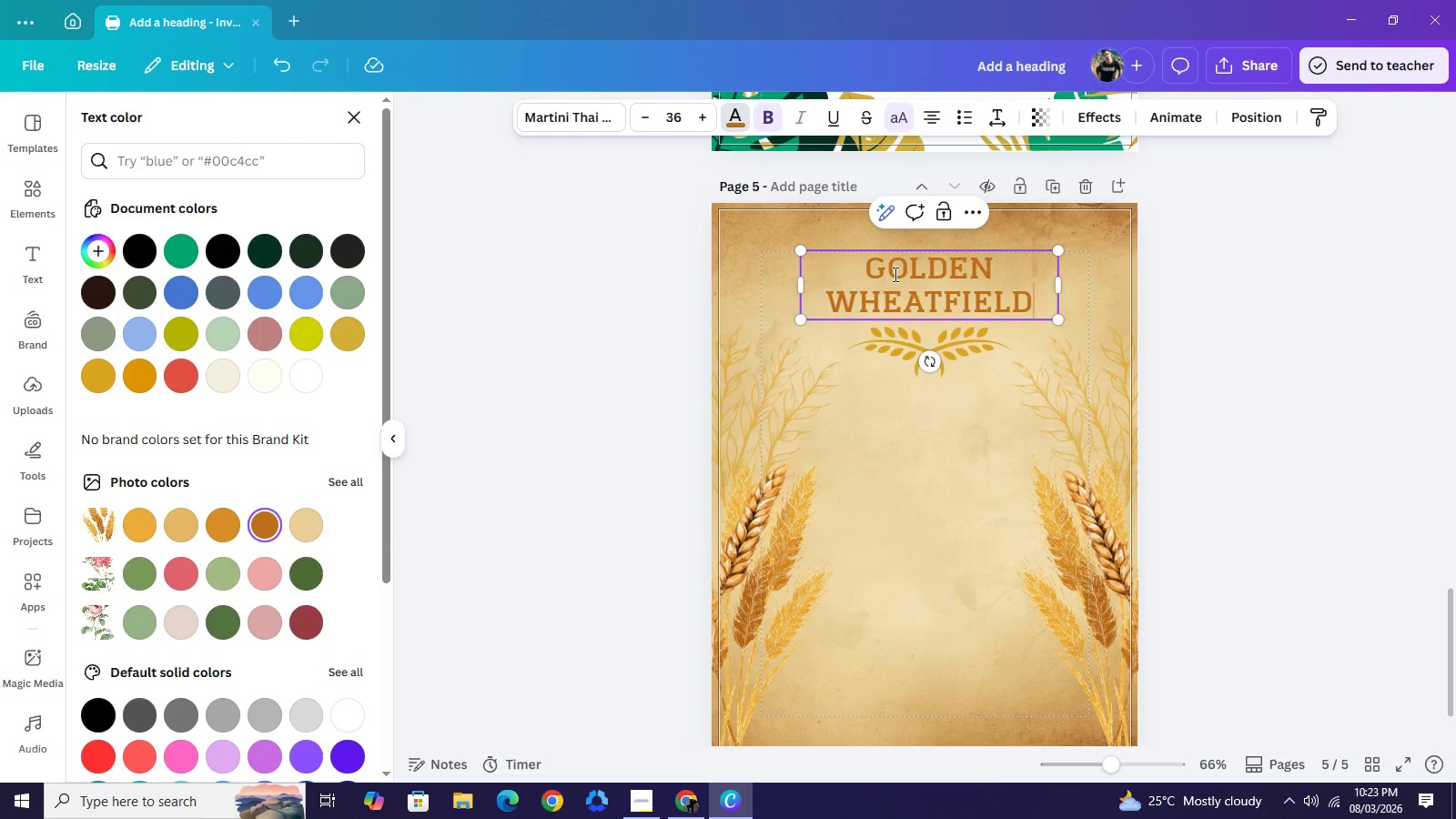 
key(Control+V)
 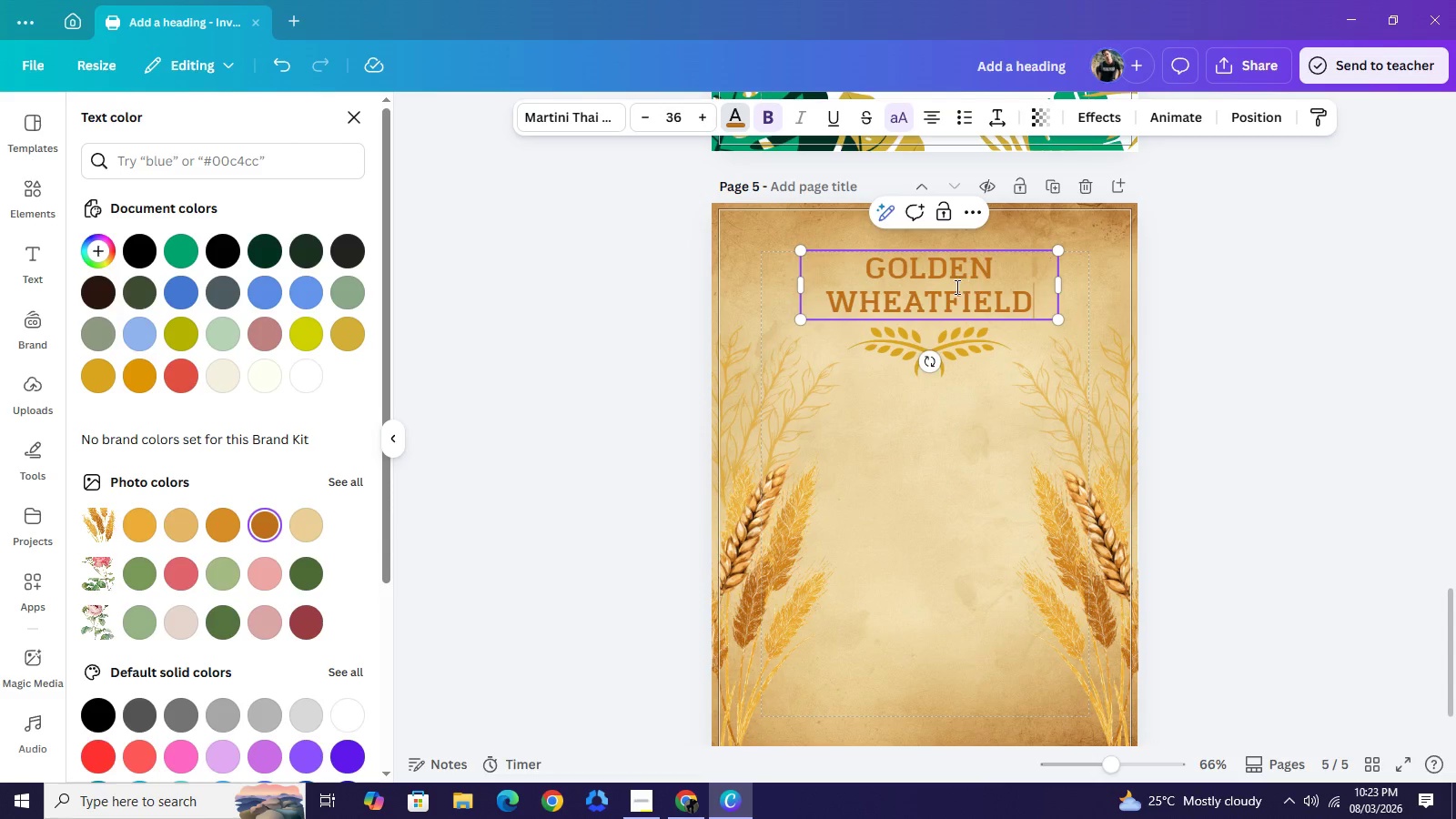 
left_click([1239, 281])
 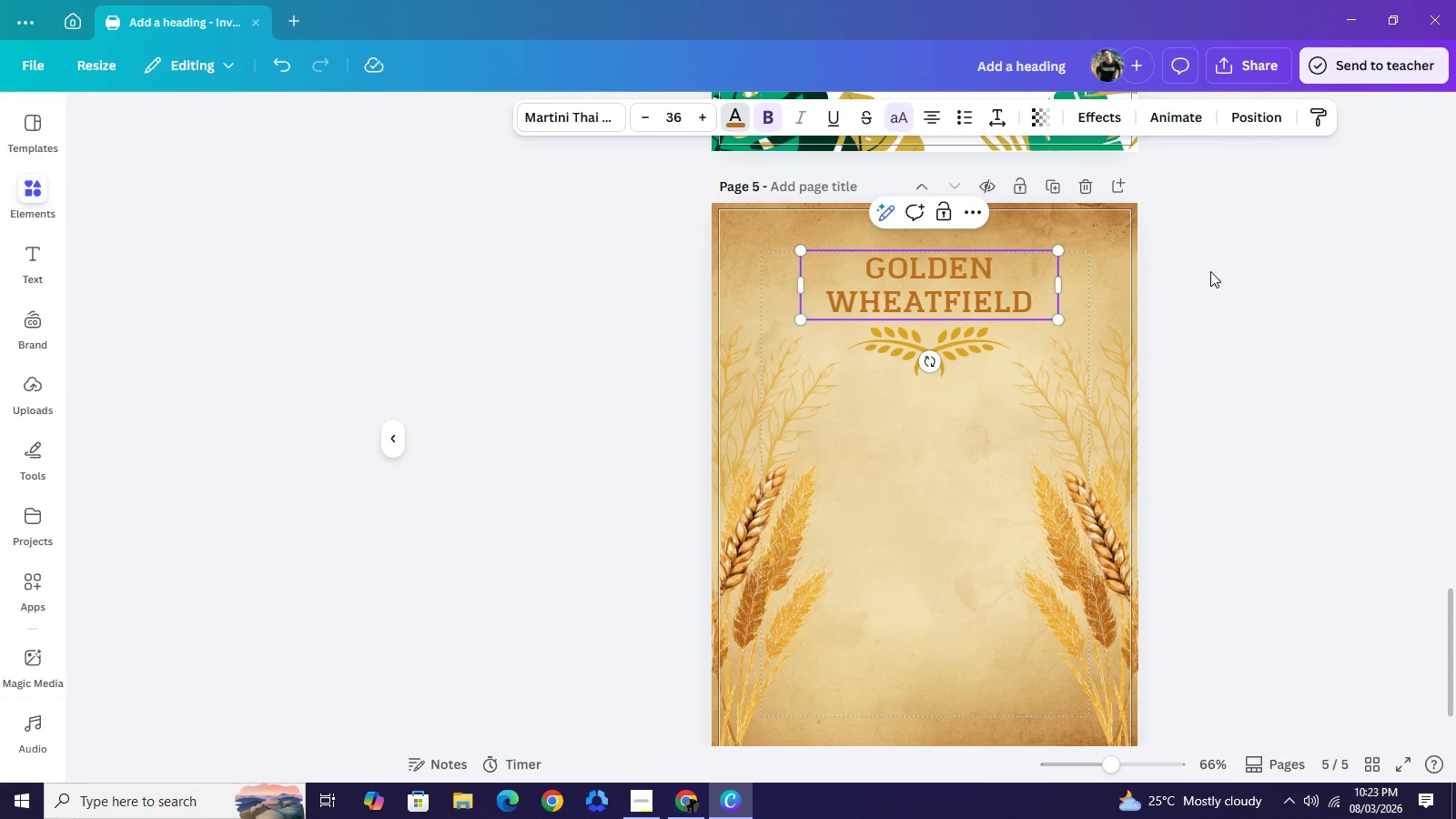 
left_click([1234, 270])
 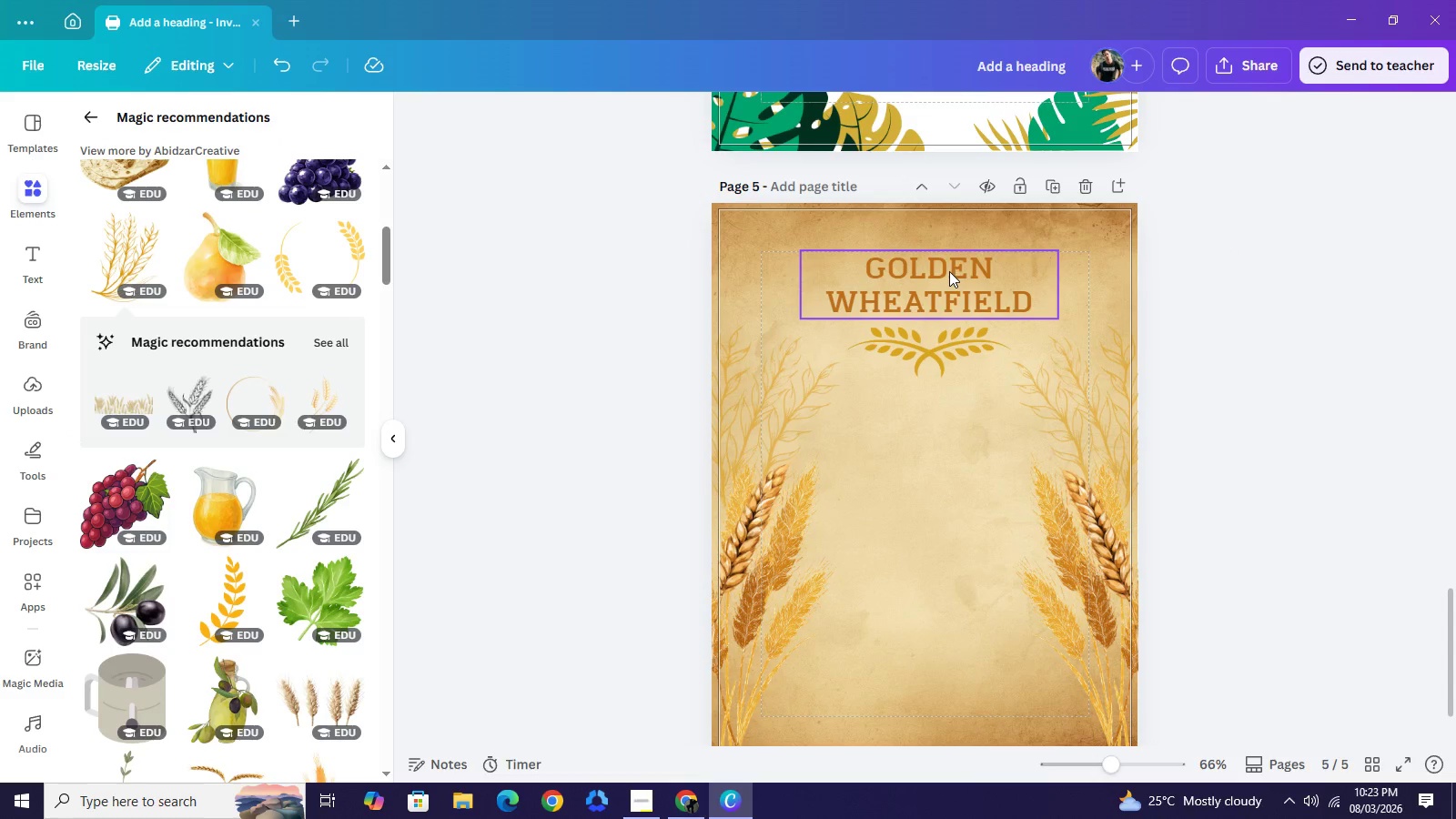 
left_click_drag(start_coordinate=[949, 271], to_coordinate=[944, 274])
 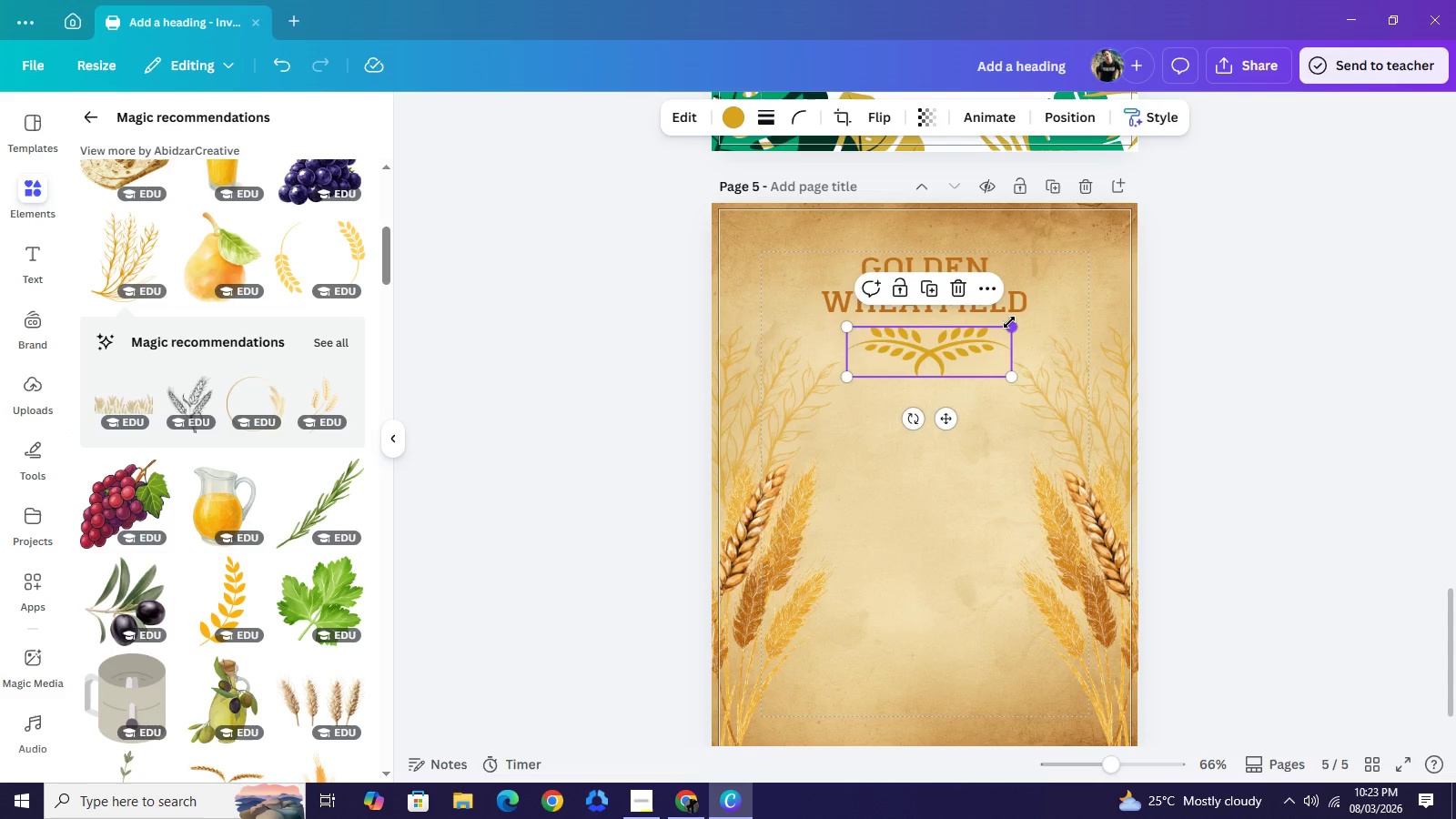 
left_click_drag(start_coordinate=[1009, 322], to_coordinate=[905, 364])
 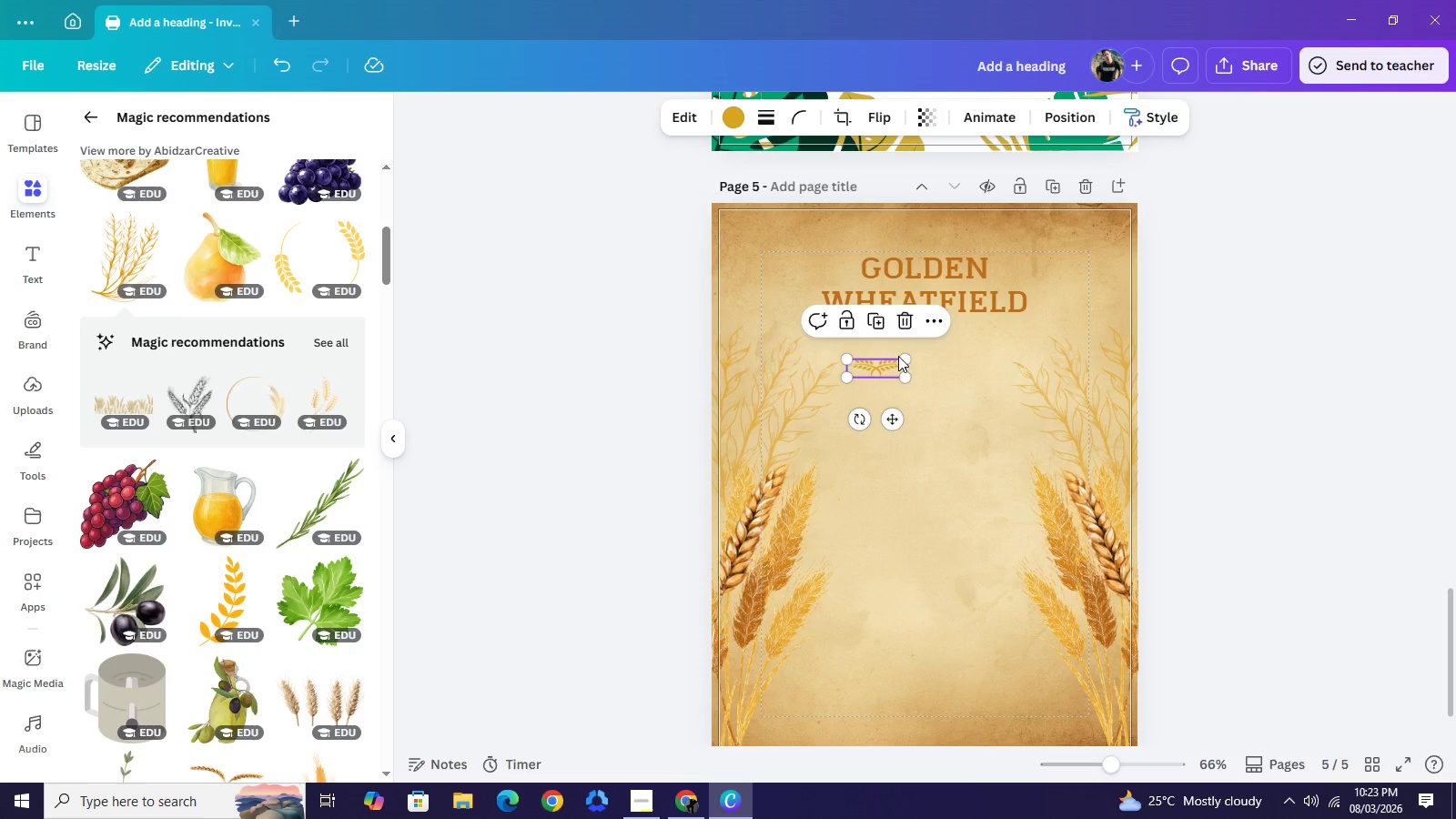 
left_click_drag(start_coordinate=[878, 364], to_coordinate=[925, 335])
 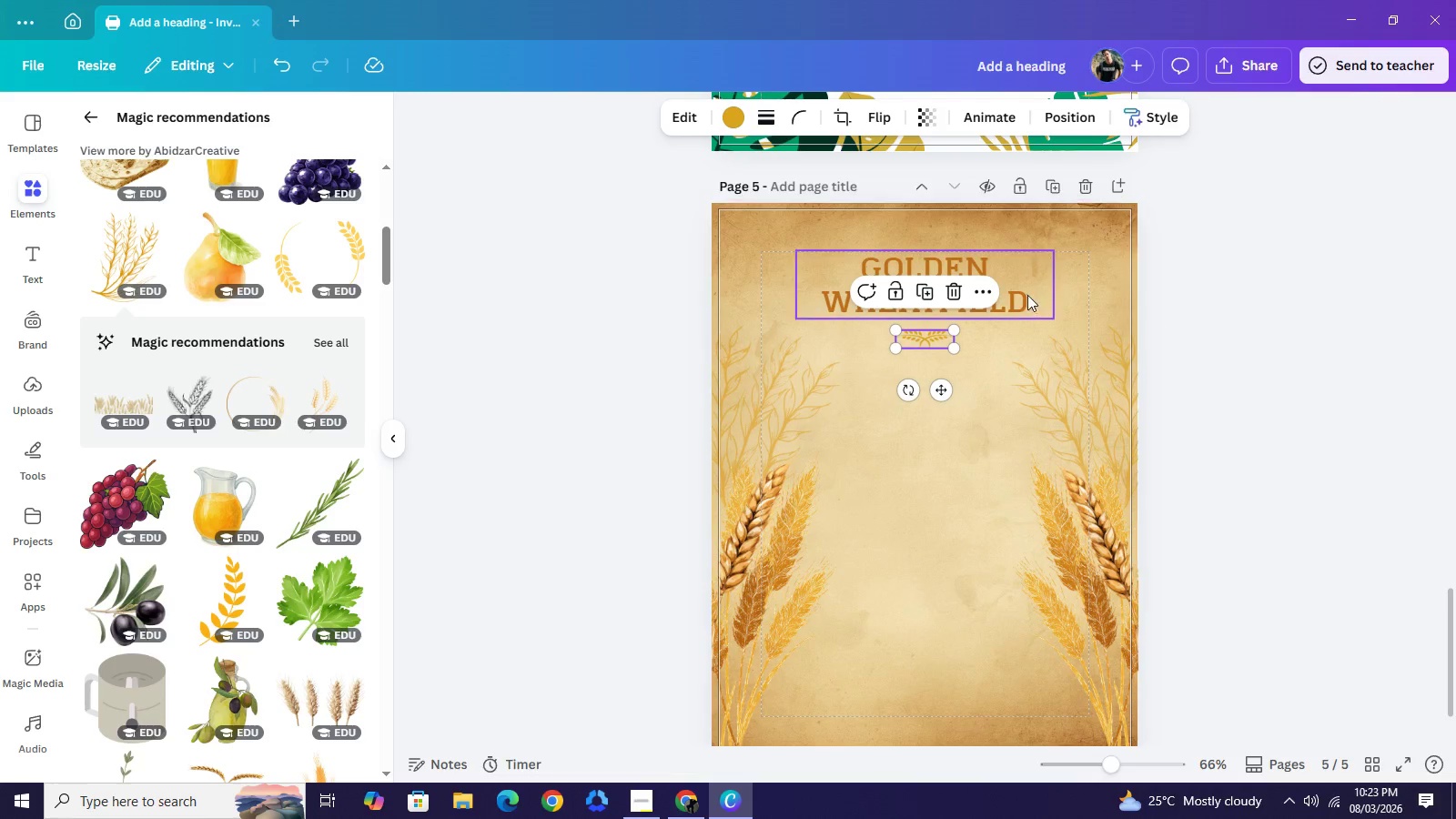 
left_click([1014, 293])
 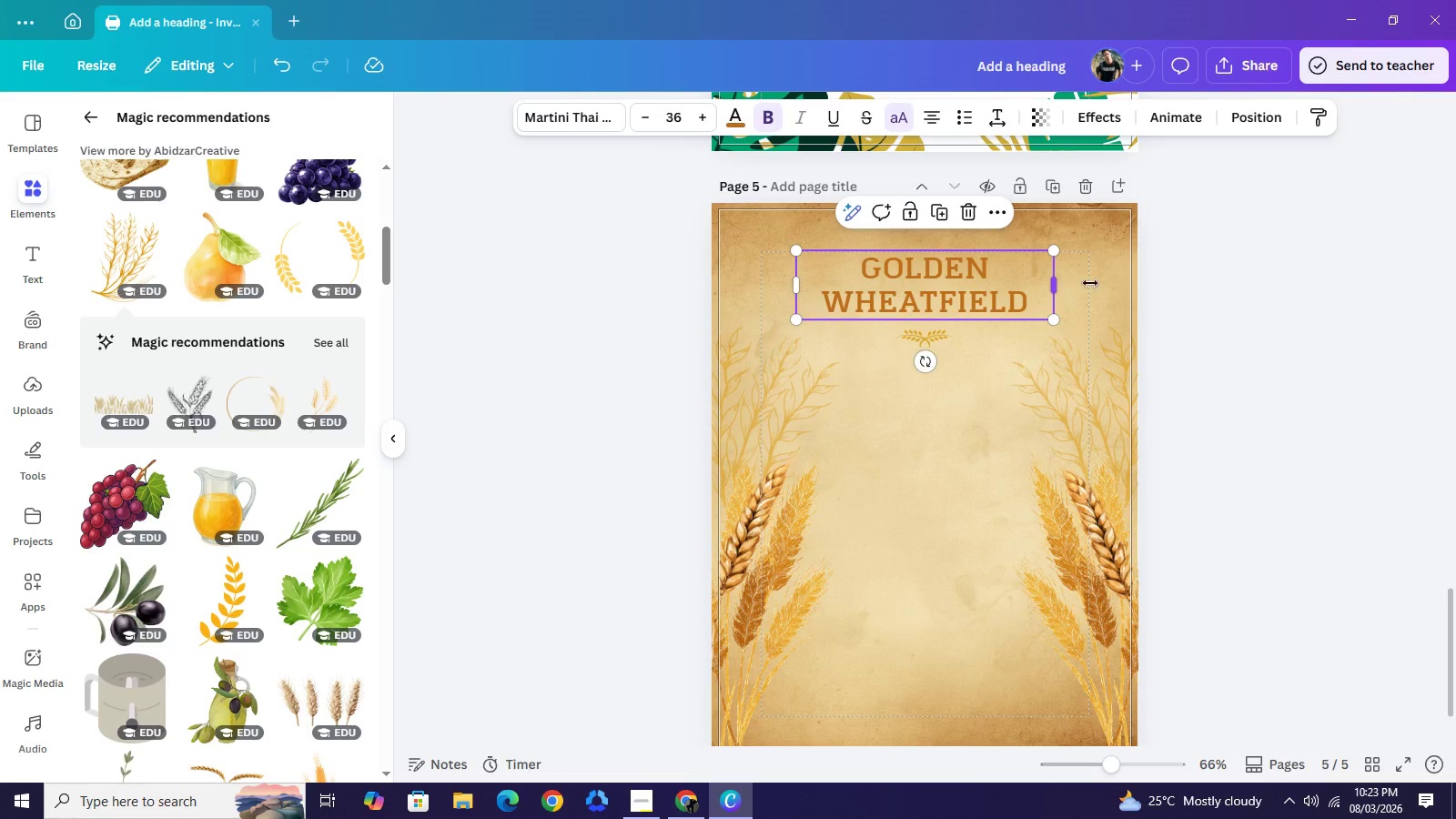 
left_click_drag(start_coordinate=[1057, 286], to_coordinate=[1149, 285])
 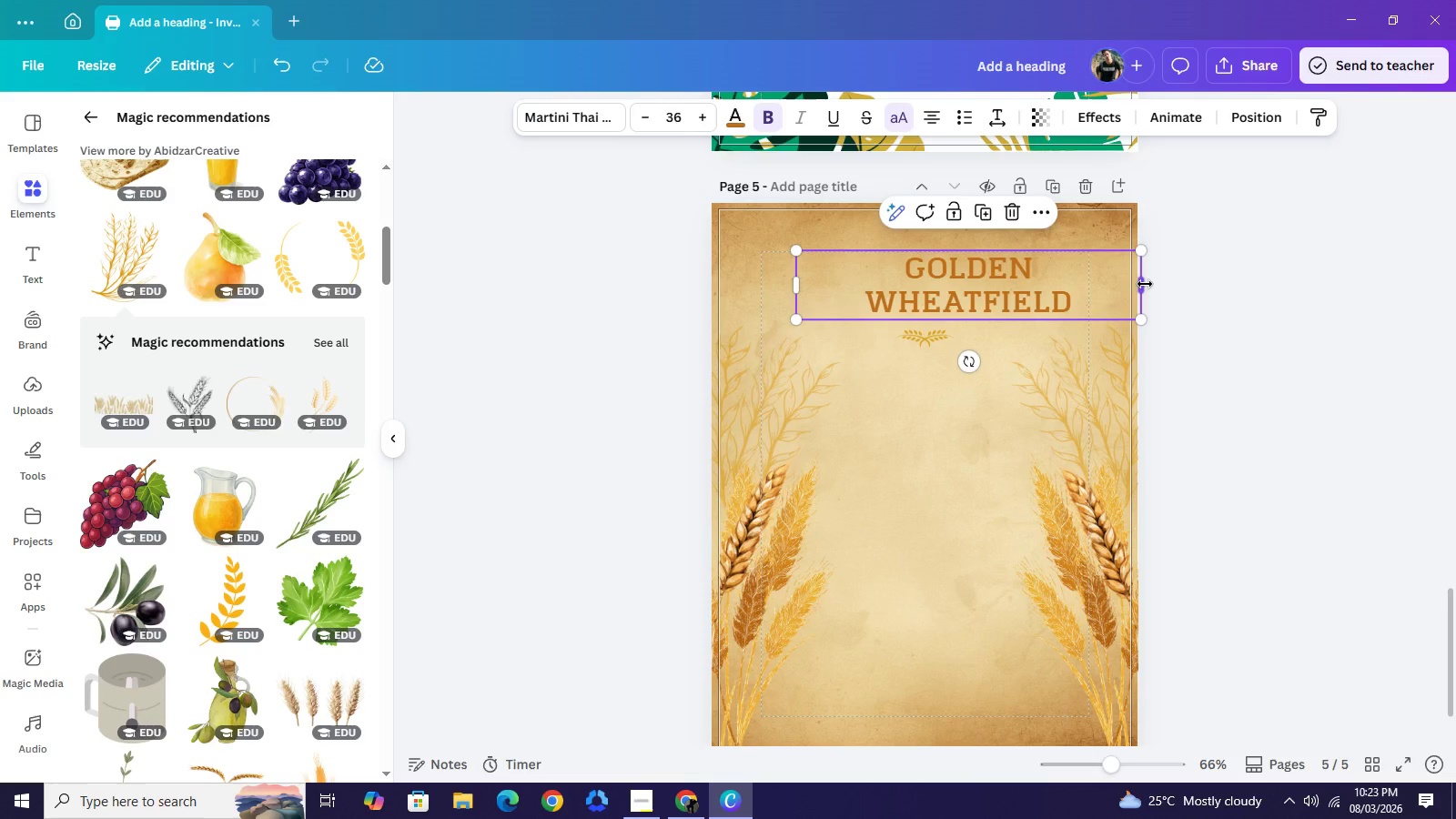 
left_click_drag(start_coordinate=[1145, 284], to_coordinate=[1167, 284])
 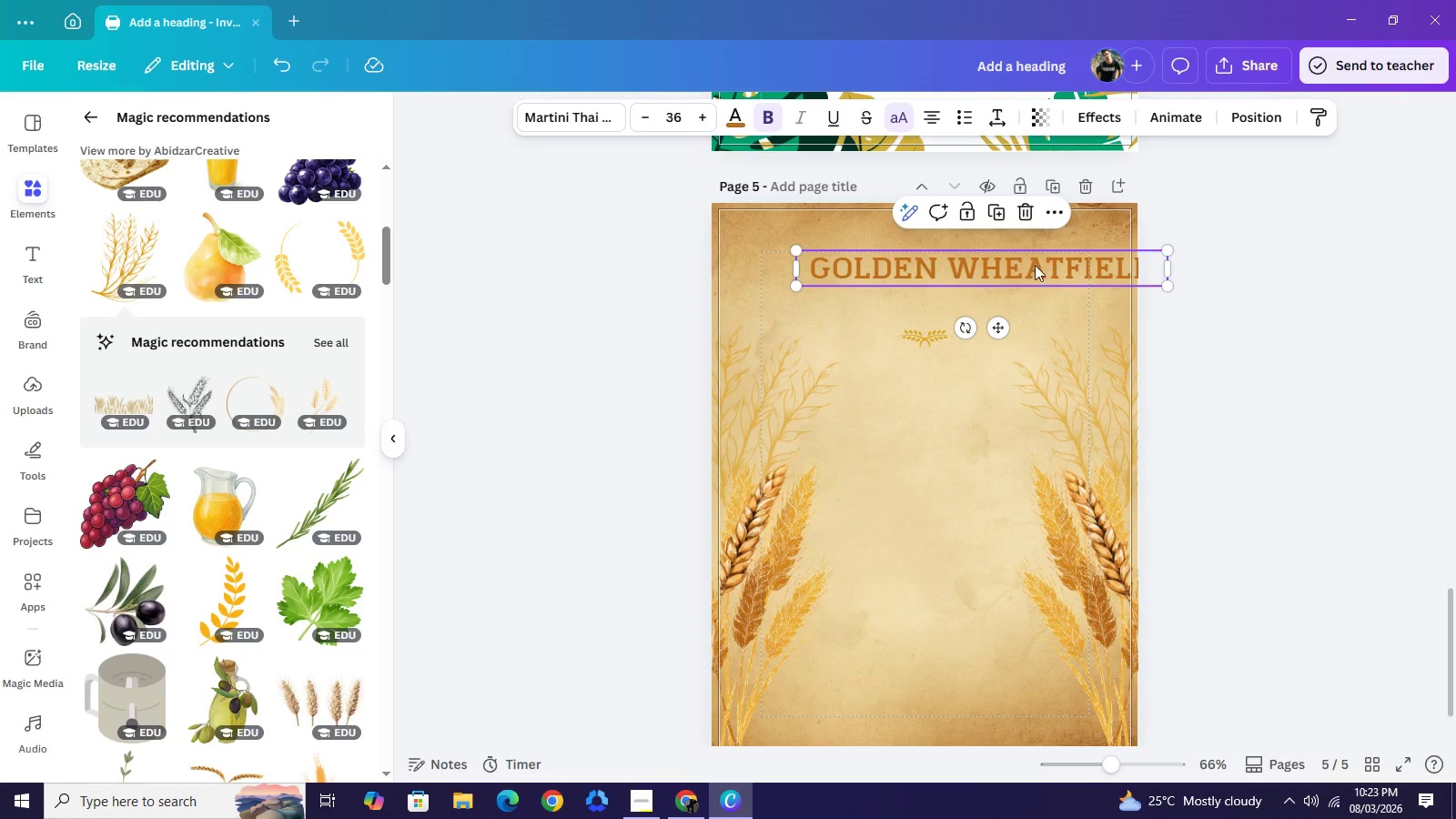 
left_click_drag(start_coordinate=[1087, 267], to_coordinate=[1027, 265])
 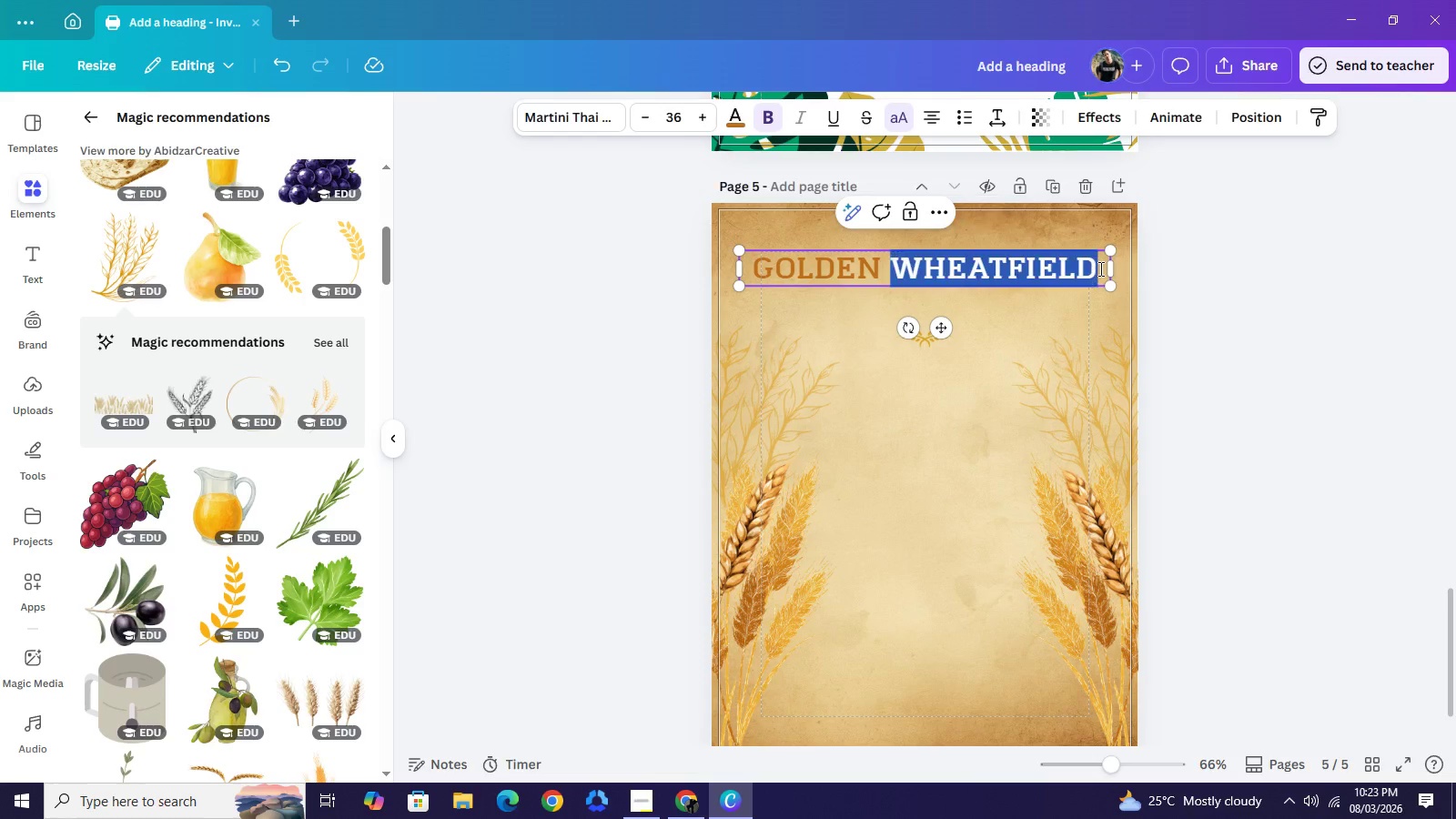 
double_click([1099, 268])
 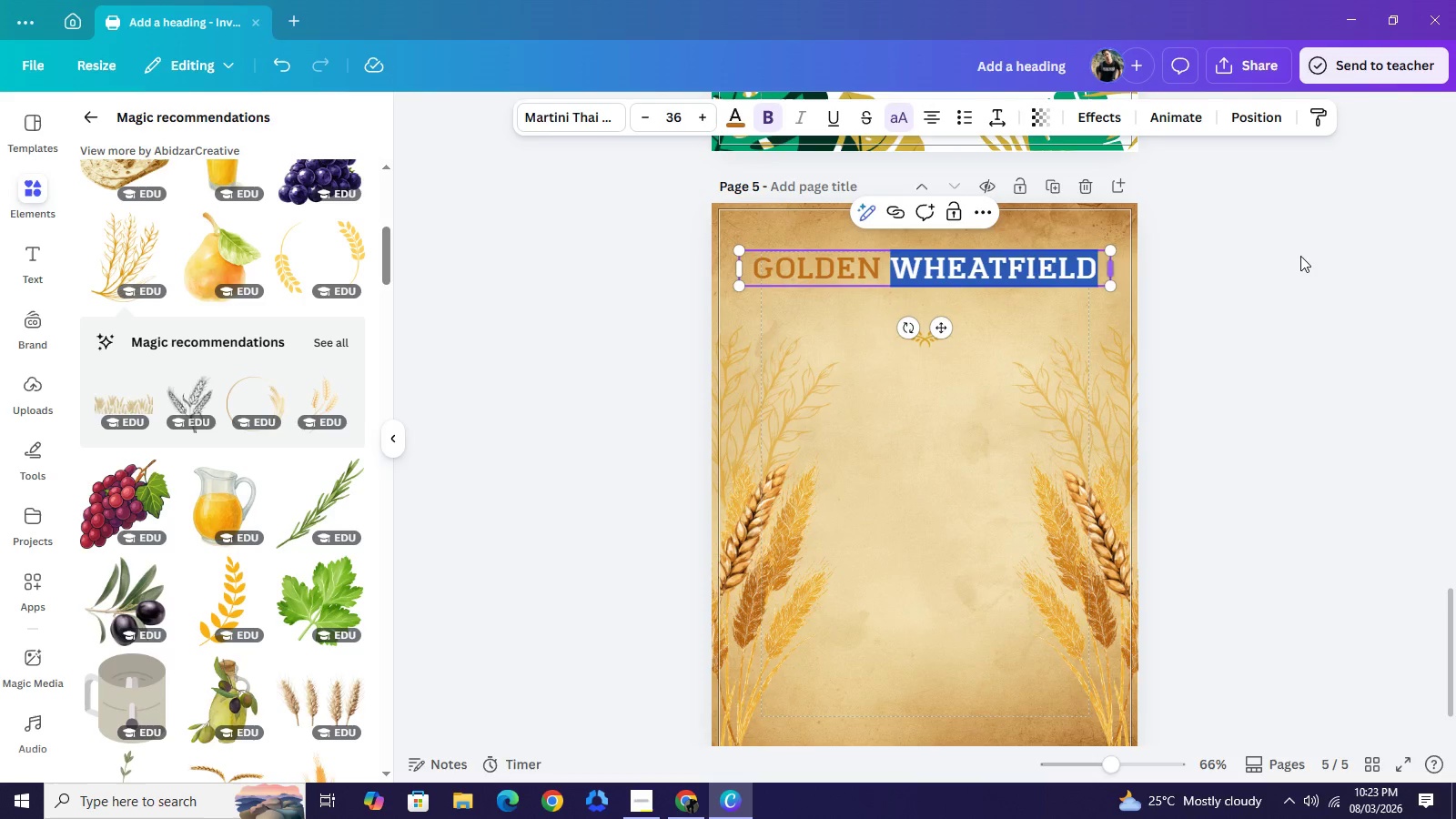 
left_click_drag(start_coordinate=[1300, 256], to_coordinate=[1297, 260])
 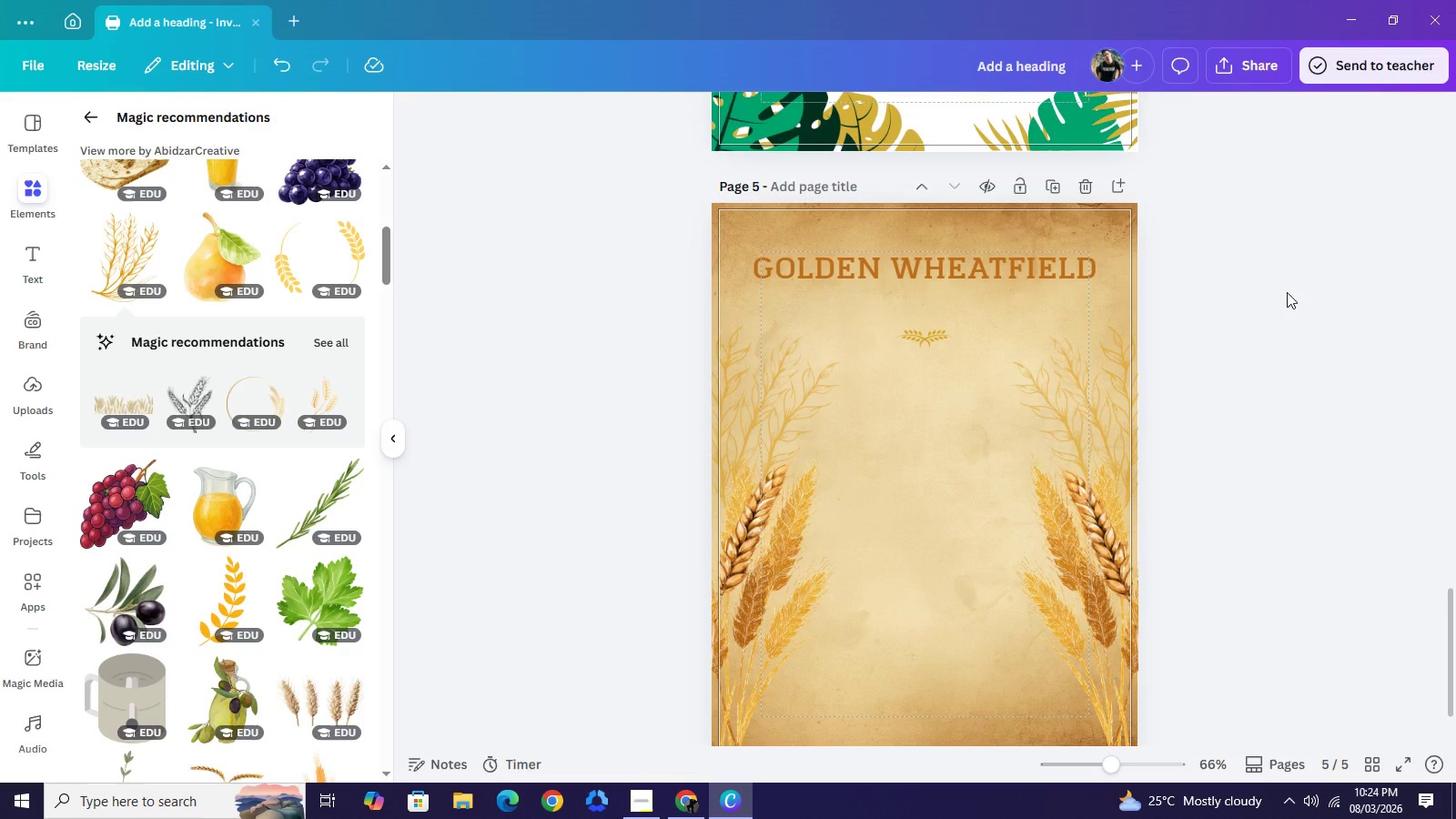 
wait(8.86)
 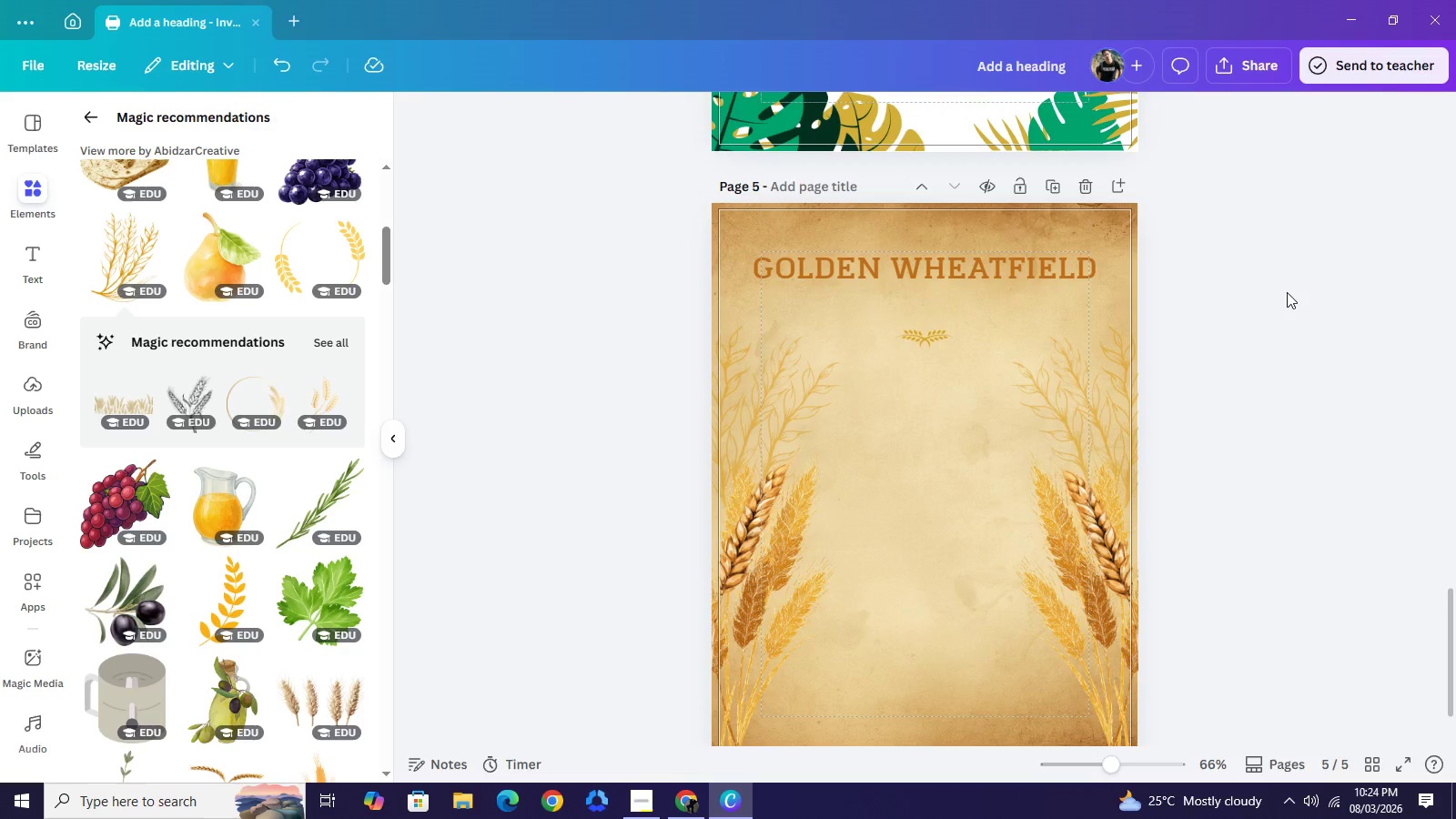 
left_click_drag(start_coordinate=[935, 337], to_coordinate=[932, 310])
 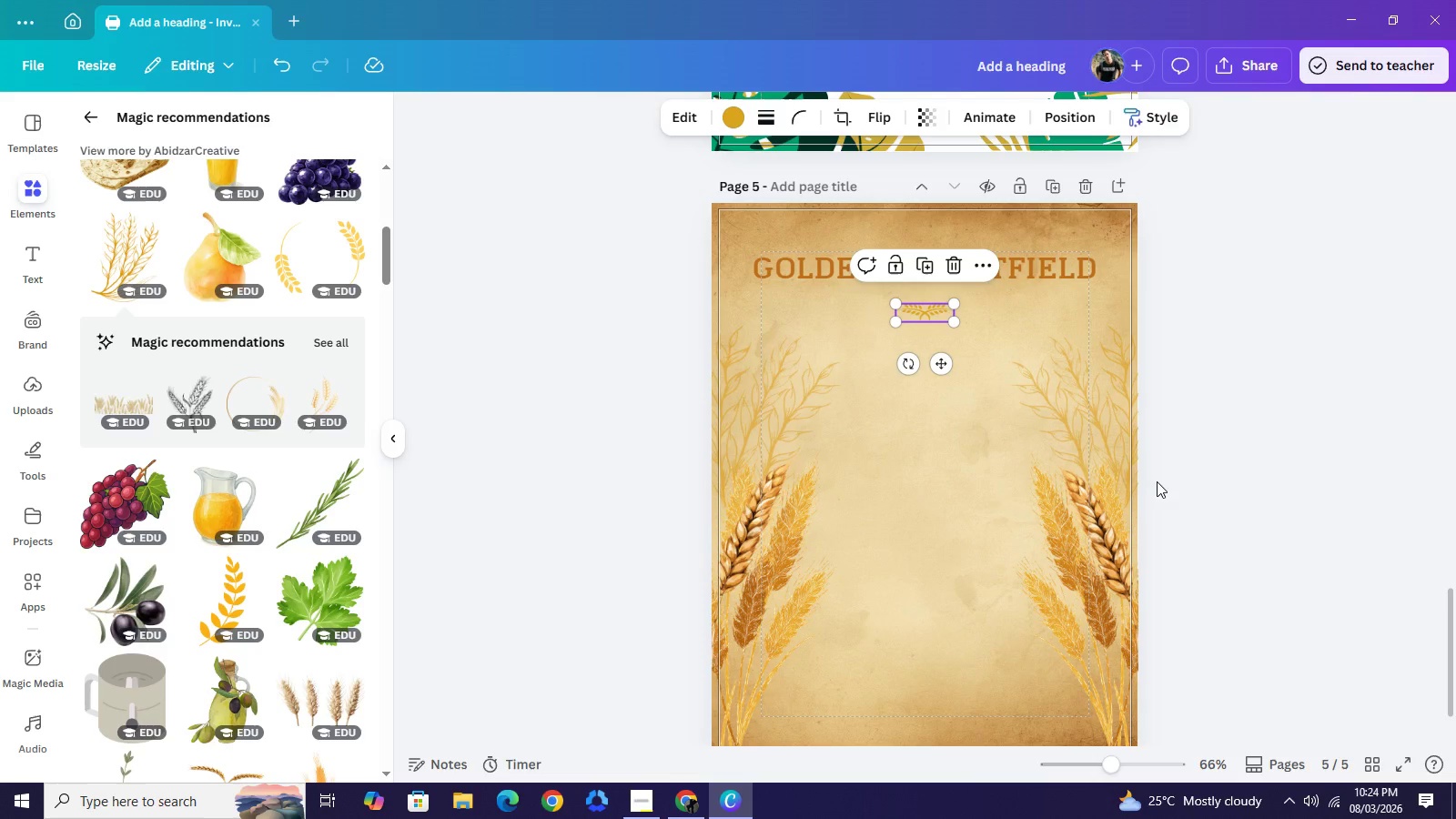 
left_click([1326, 356])
 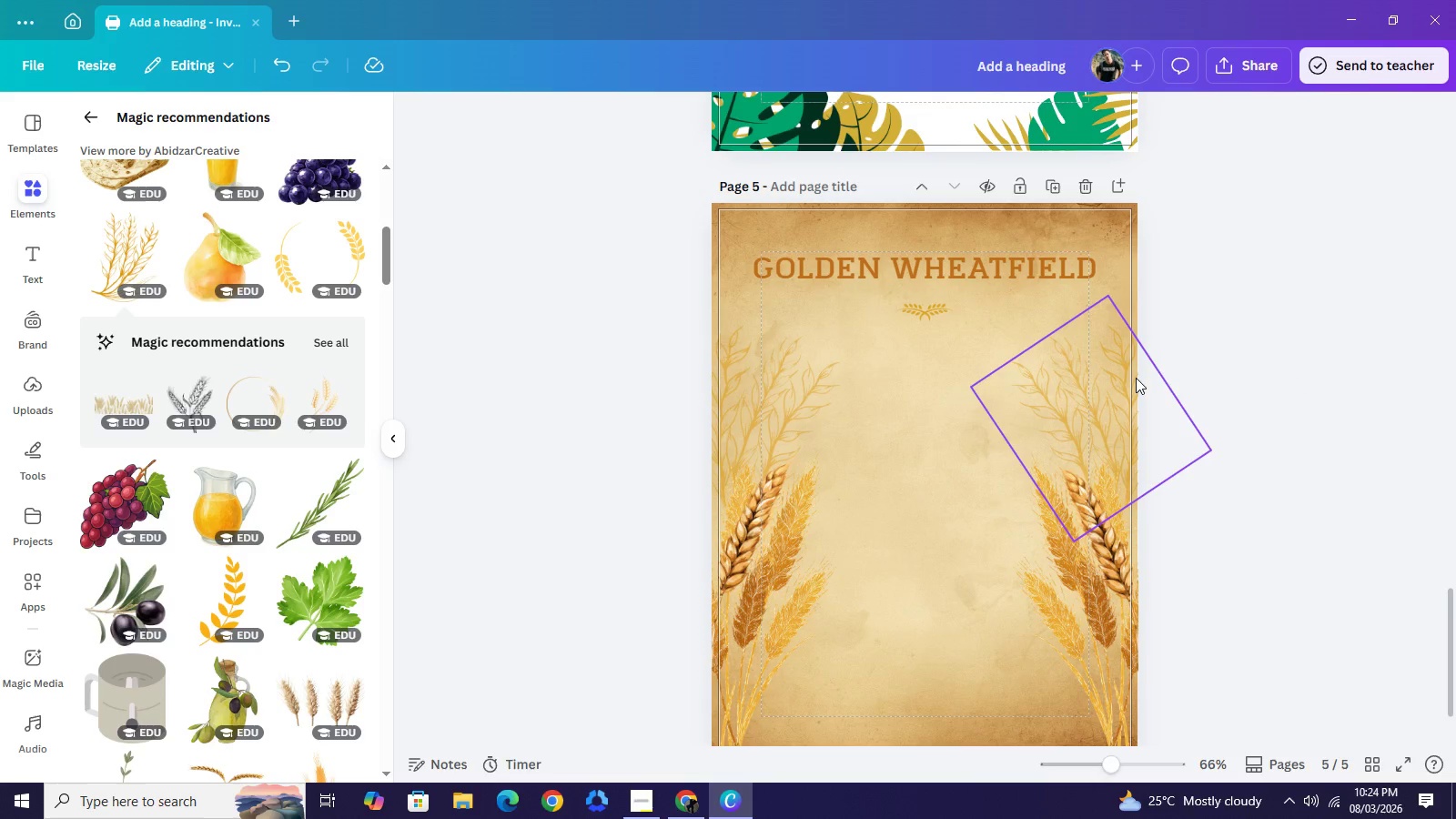 
scroll: coordinate [989, 283], scroll_direction: up, amount: 5.0
 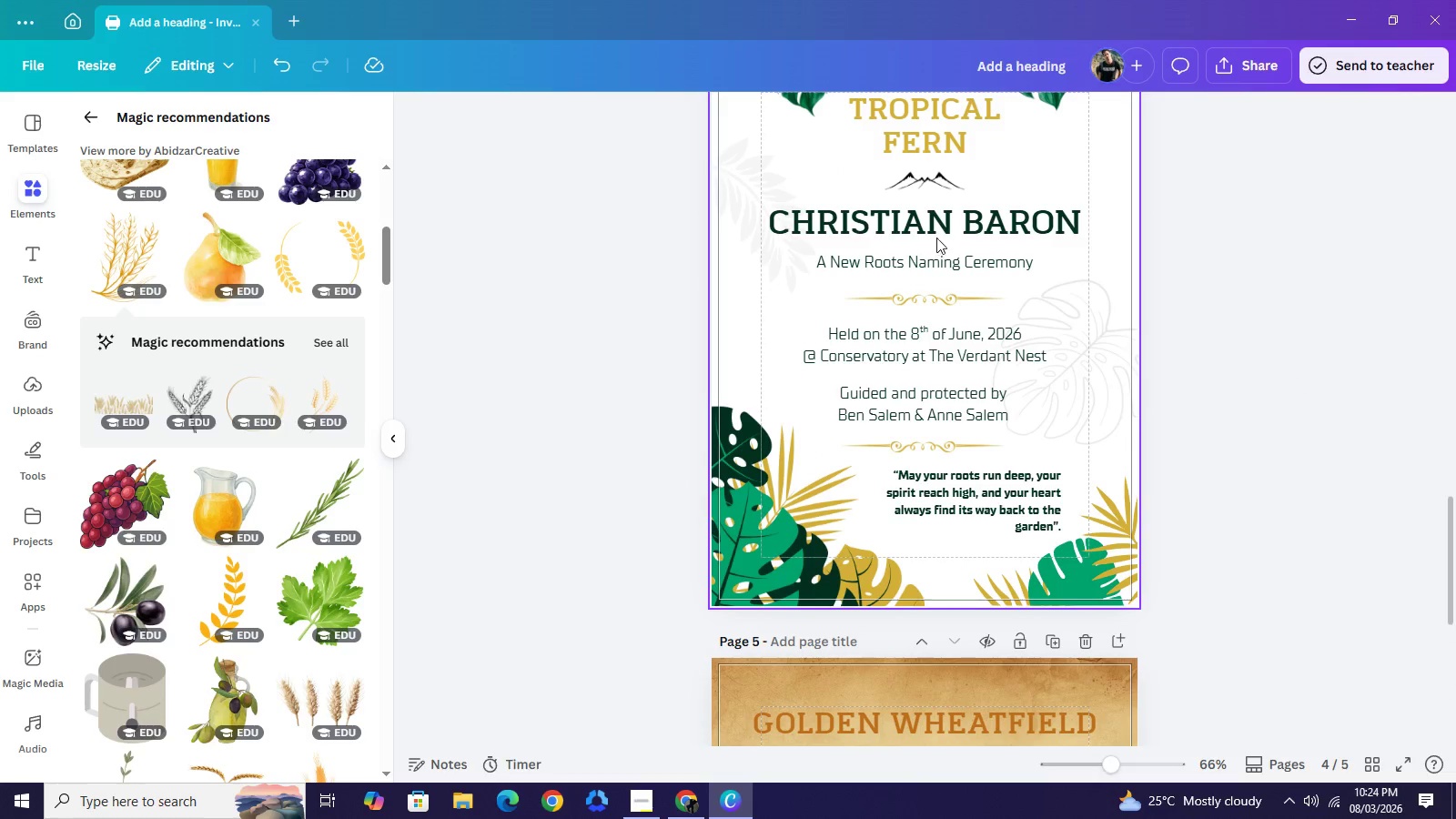 
left_click([936, 238])
 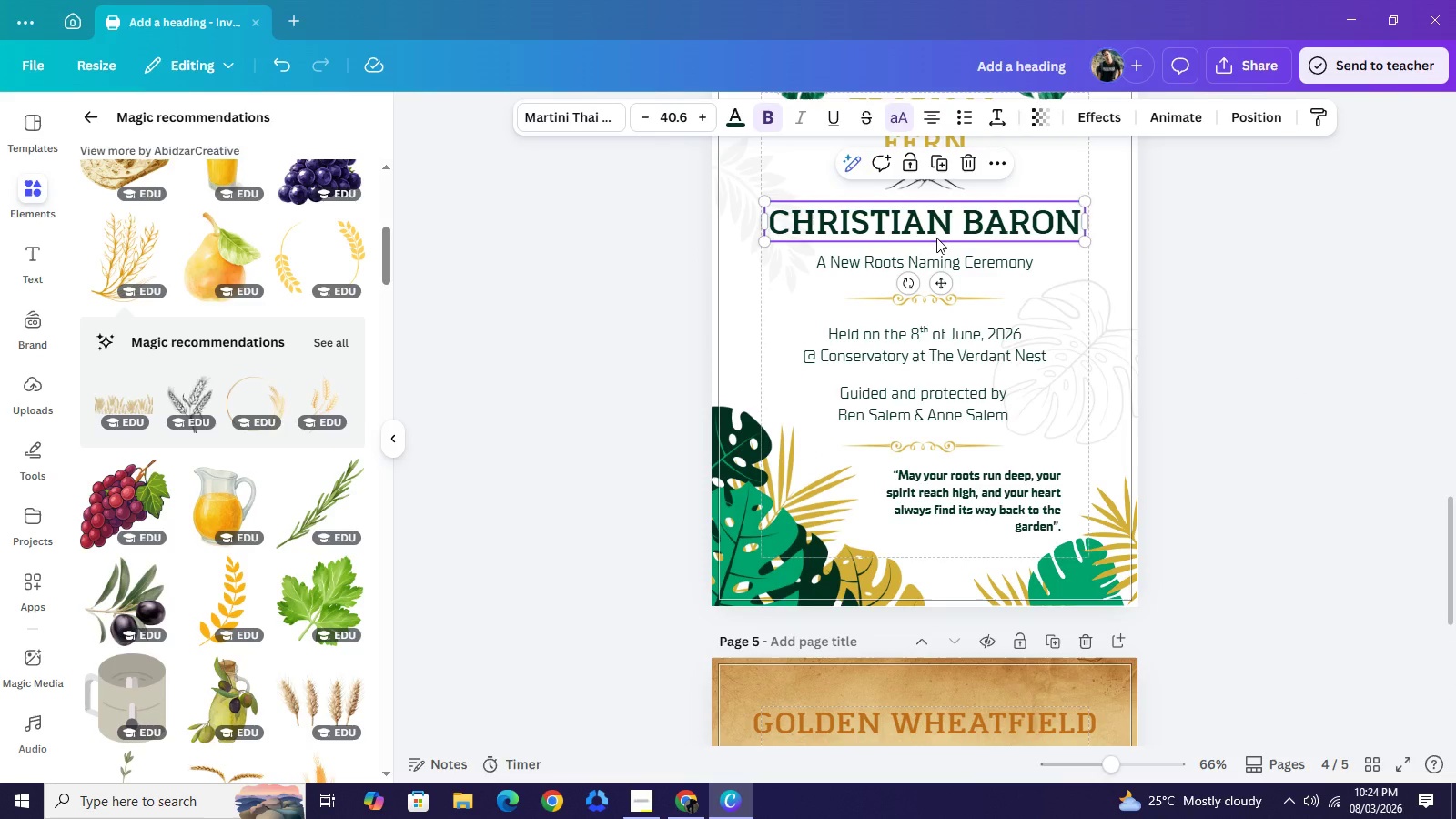 
left_click([936, 238])
 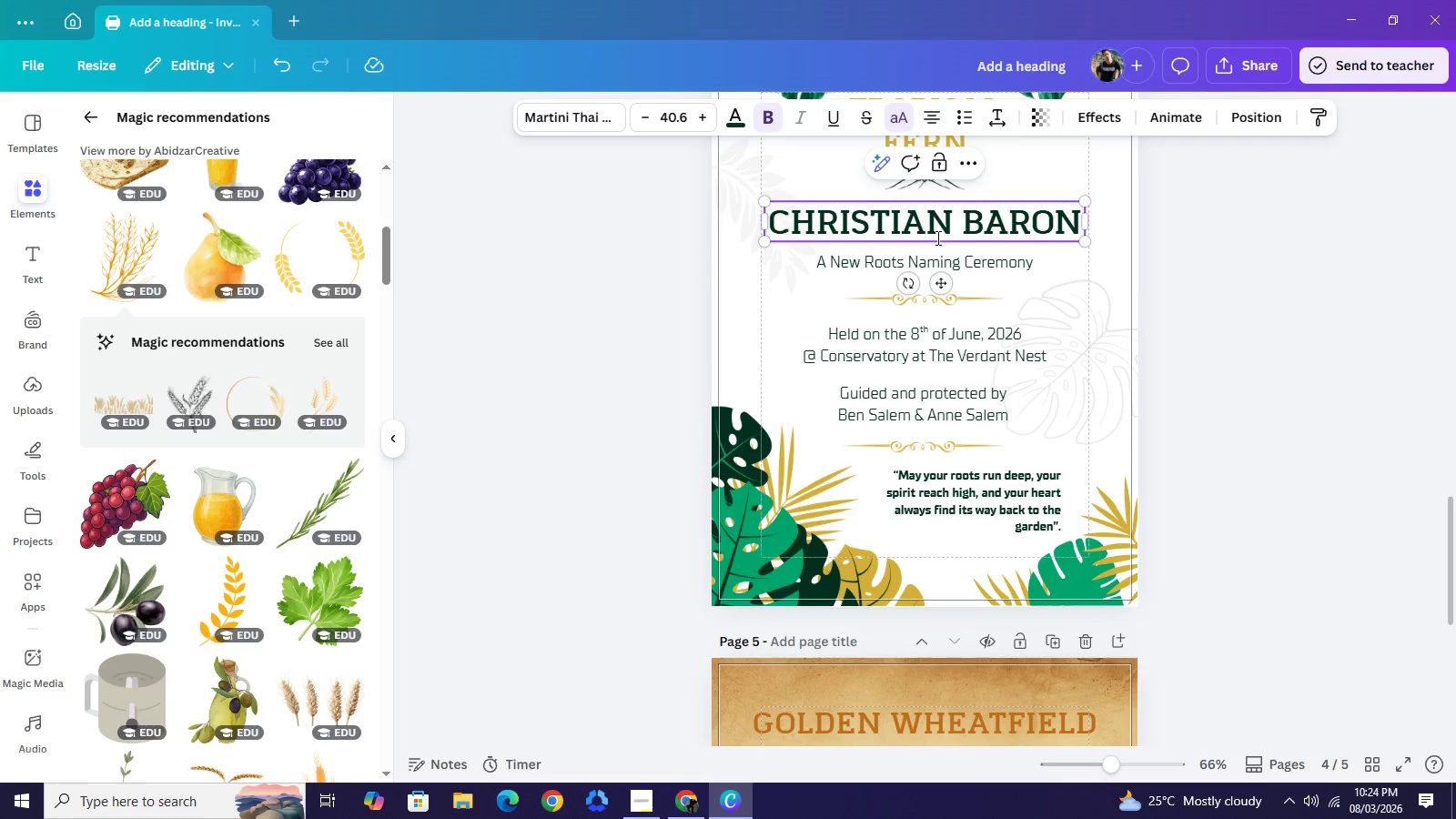 
key(Control+ControlLeft)
 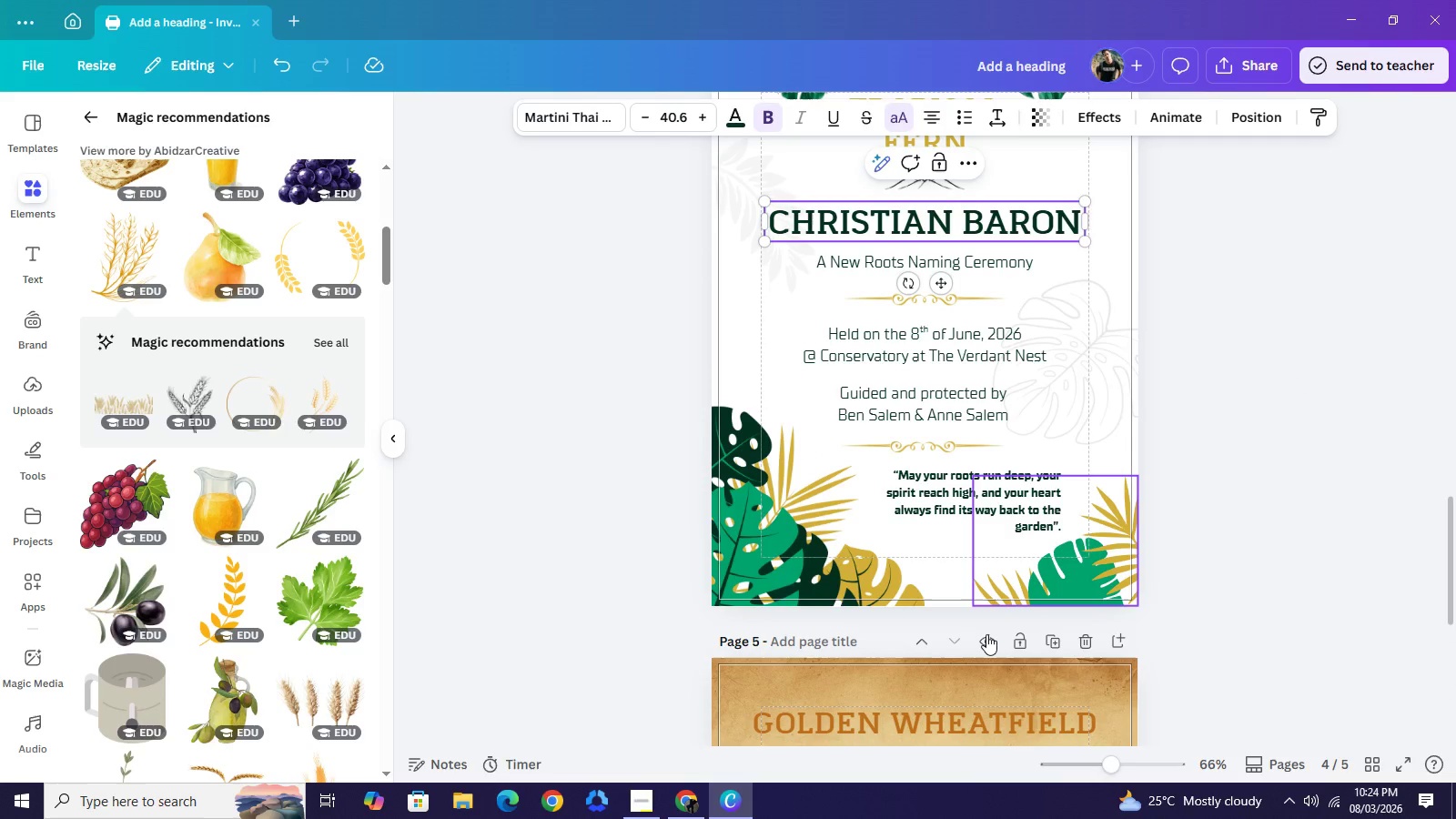 
key(Control+C)
 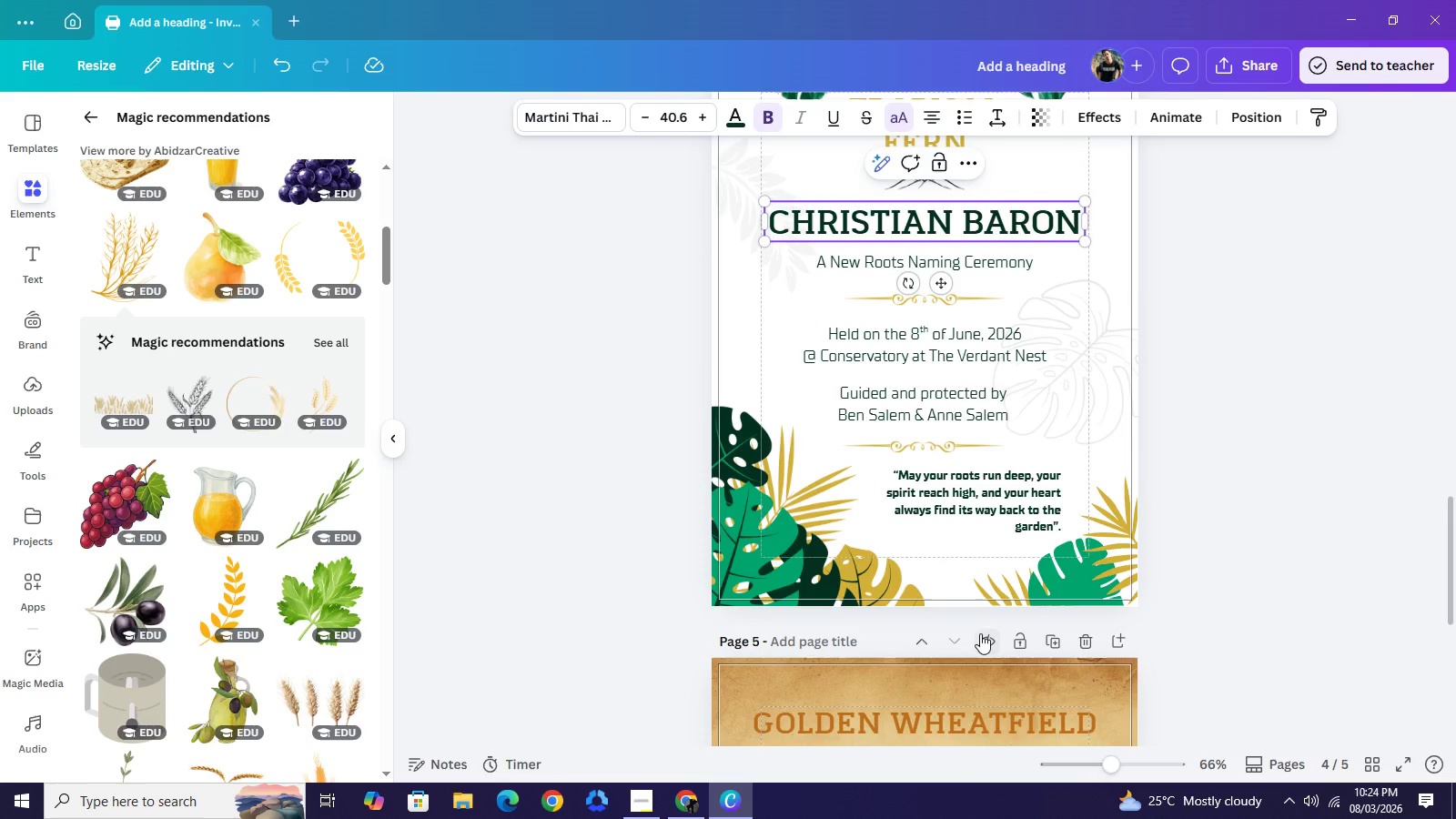 
scroll: coordinate [933, 542], scroll_direction: down, amount: 4.0
 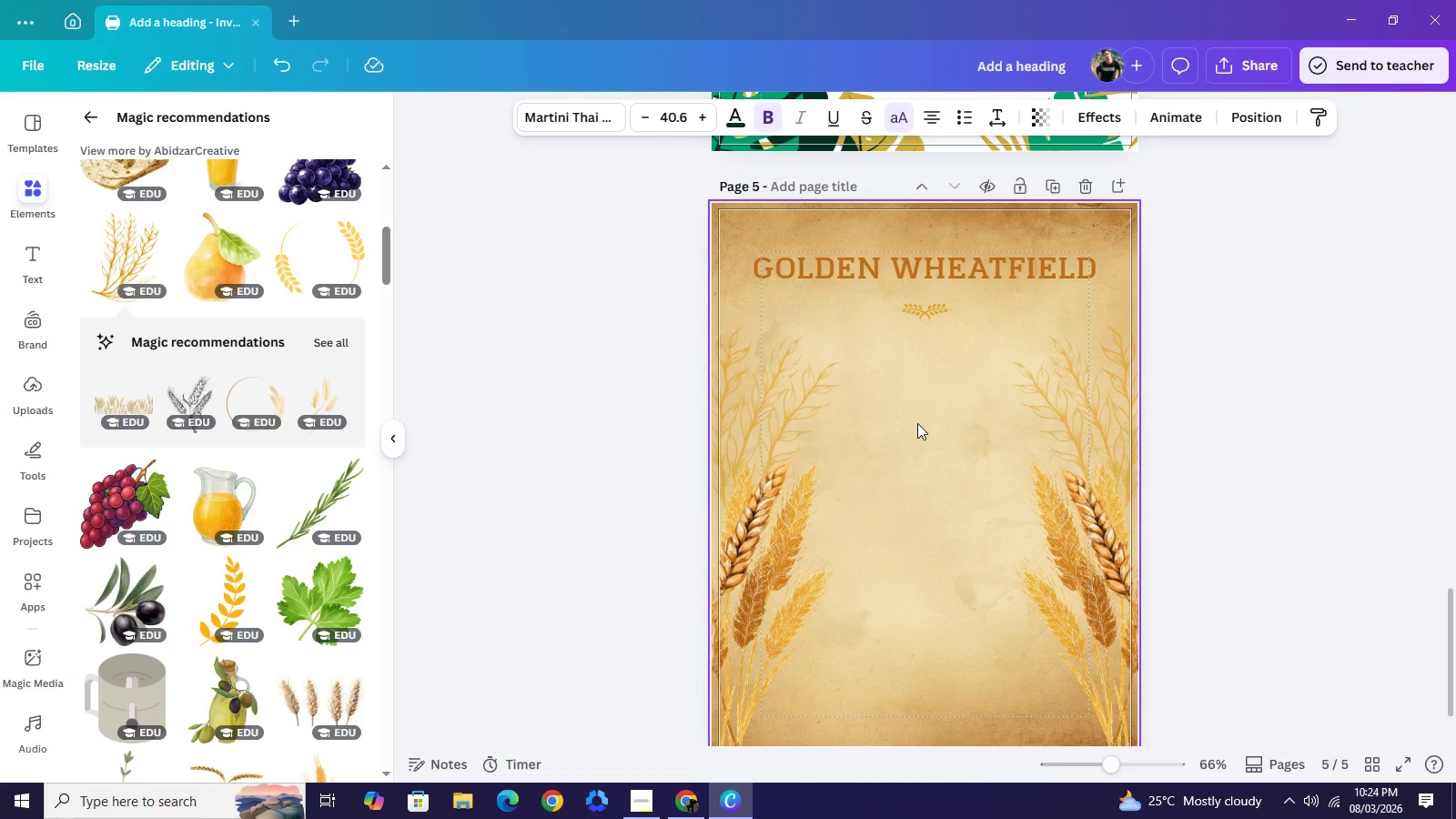 
key(Control+V)
 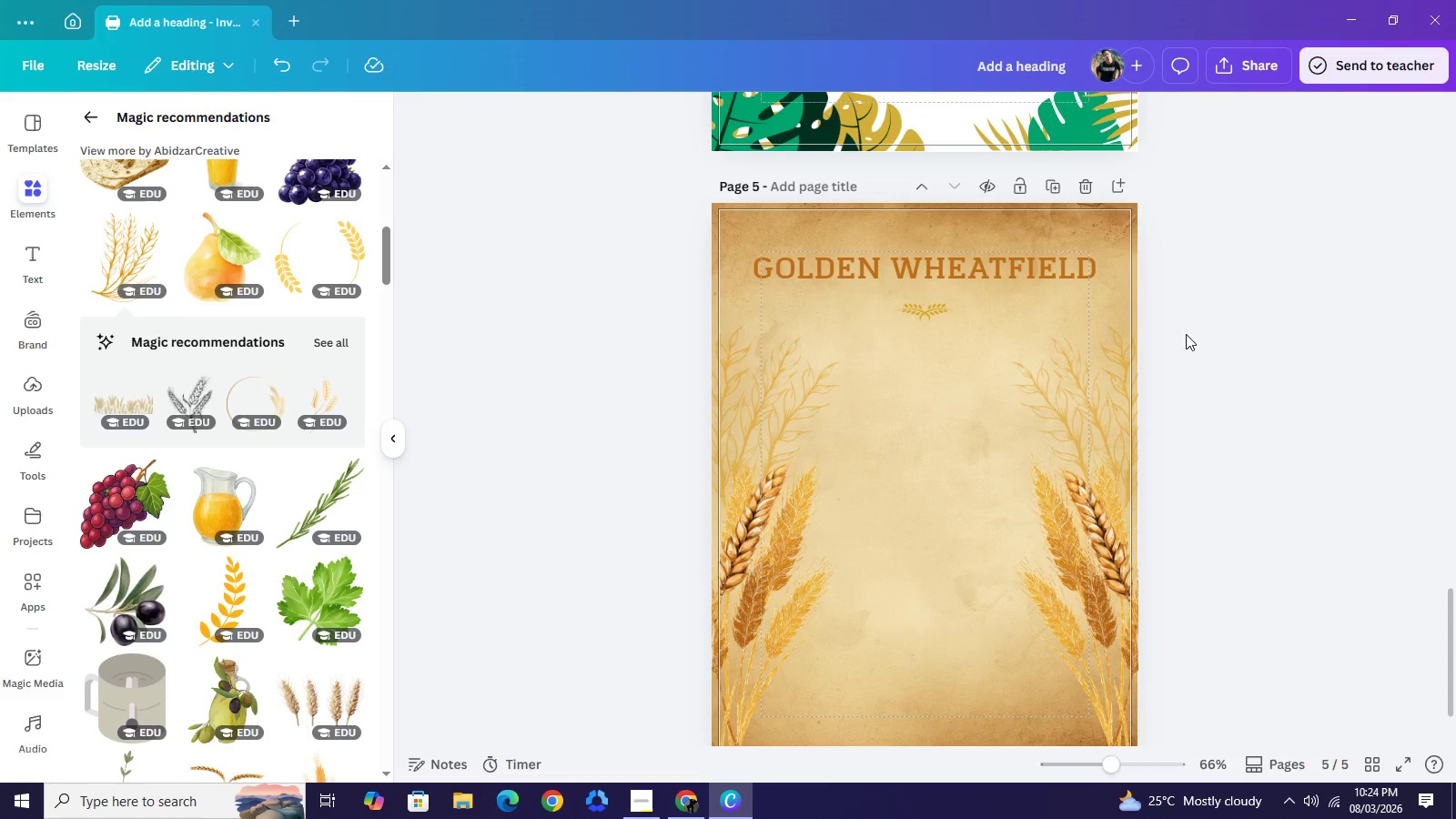 
key(Control+V)
 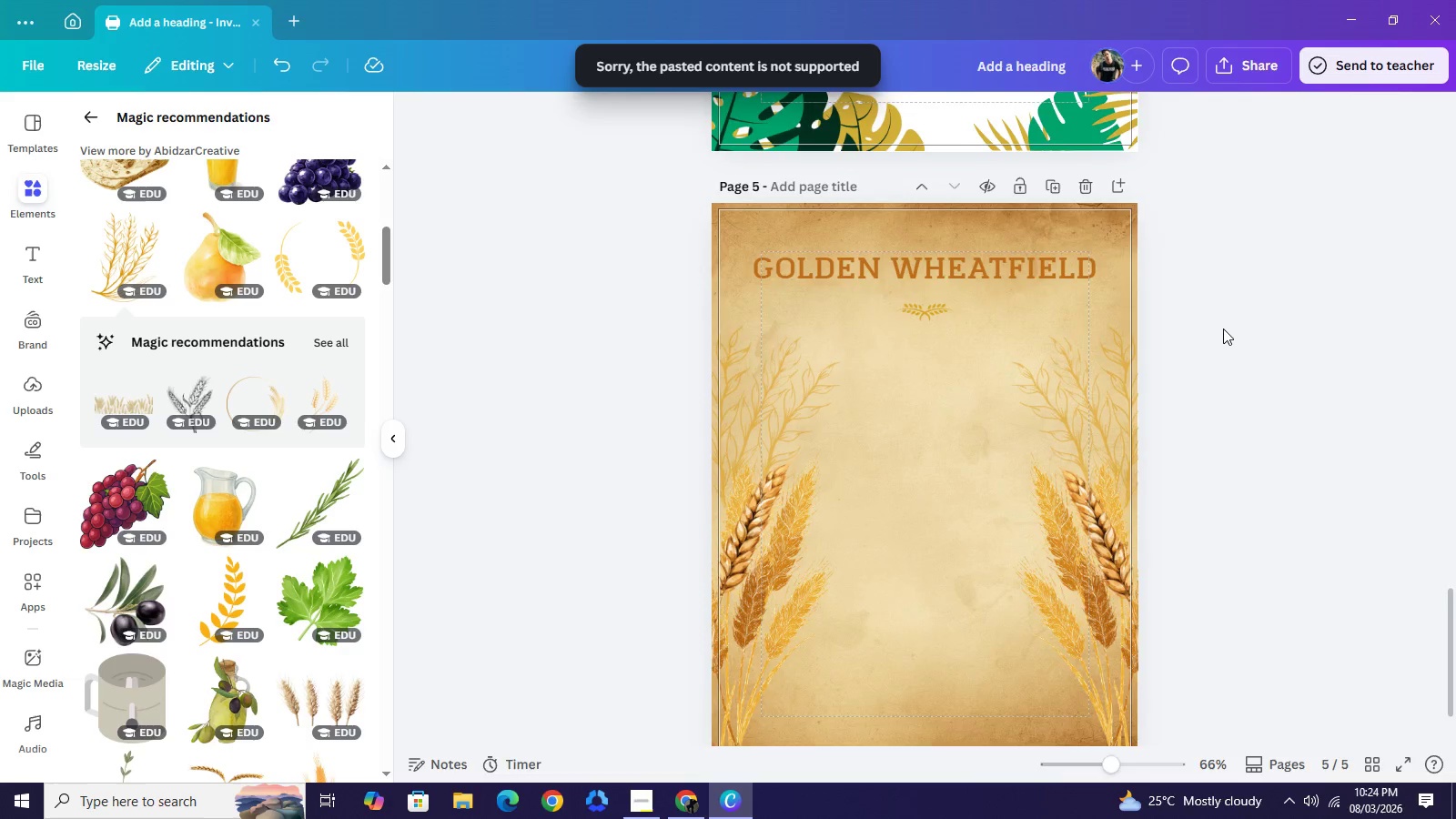 
scroll: coordinate [1223, 329], scroll_direction: up, amount: 4.0
 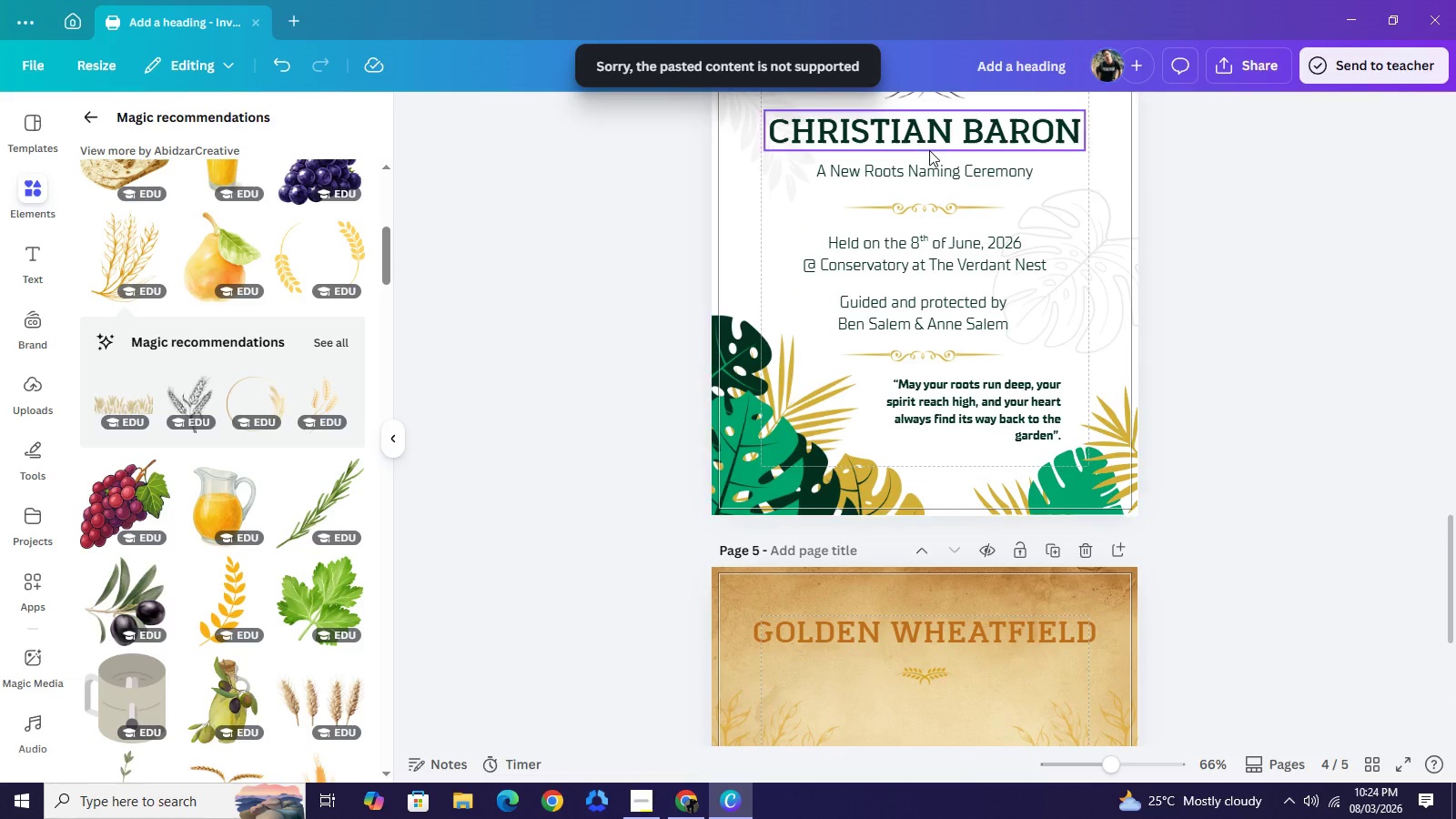 
left_click([929, 150])
 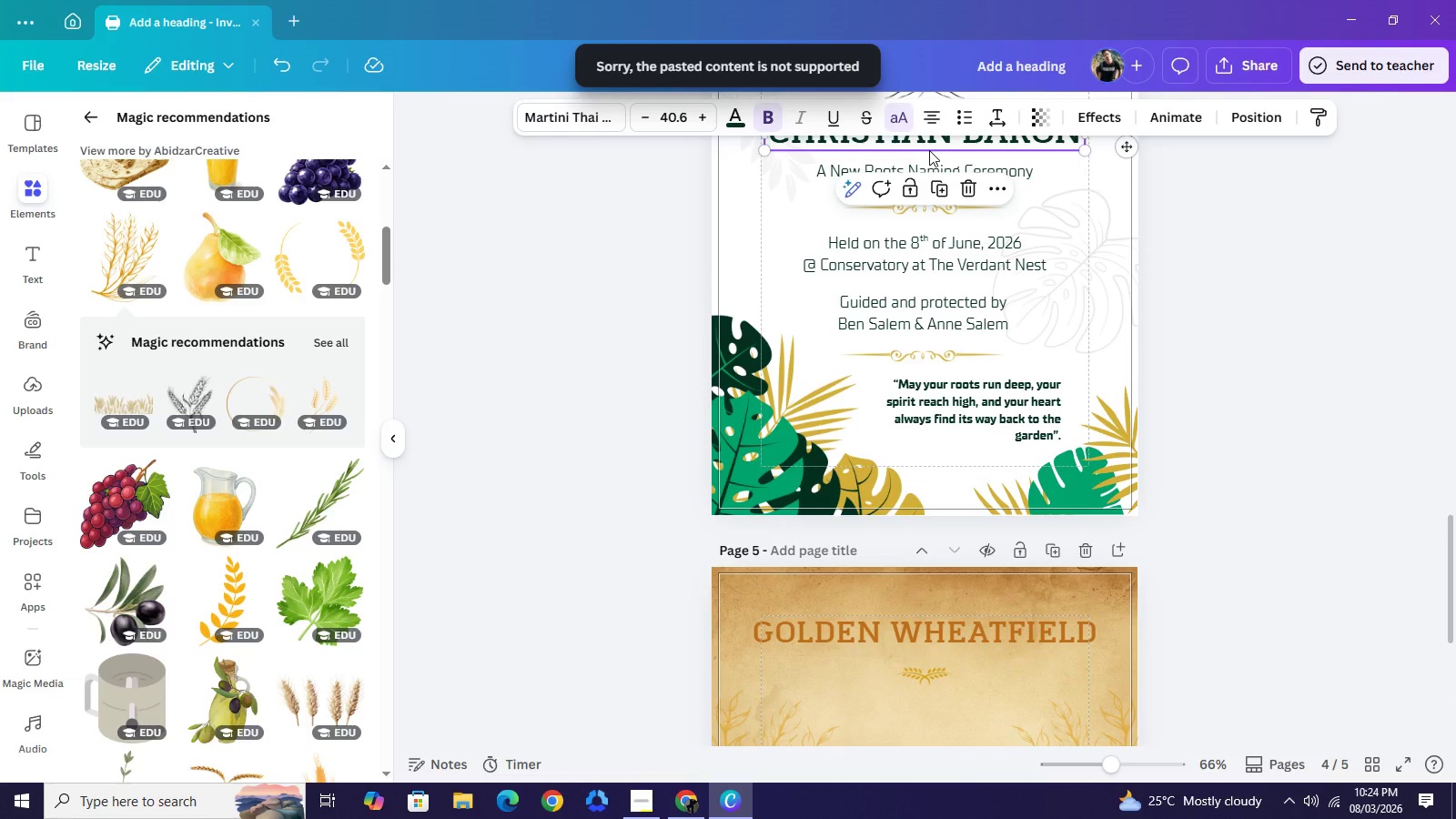 
key(Control+ControlLeft)
 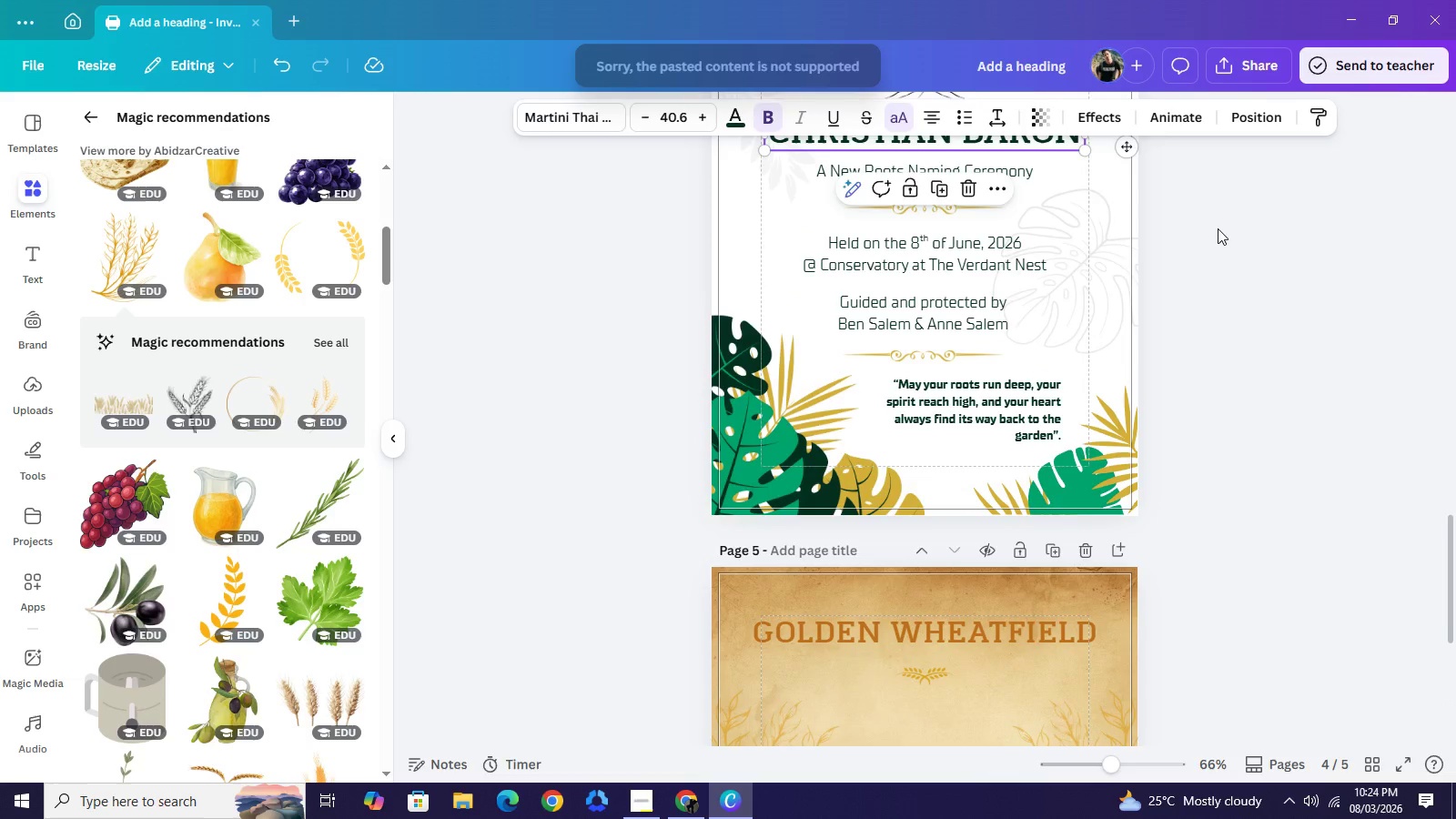 
scroll: coordinate [1218, 228], scroll_direction: up, amount: 1.0
 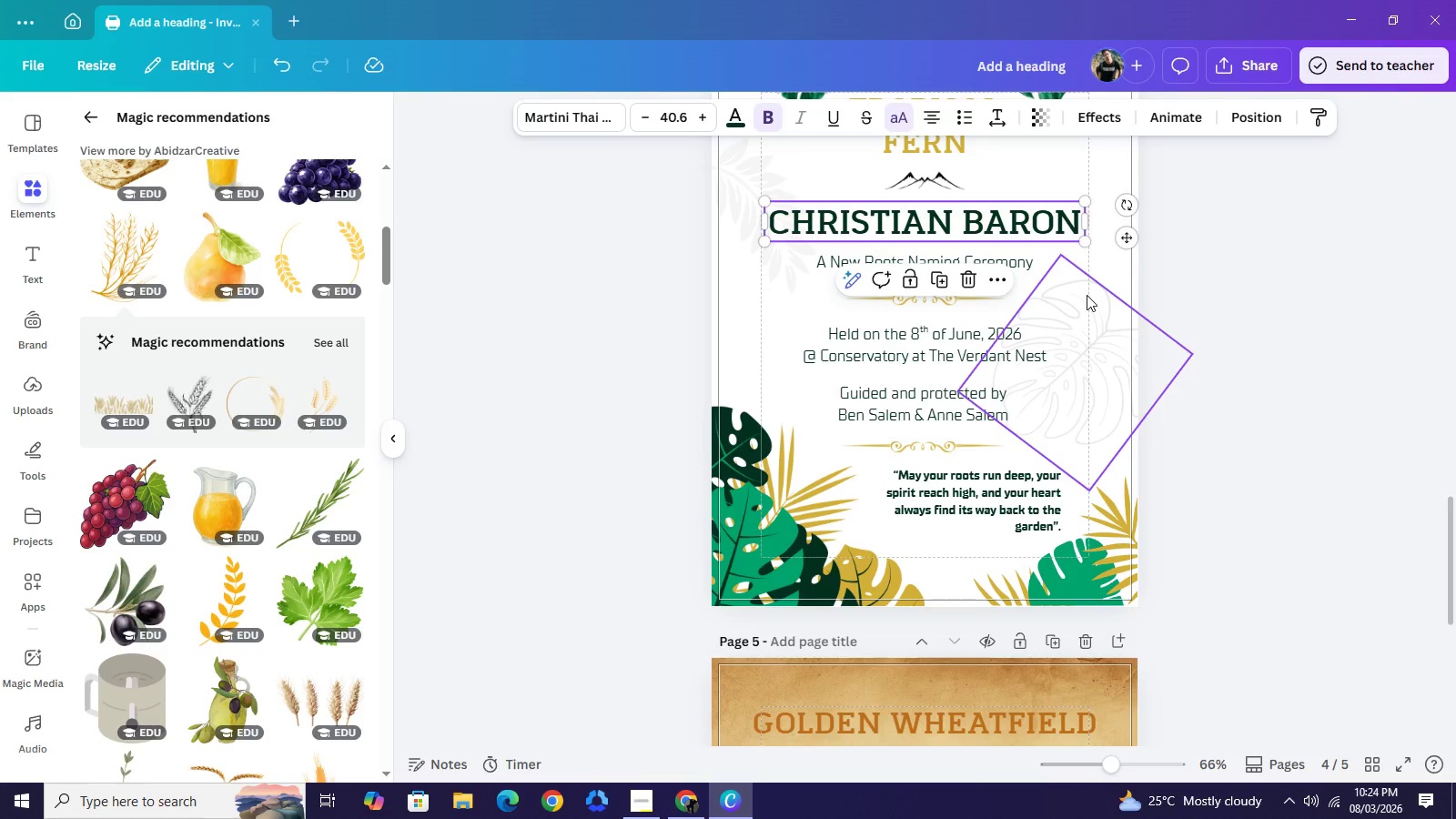 
key(Control+C)
 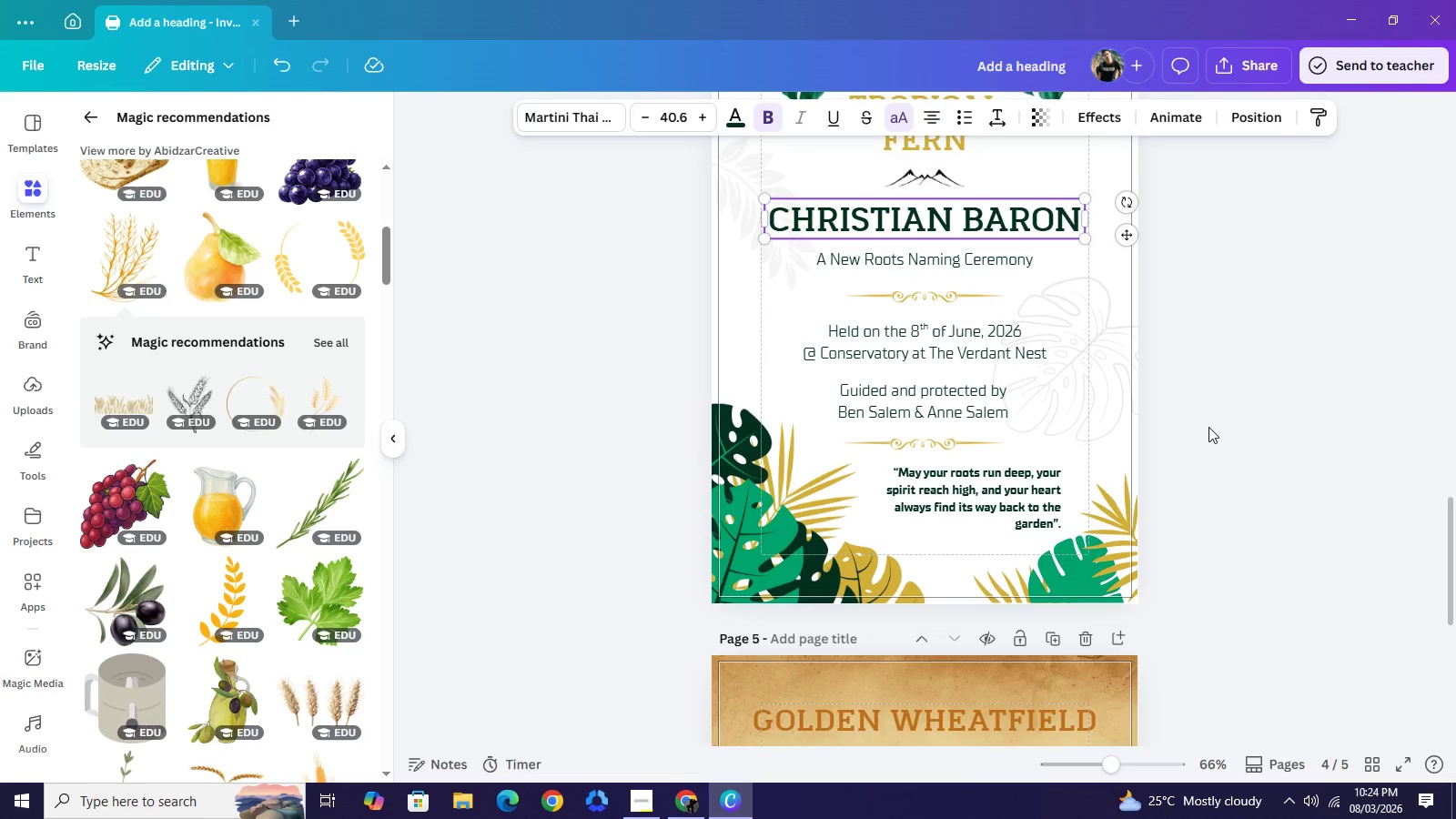 
scroll: coordinate [1204, 435], scroll_direction: down, amount: 4.0
 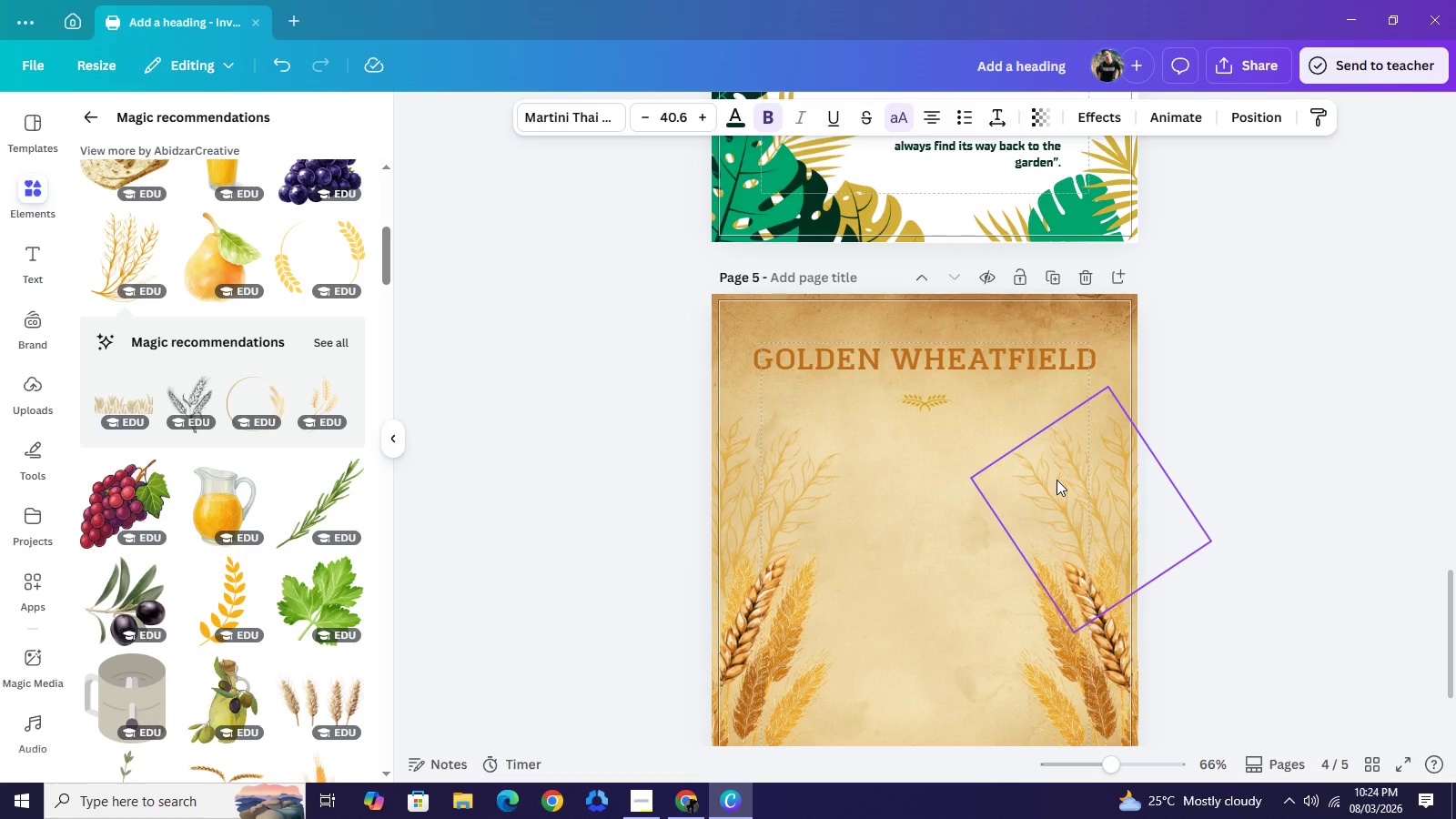 
key(Control+V)
 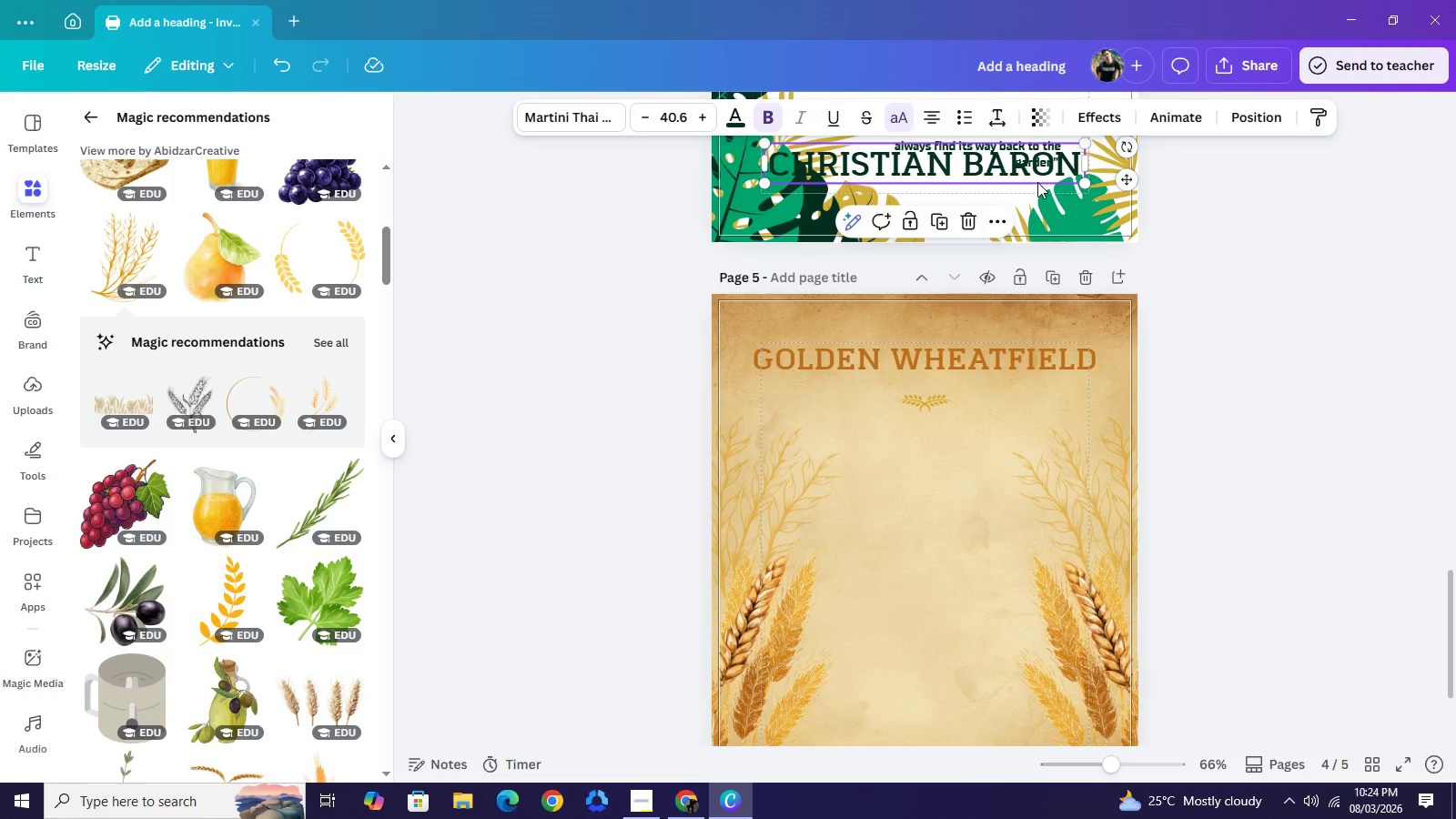 
left_click_drag(start_coordinate=[1037, 182], to_coordinate=[1039, 470])
 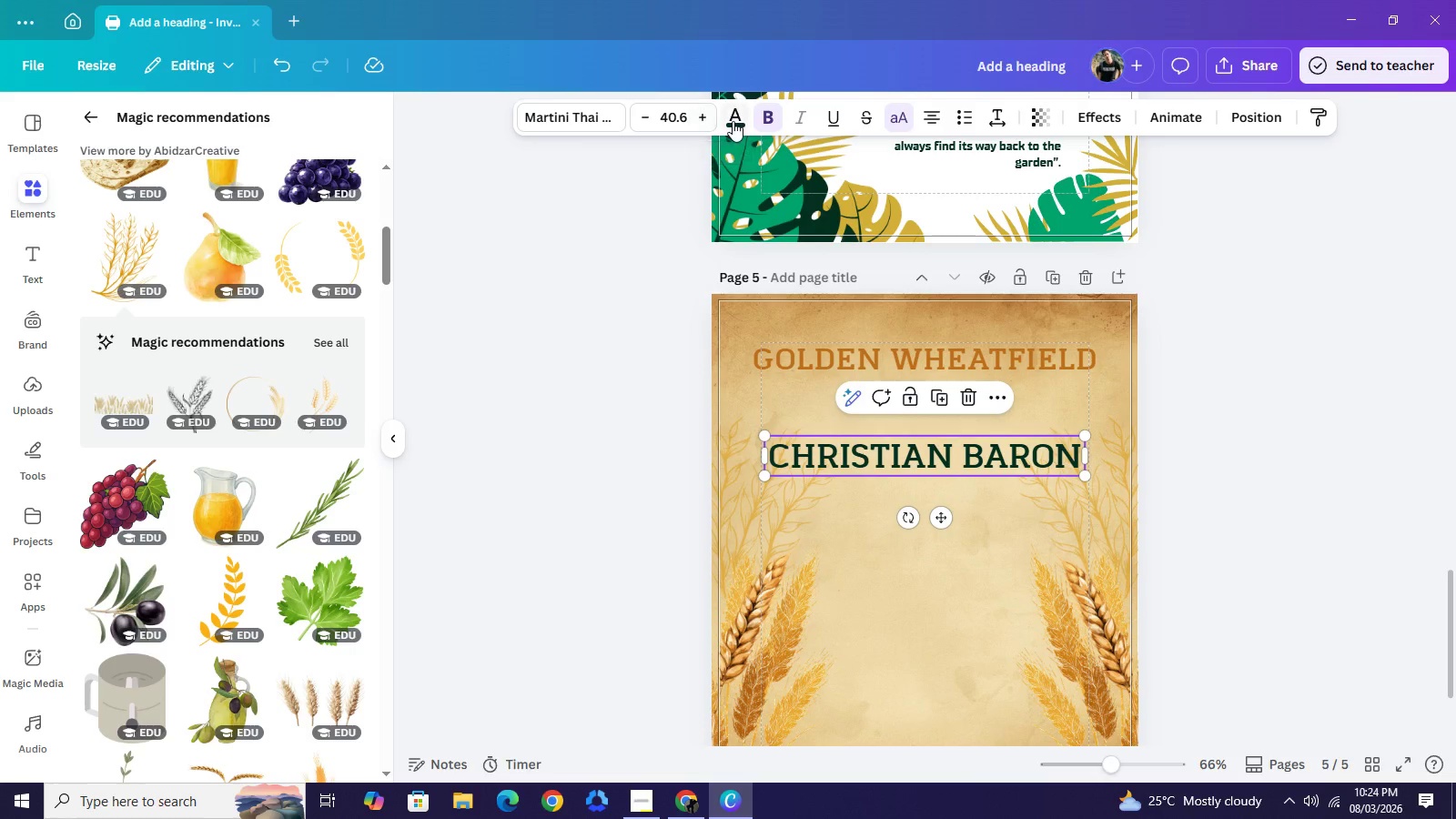 
left_click([733, 121])
 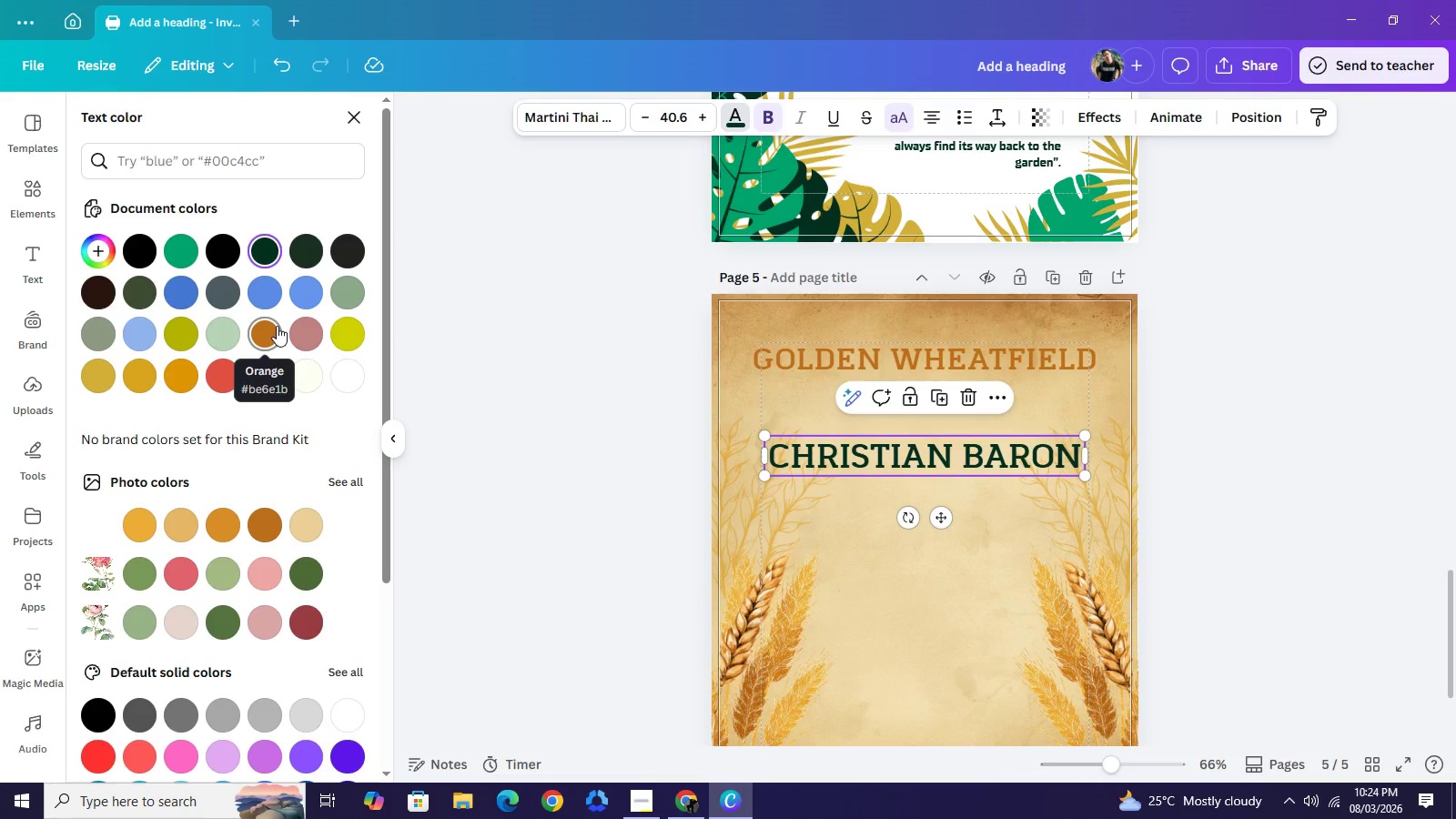 
left_click([277, 326])
 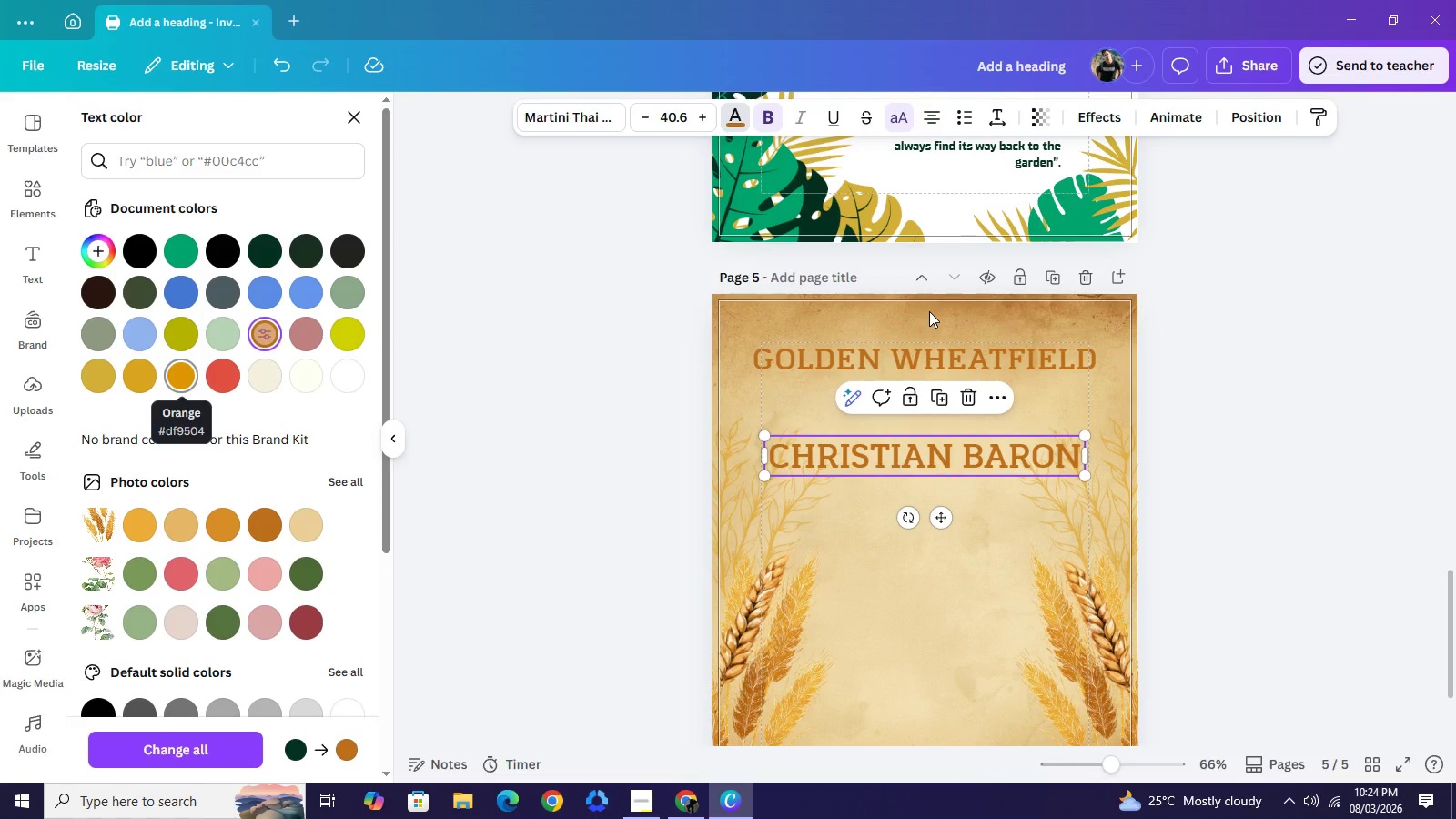 
left_click([893, 355])
 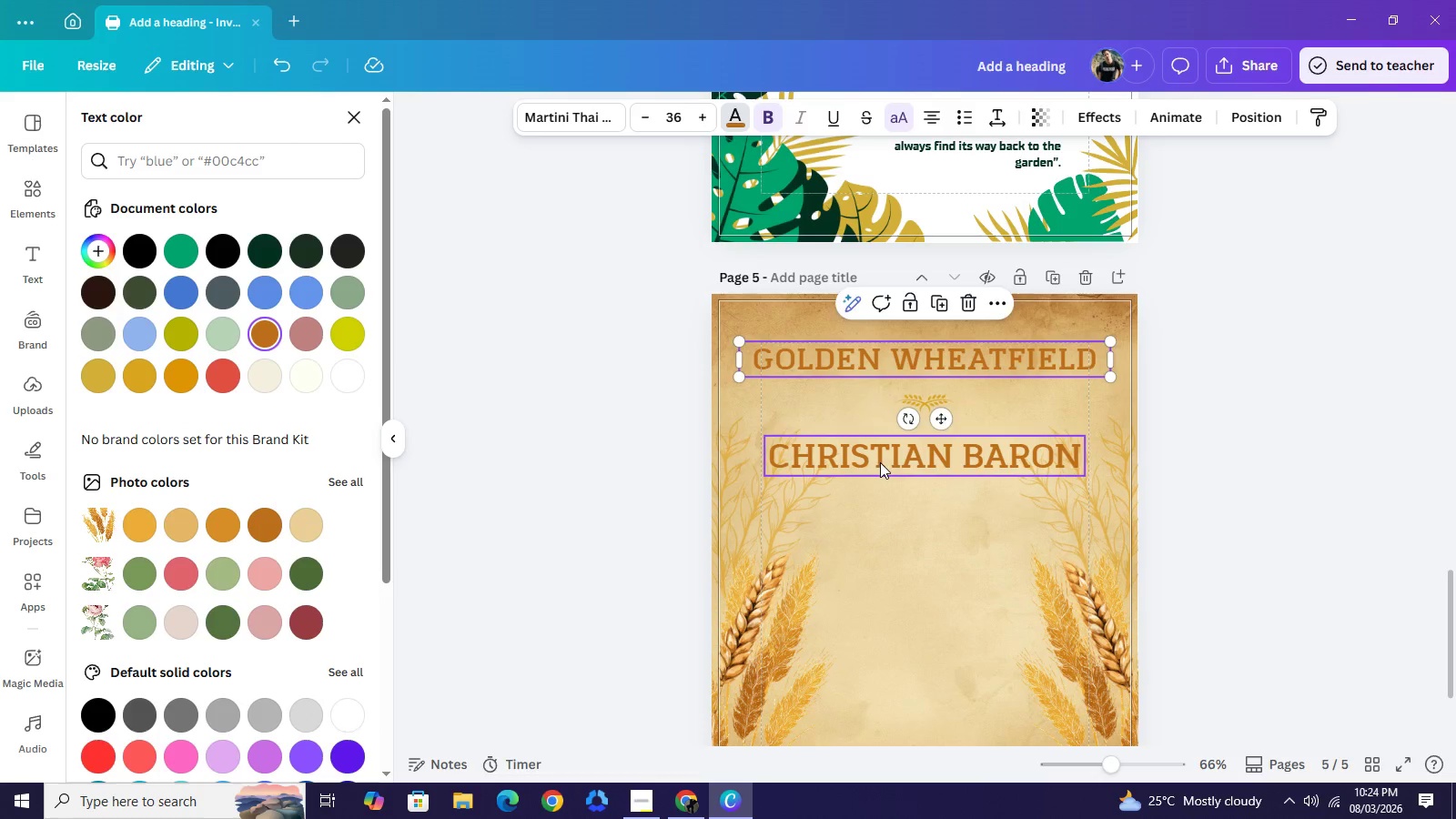 
left_click([880, 462])
 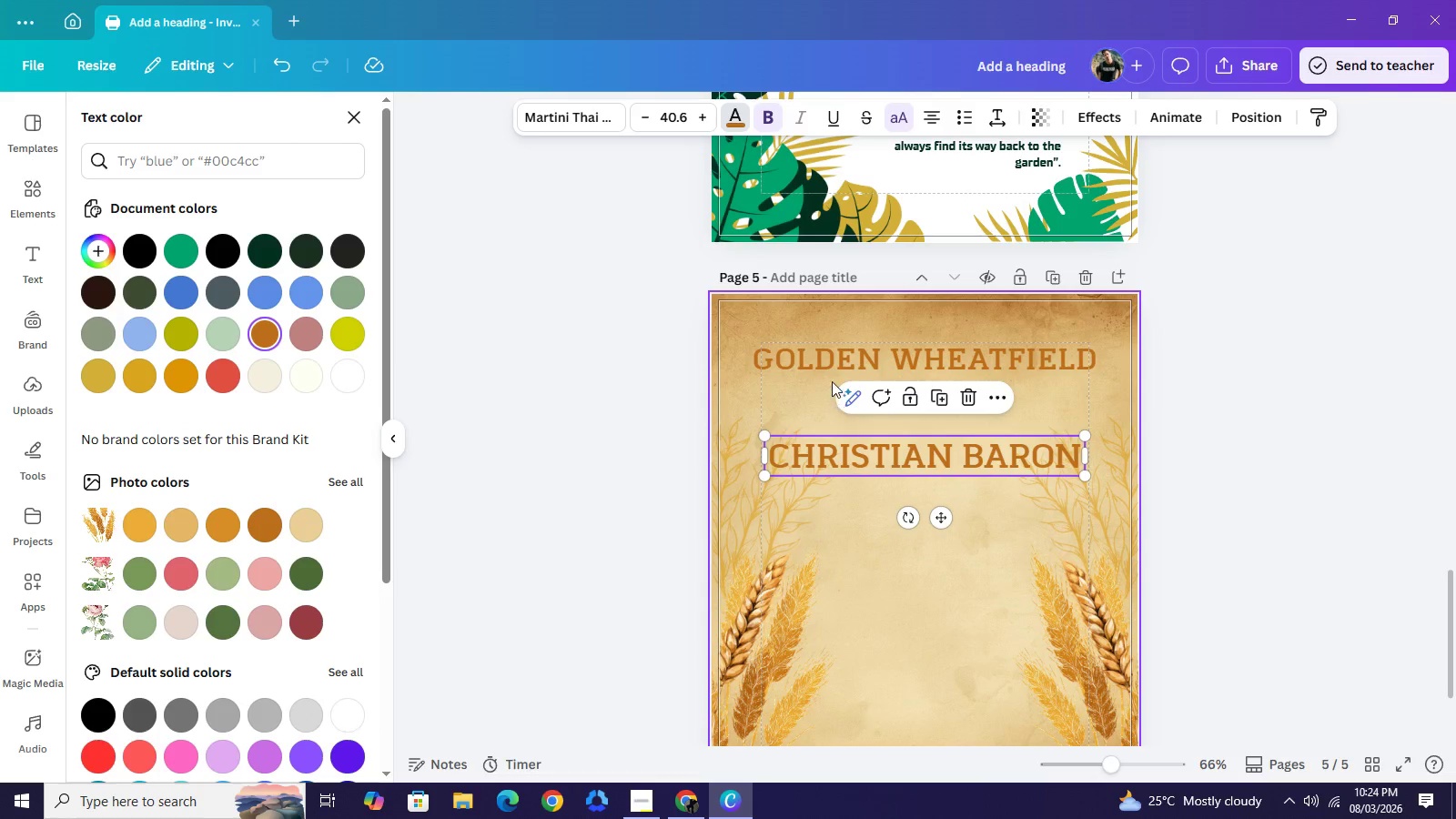 
left_click([832, 356])
 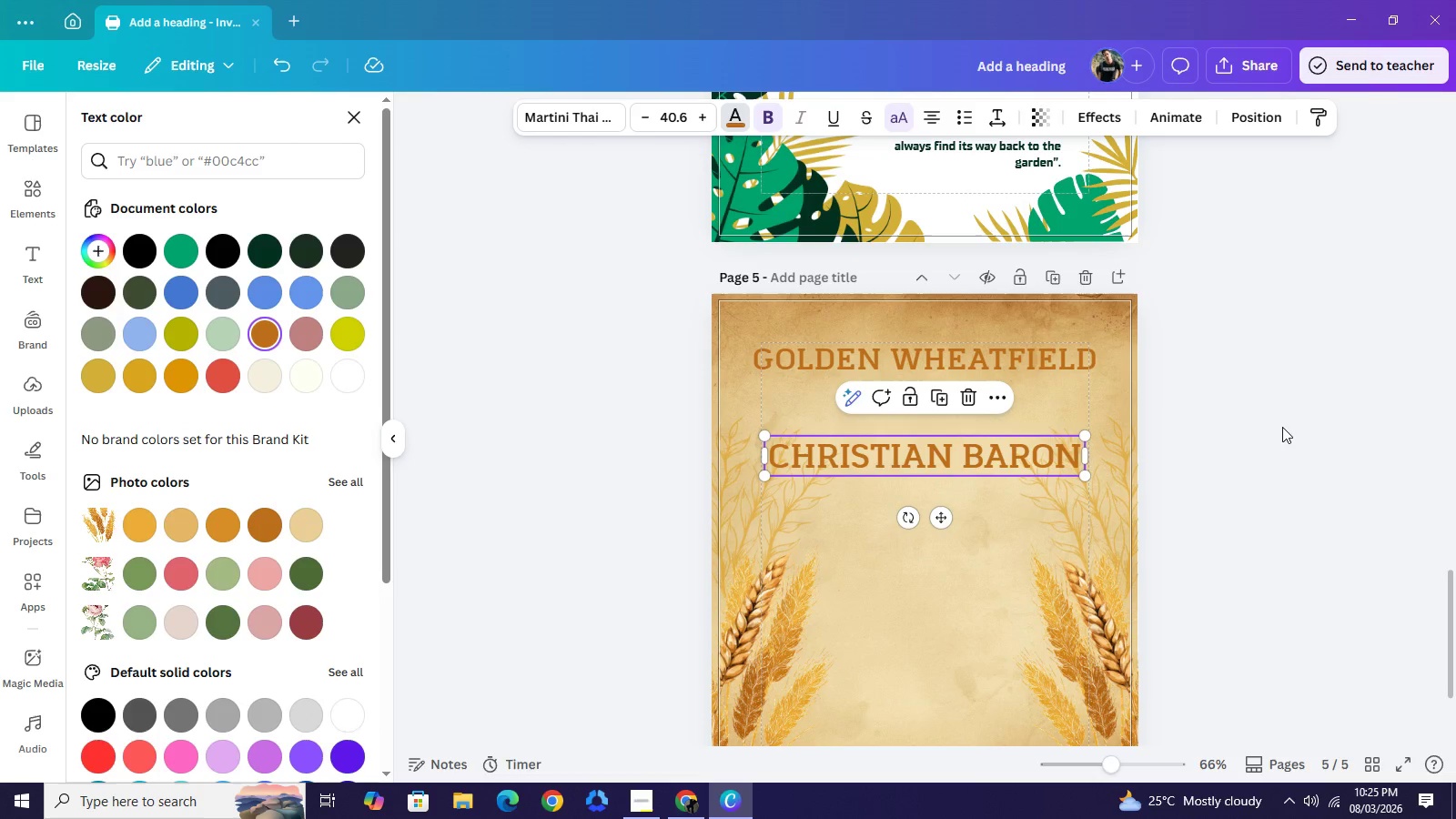 
left_click([1282, 428])
 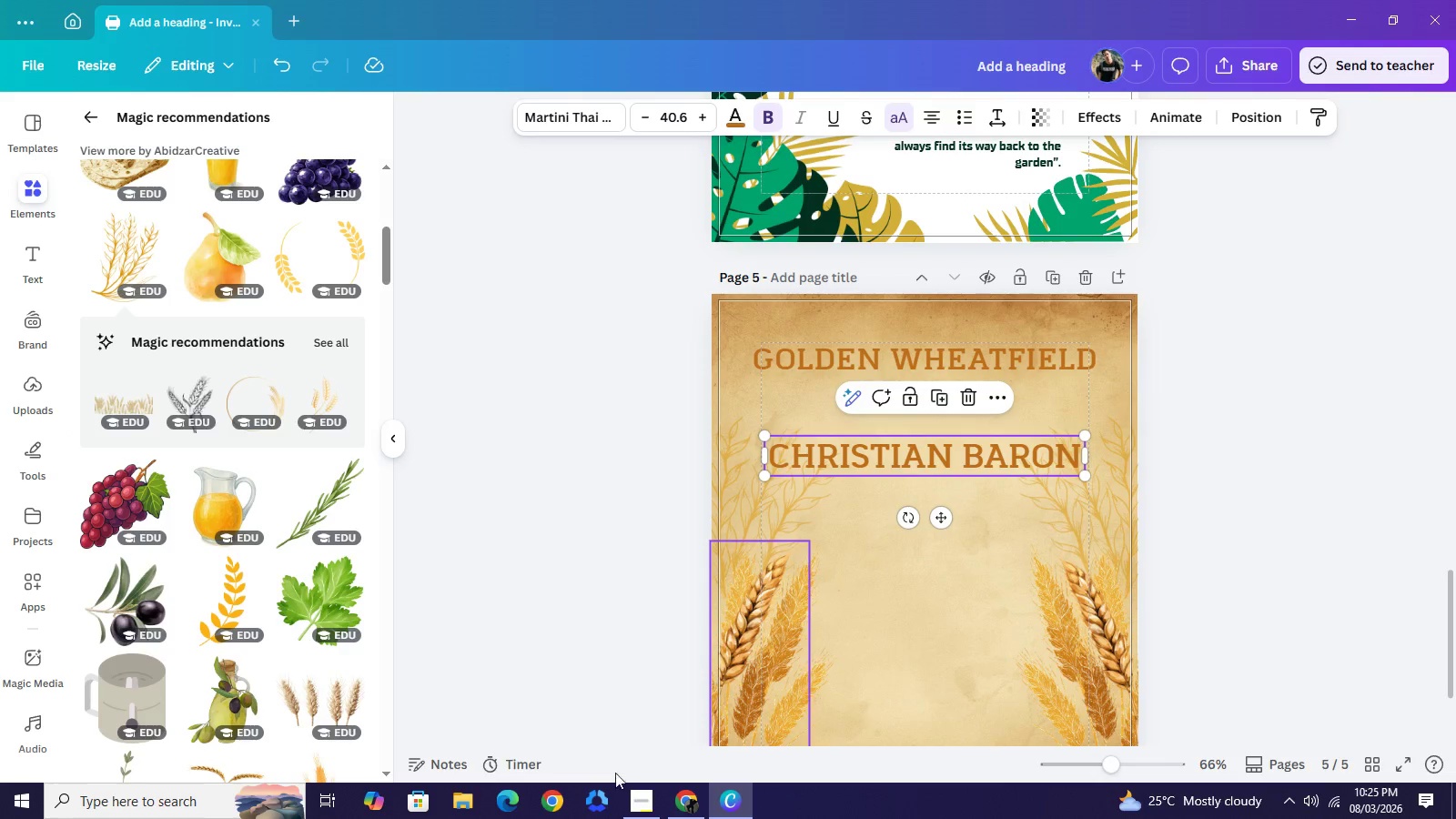 
wait(8.3)
 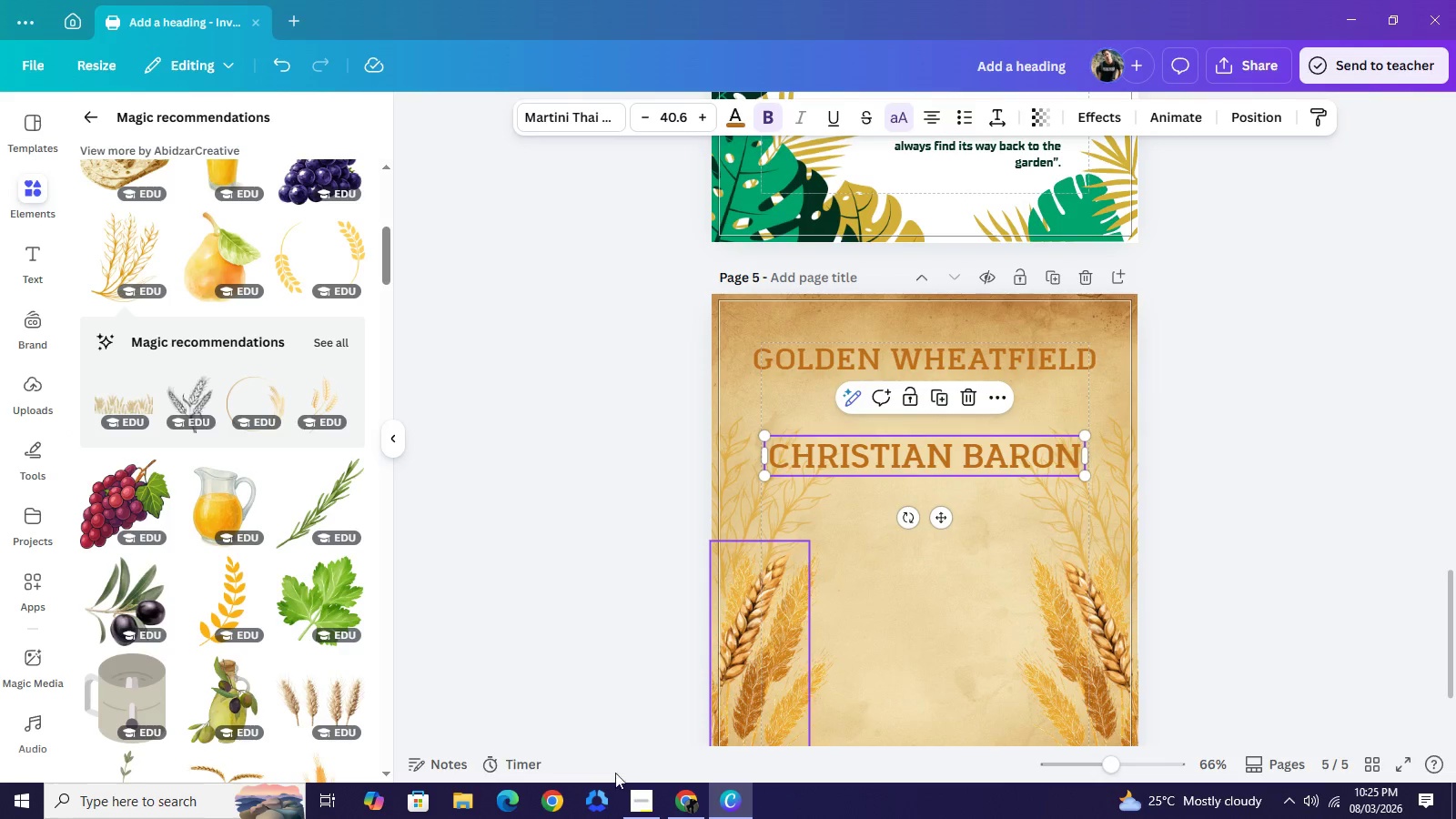 
left_click_drag(start_coordinate=[930, 456], to_coordinate=[954, 457])
 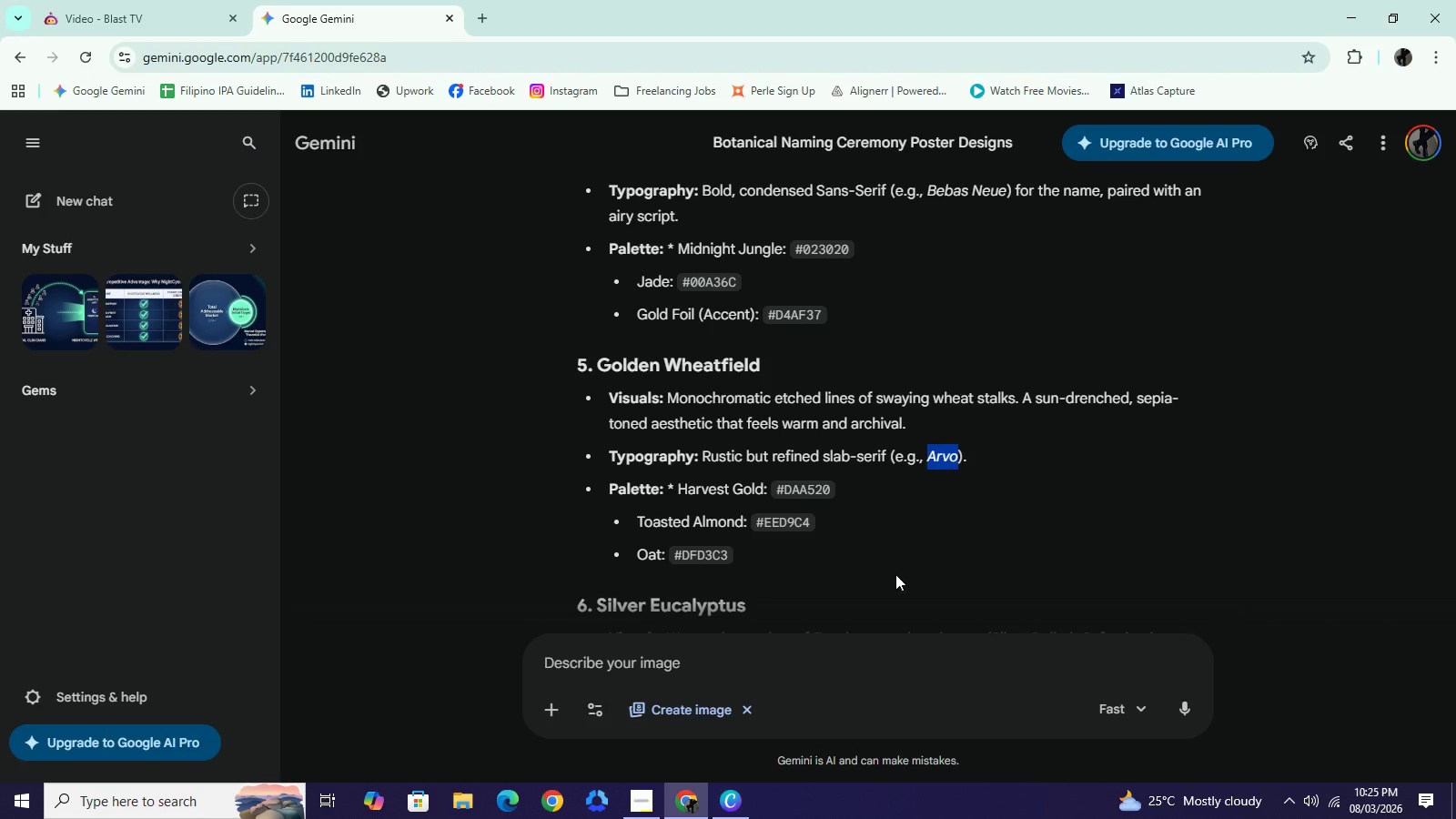 
key(Control+C)
 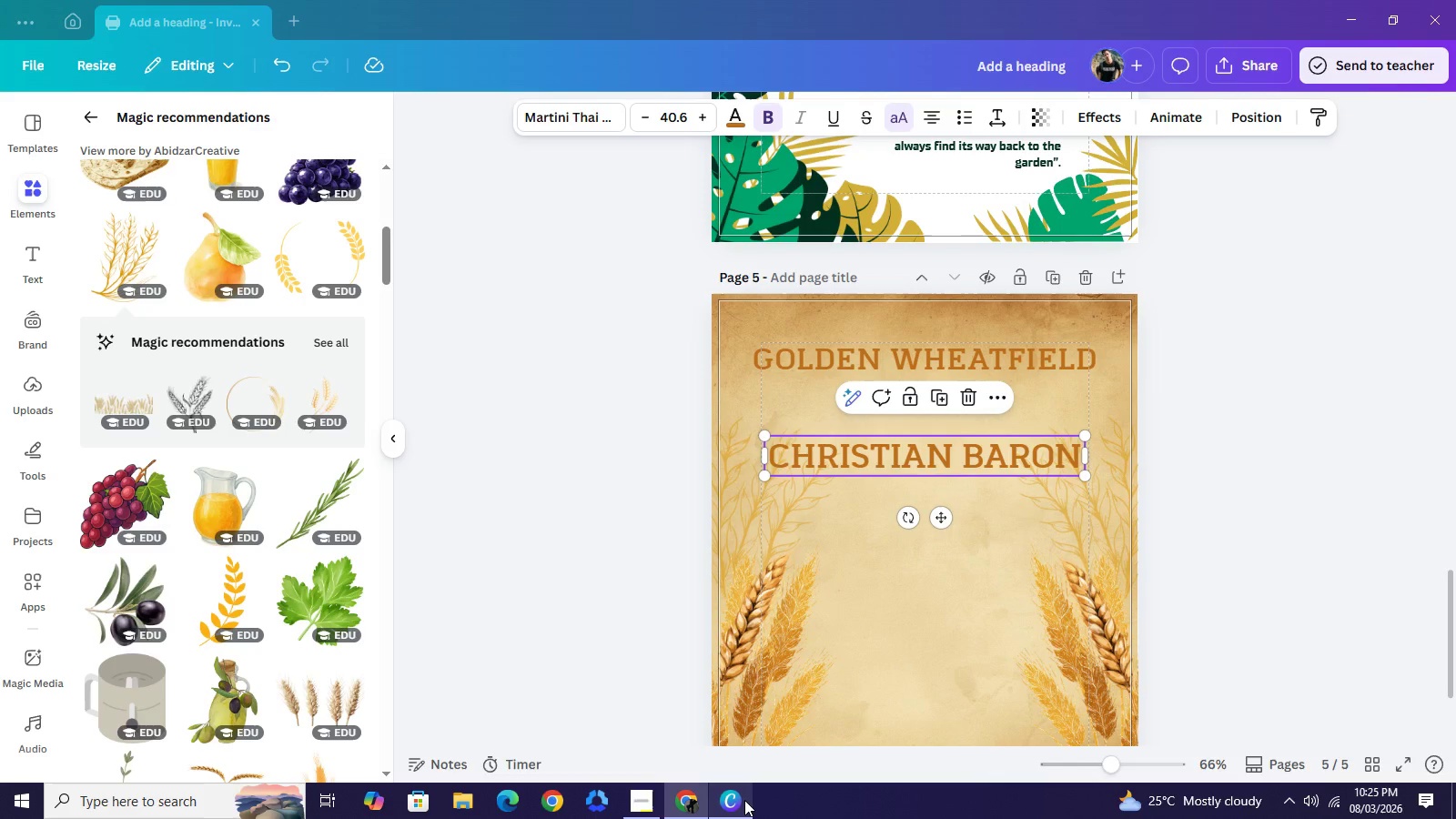 
left_click([744, 800])
 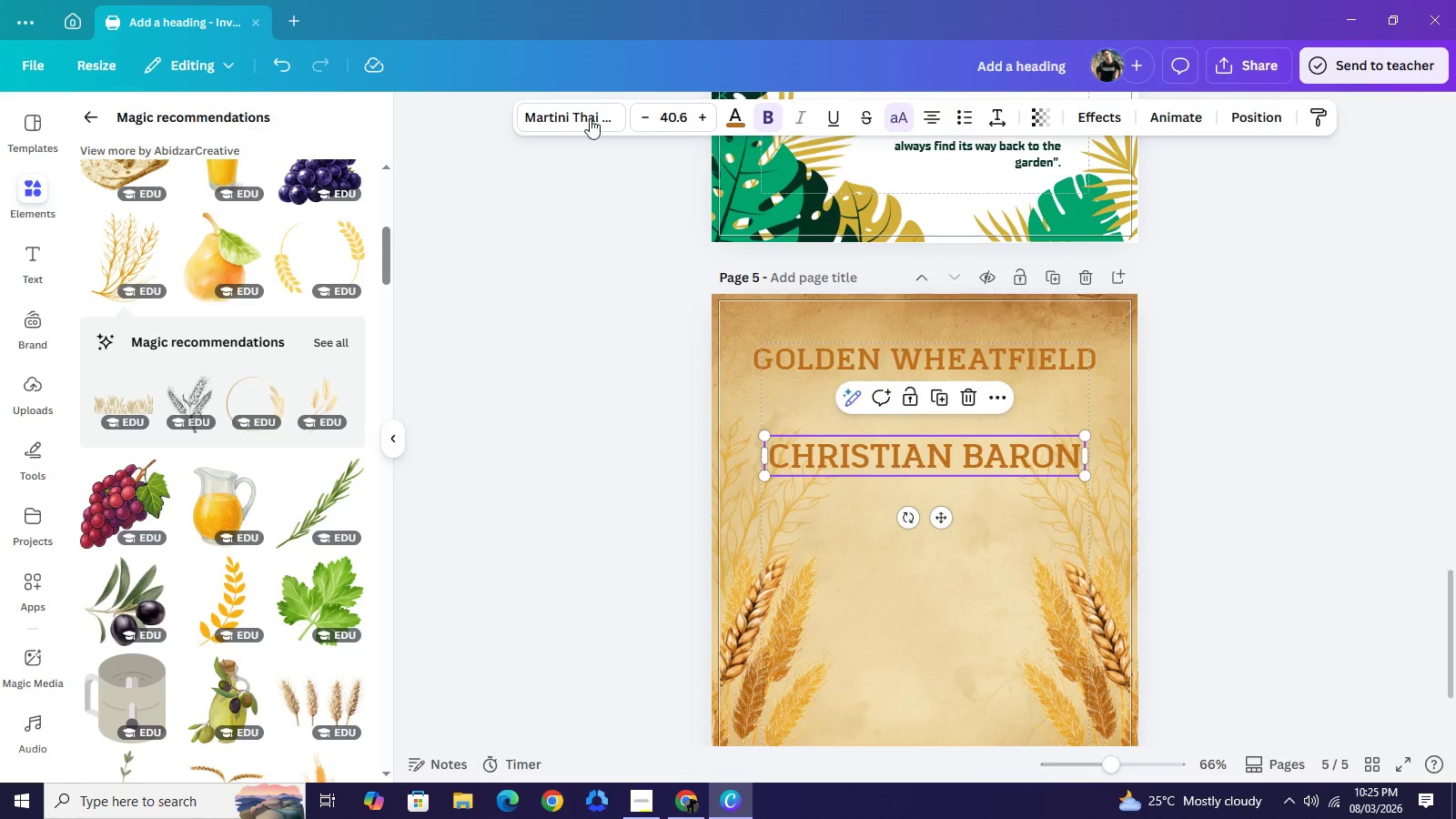 
left_click_drag(start_coordinate=[590, 118], to_coordinate=[584, 119])
 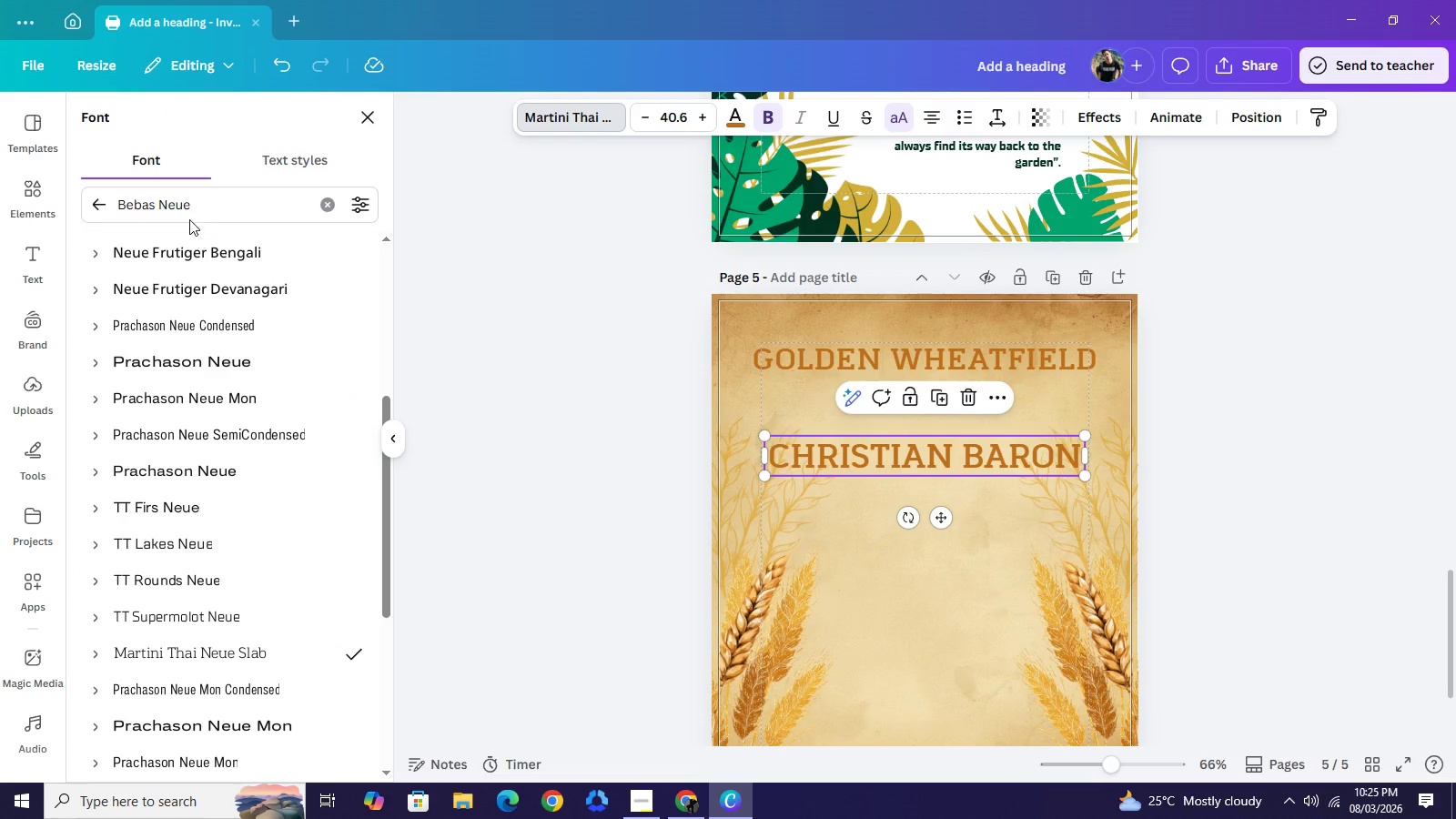 
left_click([189, 206])
 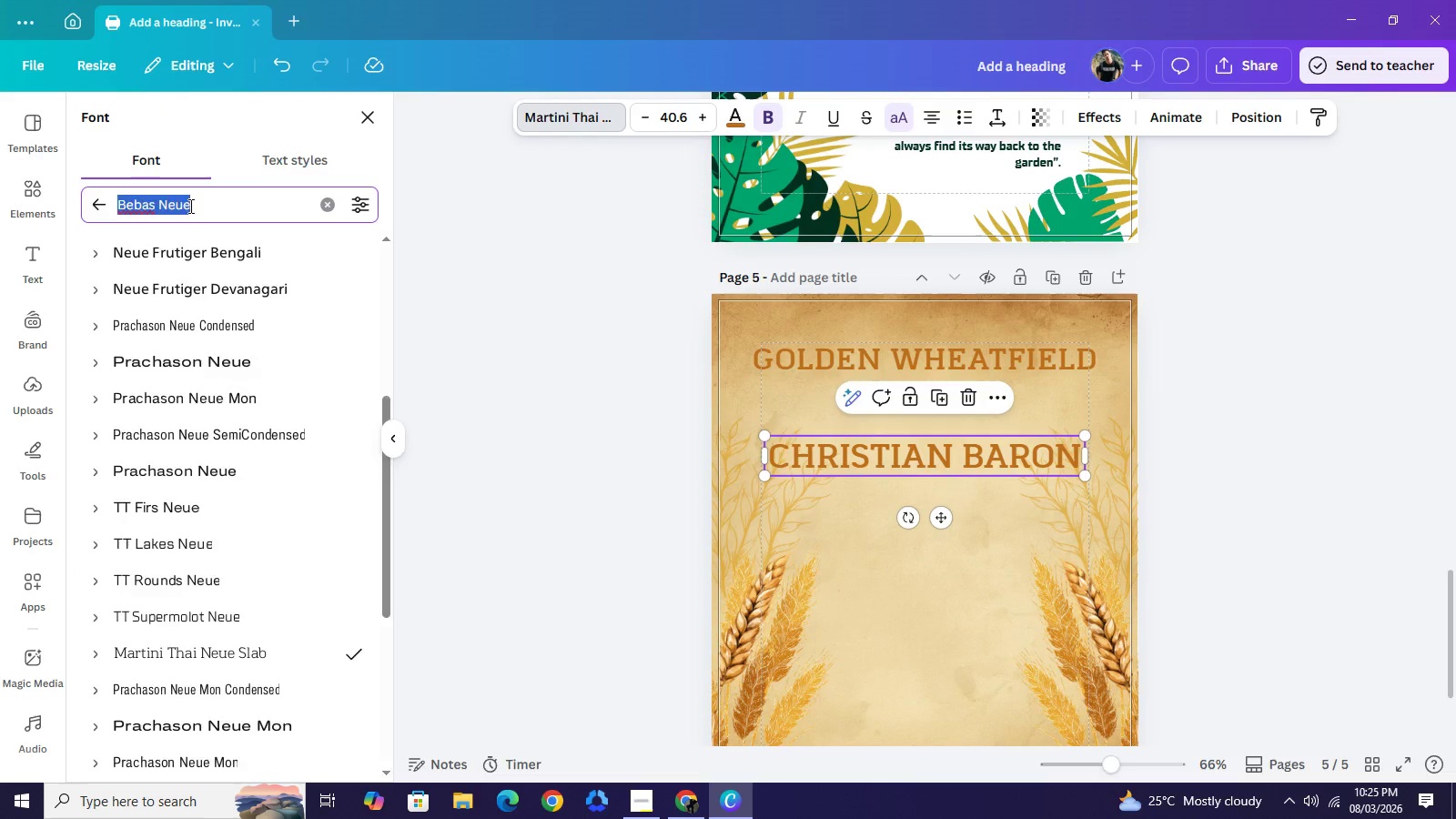 
key(Control+A)
 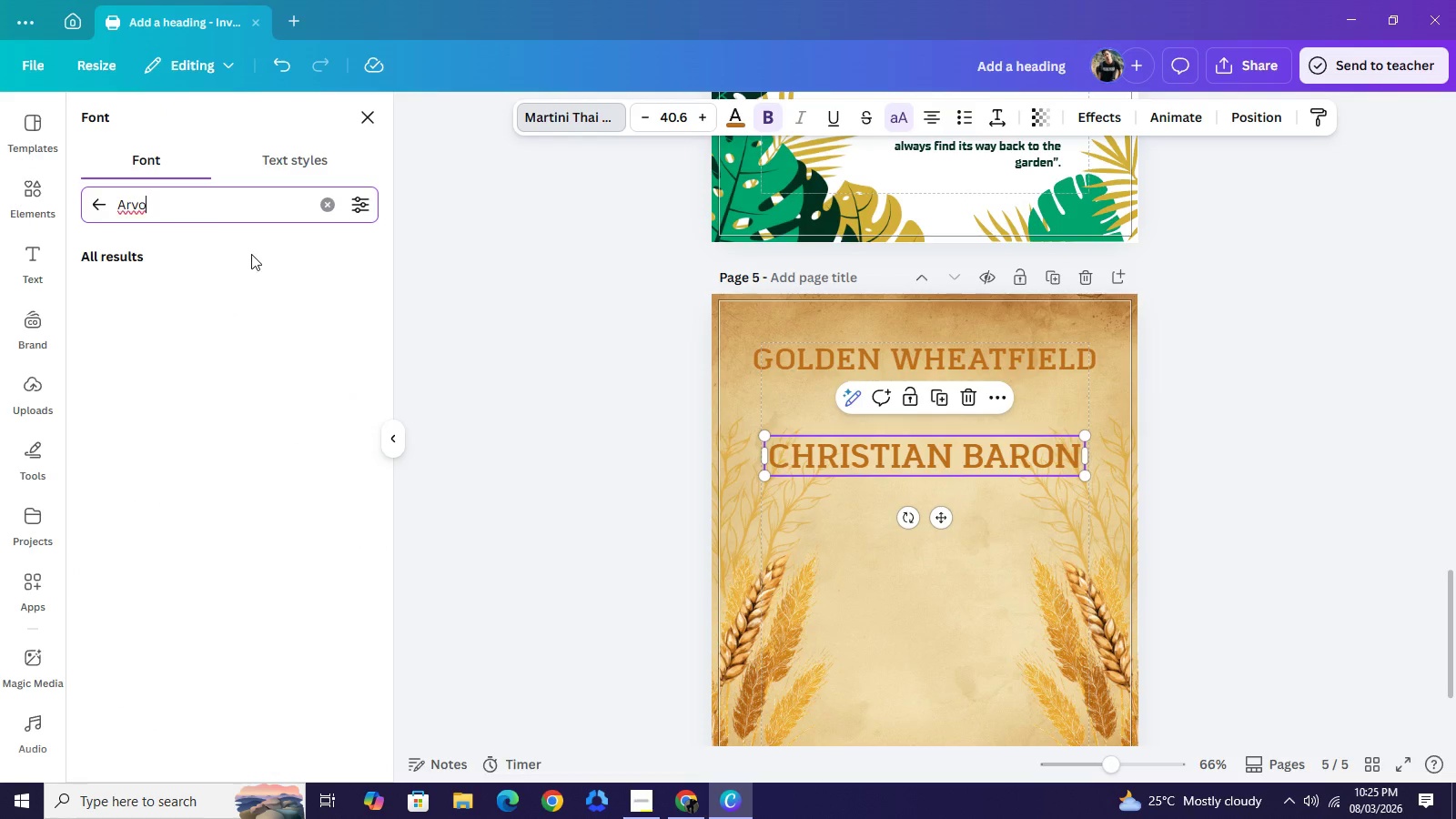 
key(Control+V)
 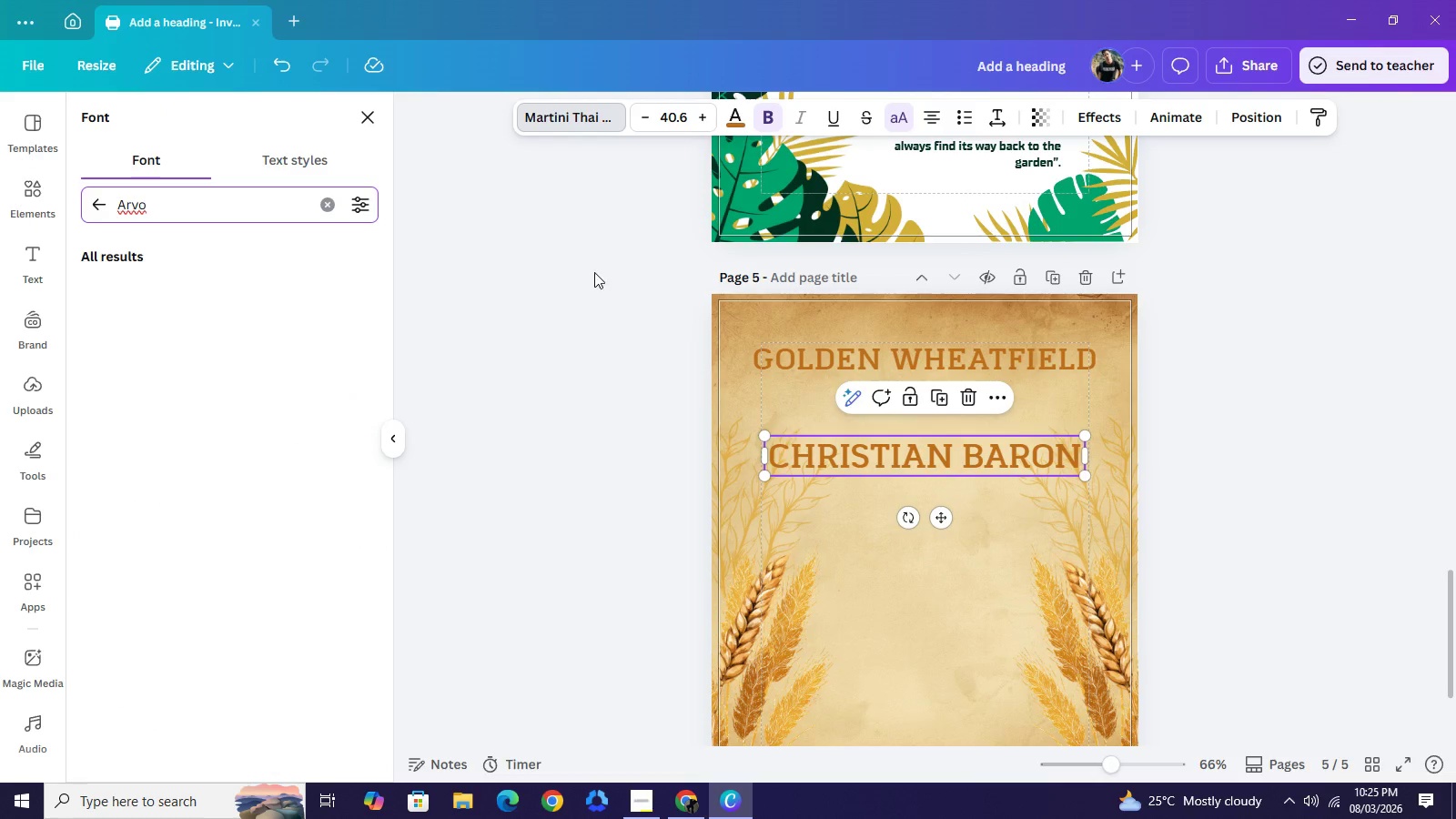 
wait(8.91)
 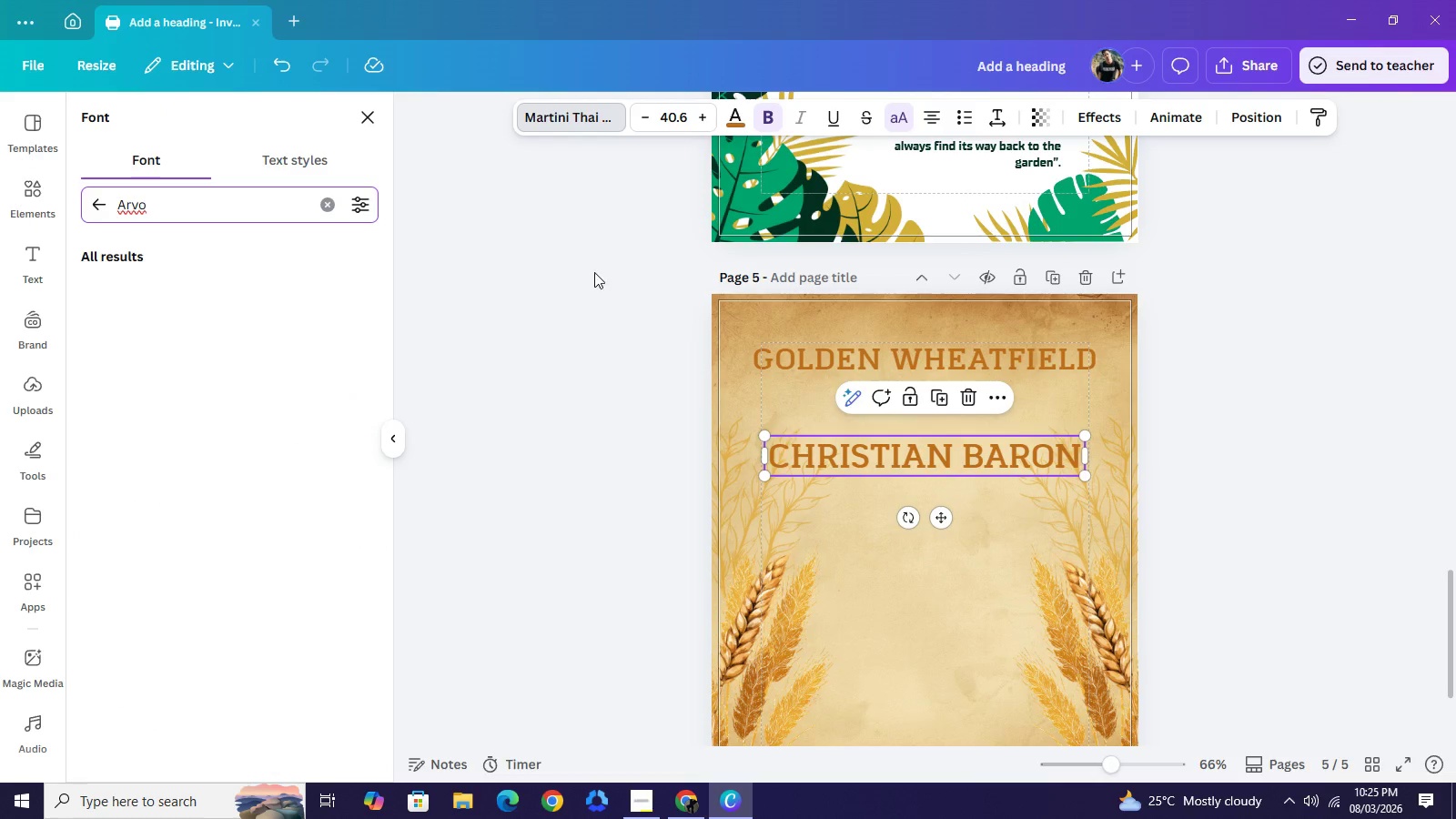 
left_click([680, 808])
 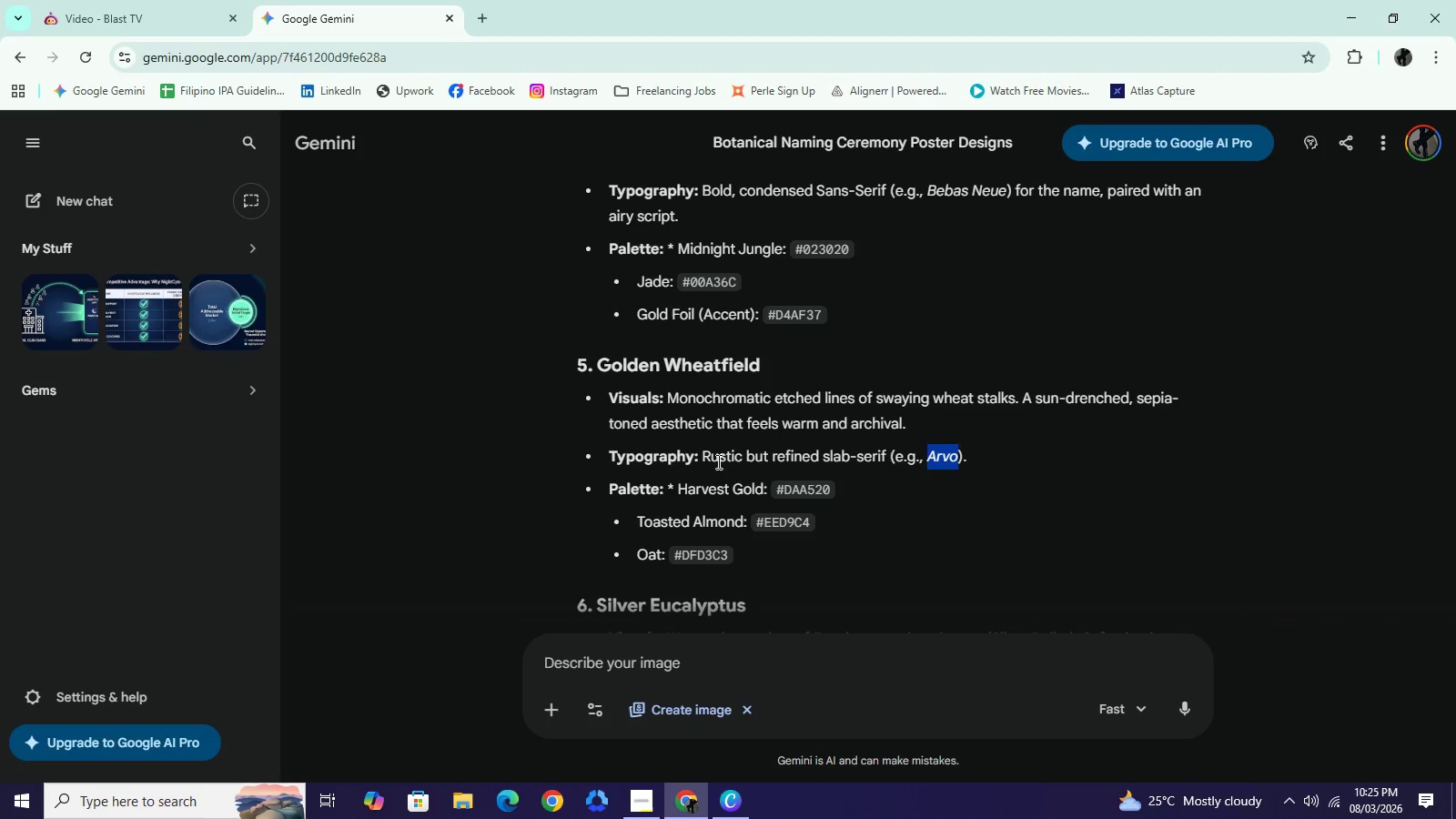 
double_click([717, 461])
 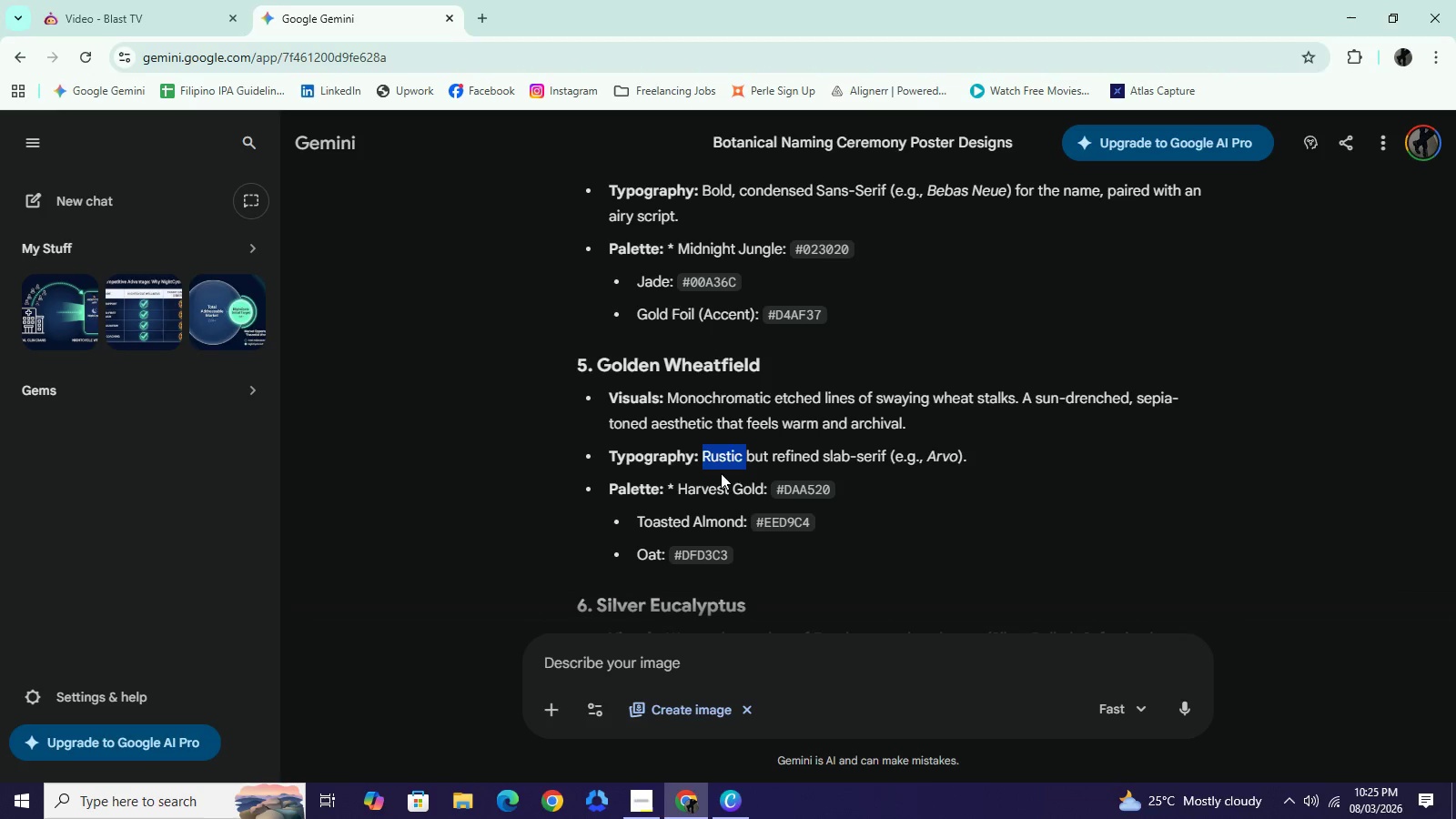 
key(Control+C)
 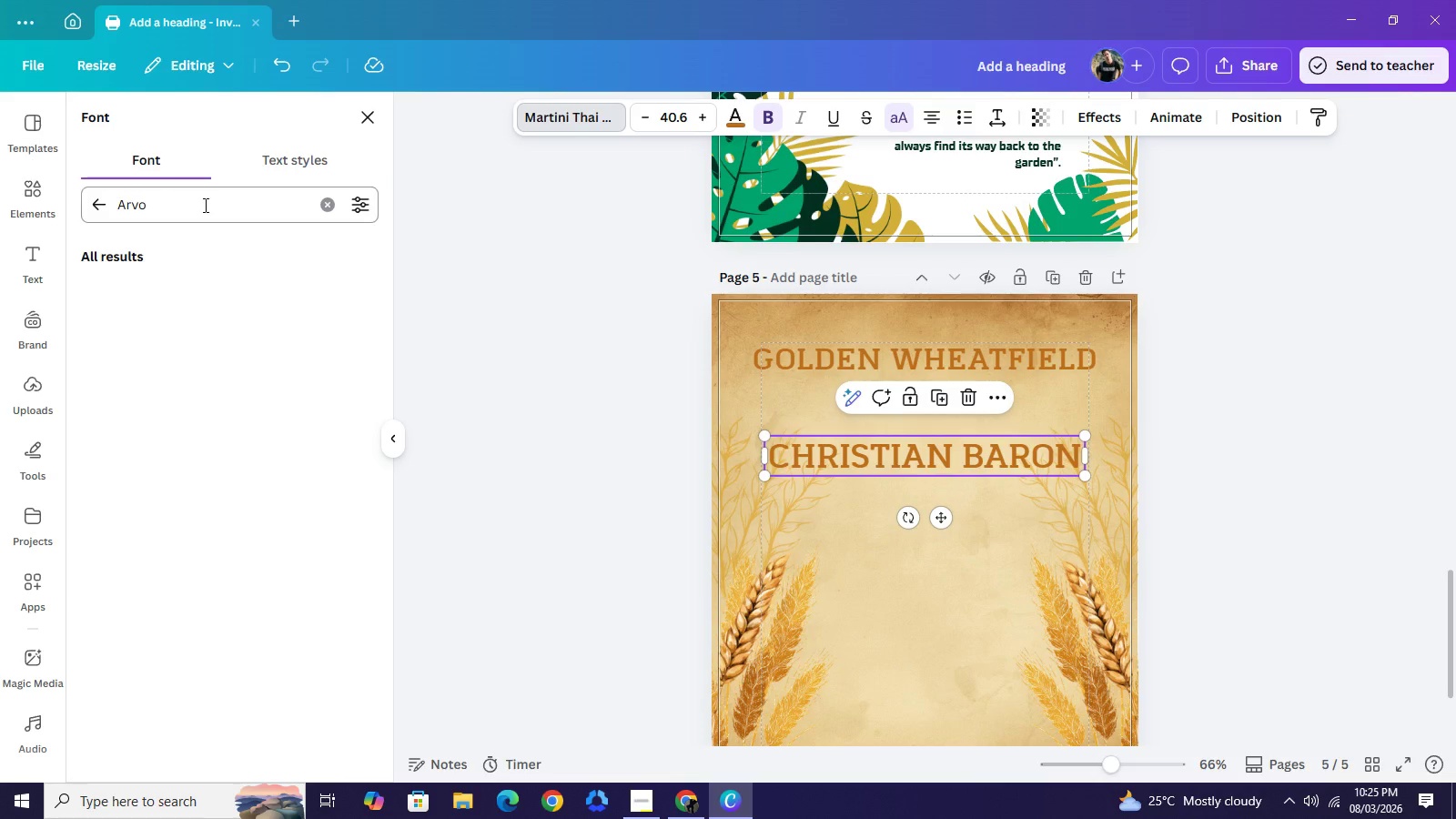 
left_click([204, 205])
 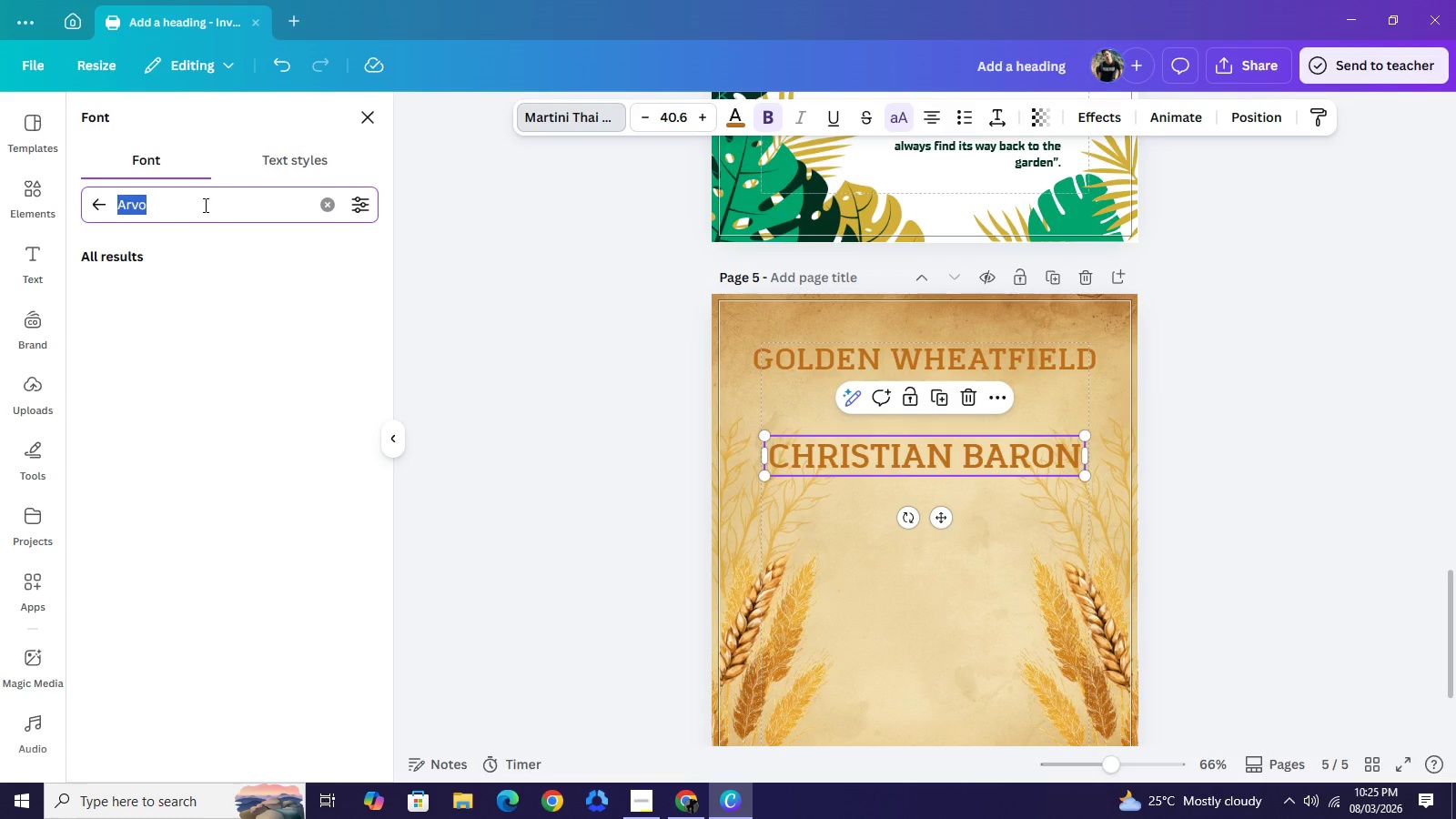 
key(Control+A)
 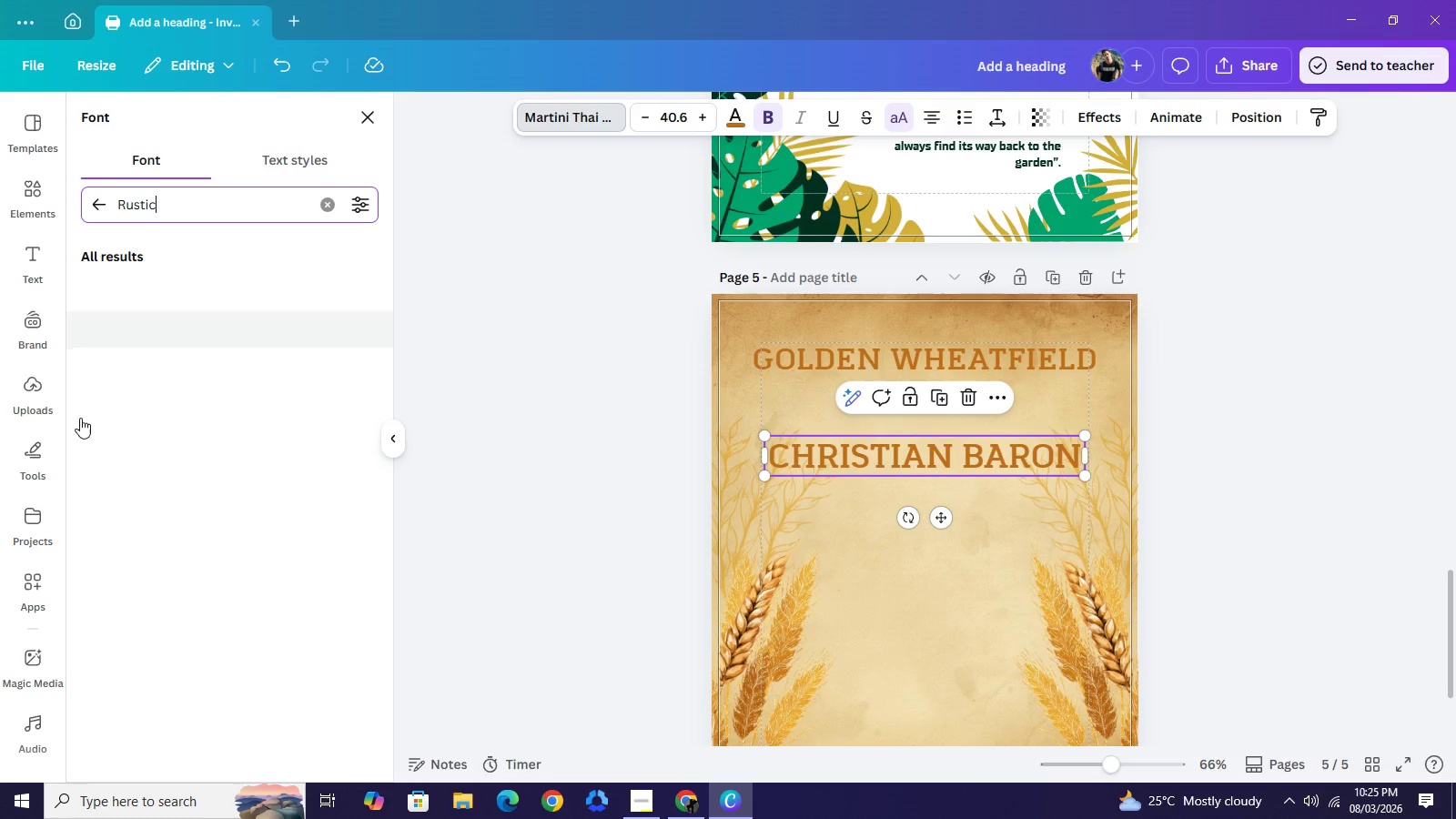 
key(Control+V)
 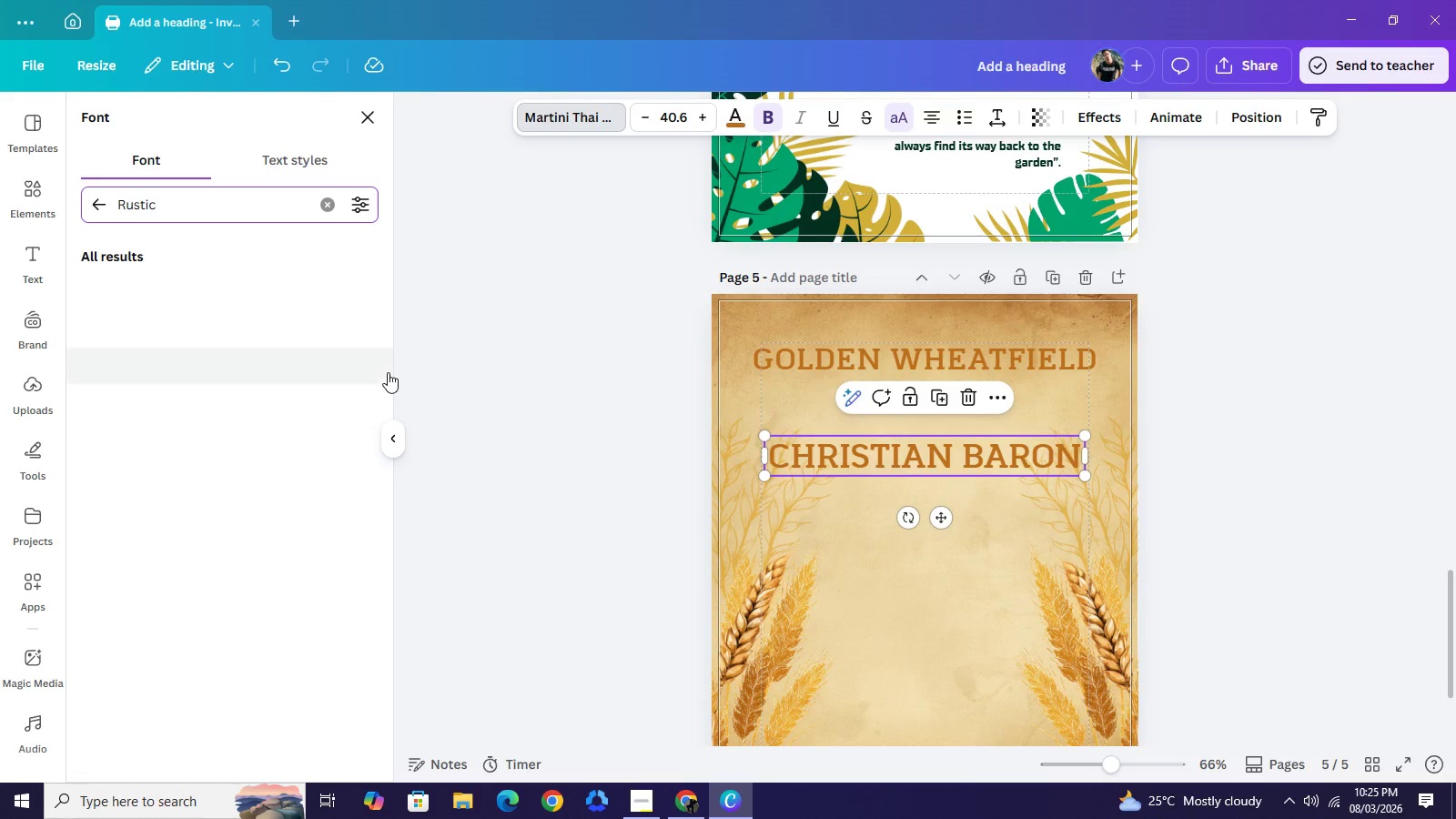 
key(NumpadEnter)
 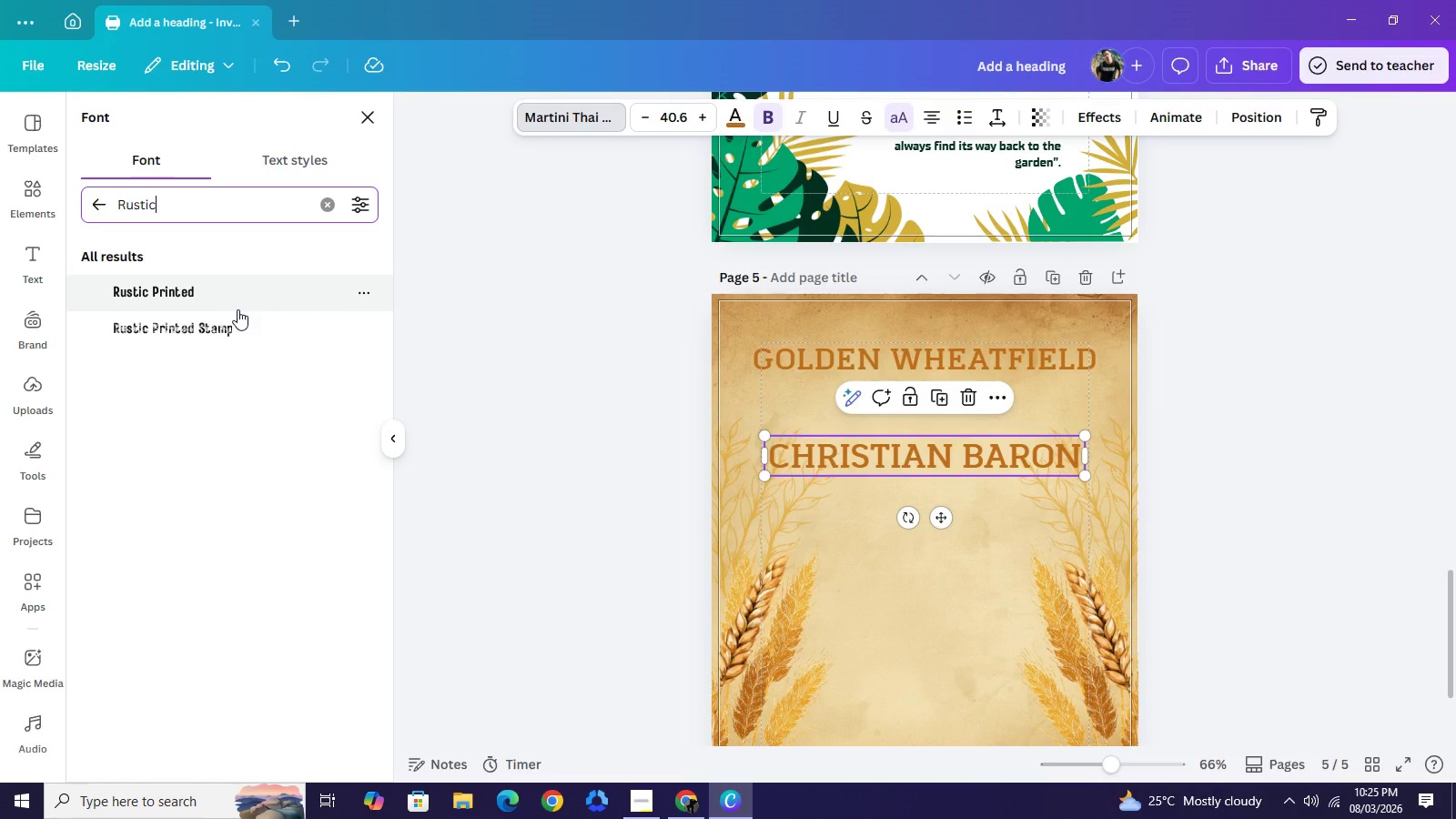 
left_click([237, 299])
 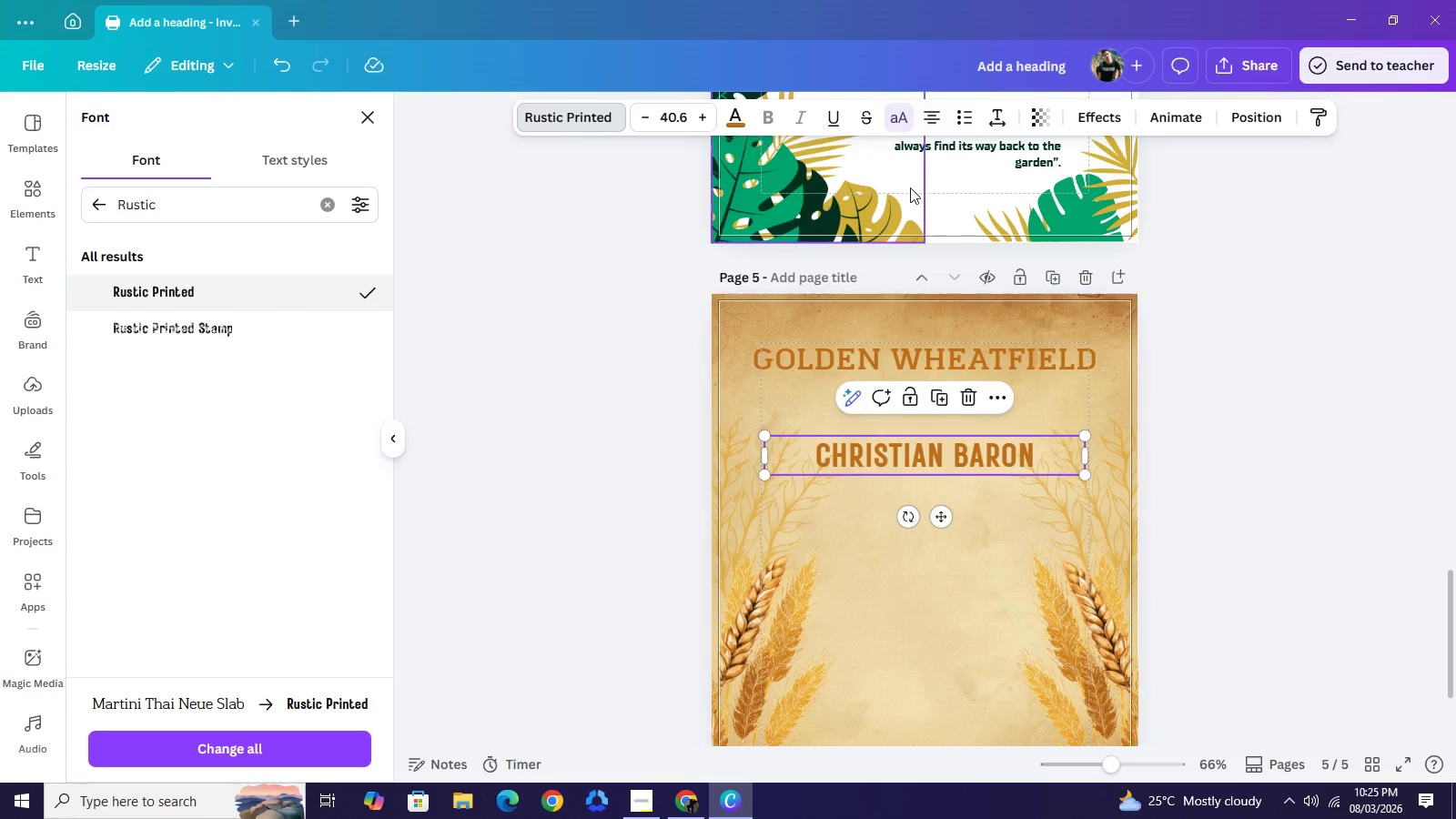 
wait(5.27)
 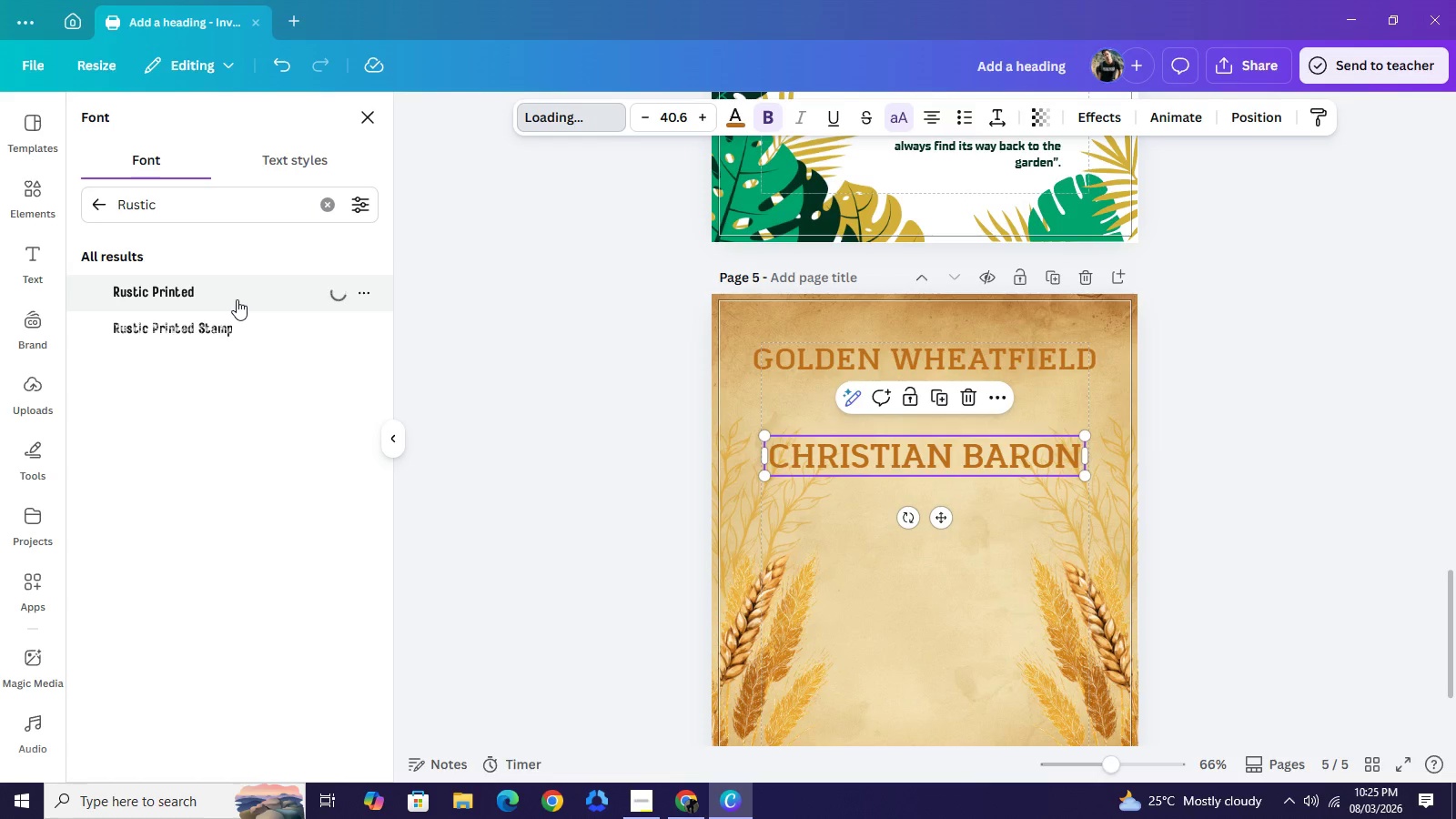 
left_click([708, 116])
 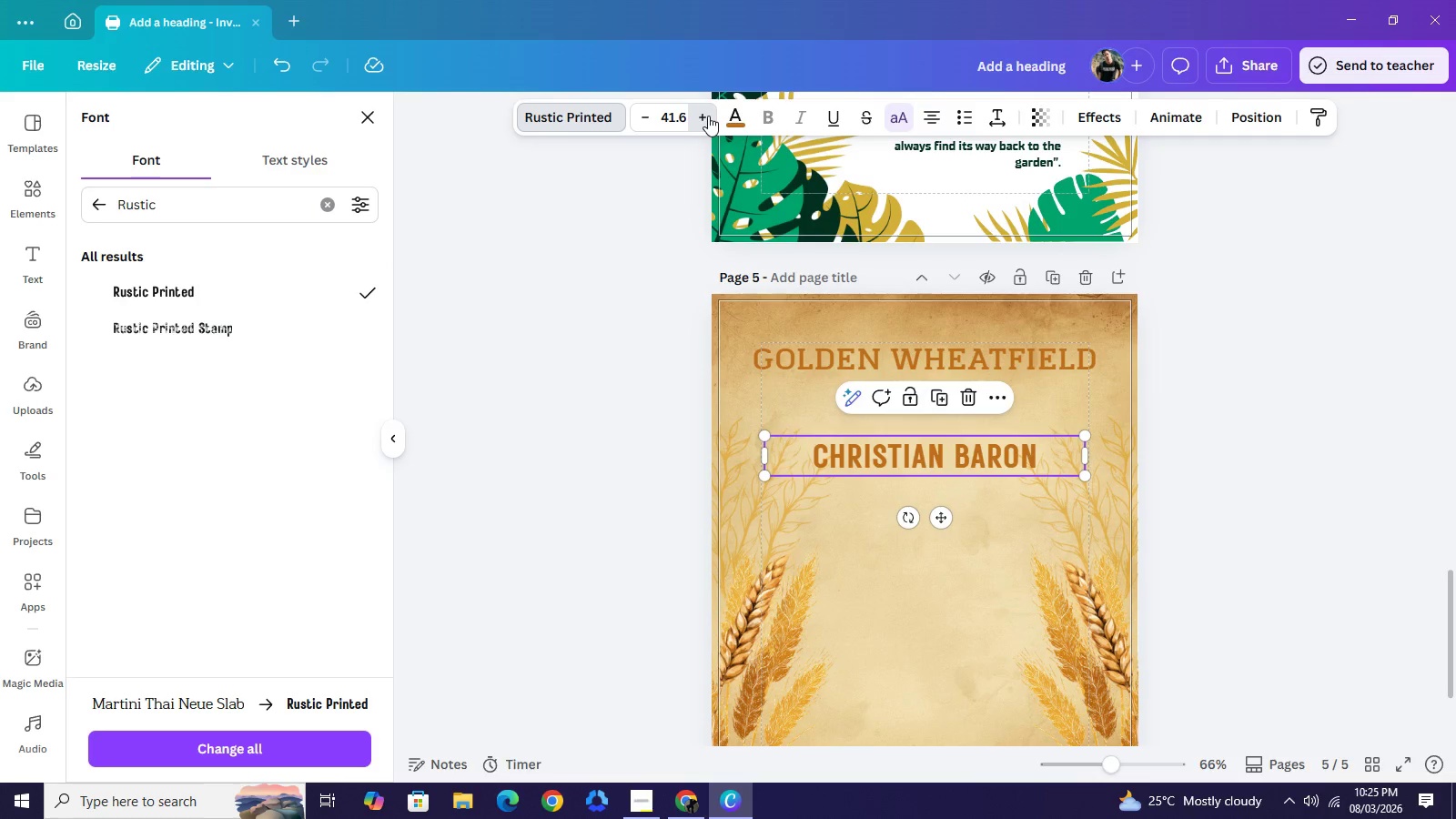 
double_click([708, 116])
 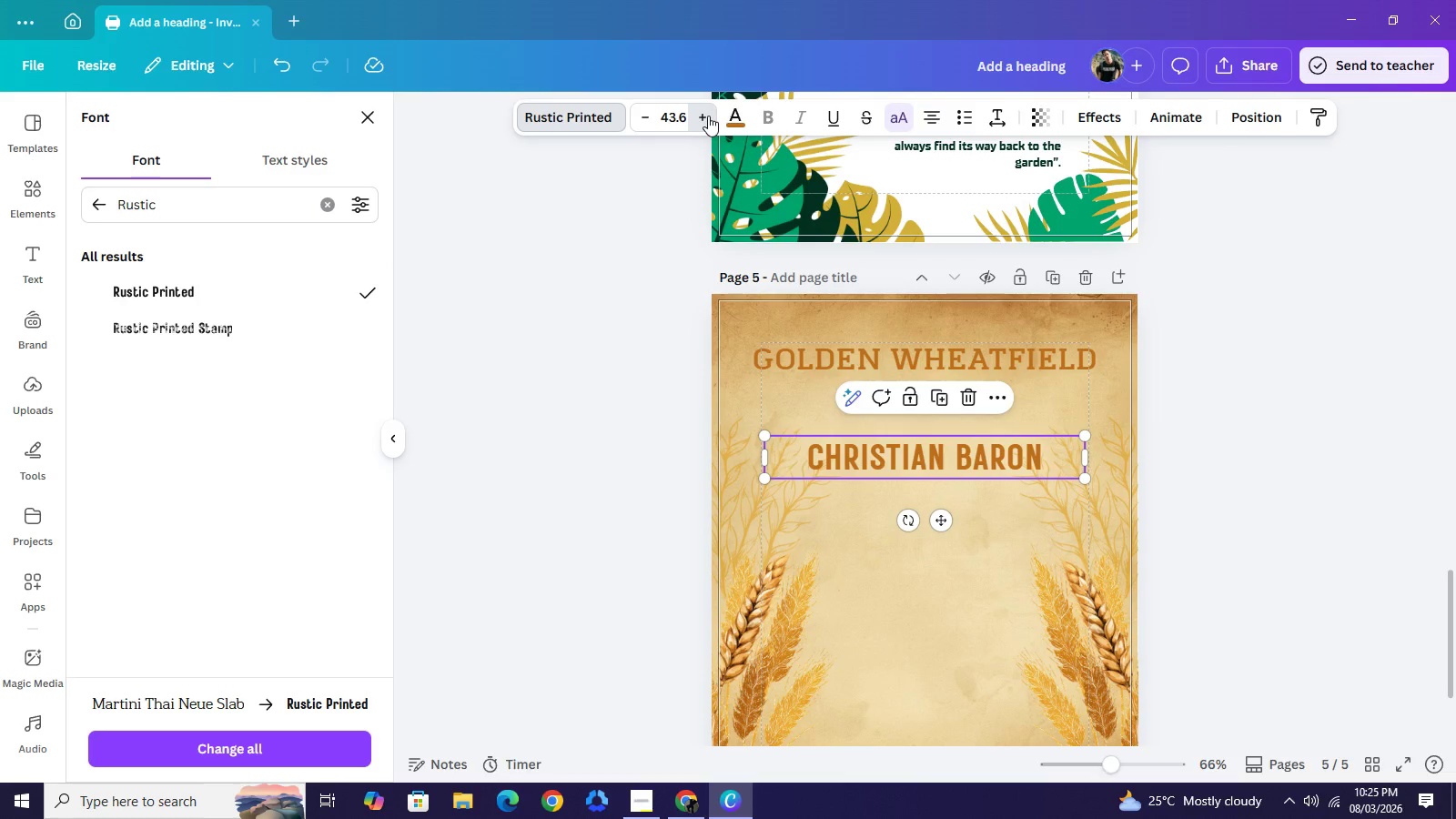 
triple_click([708, 116])
 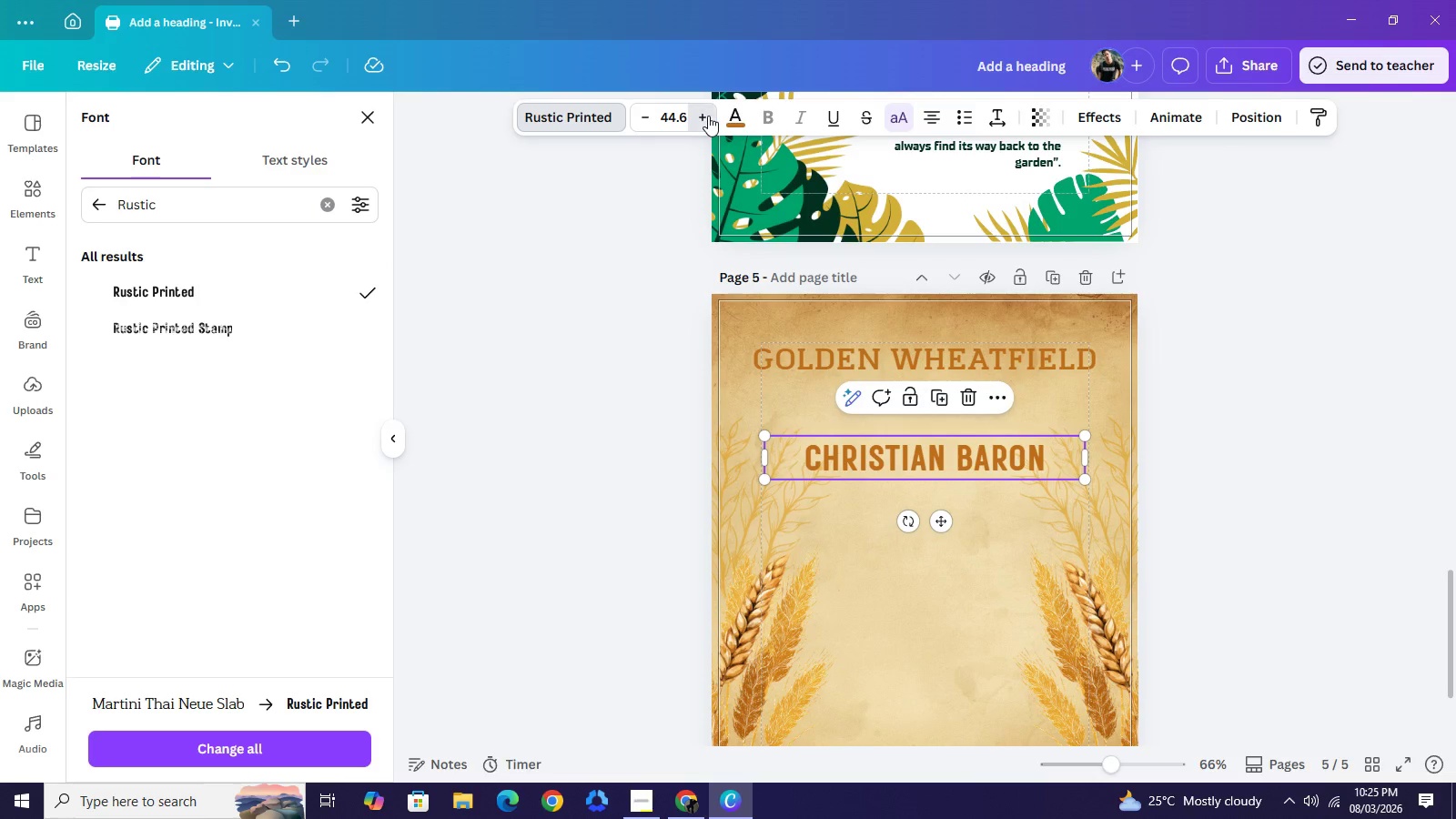 
triple_click([708, 116])
 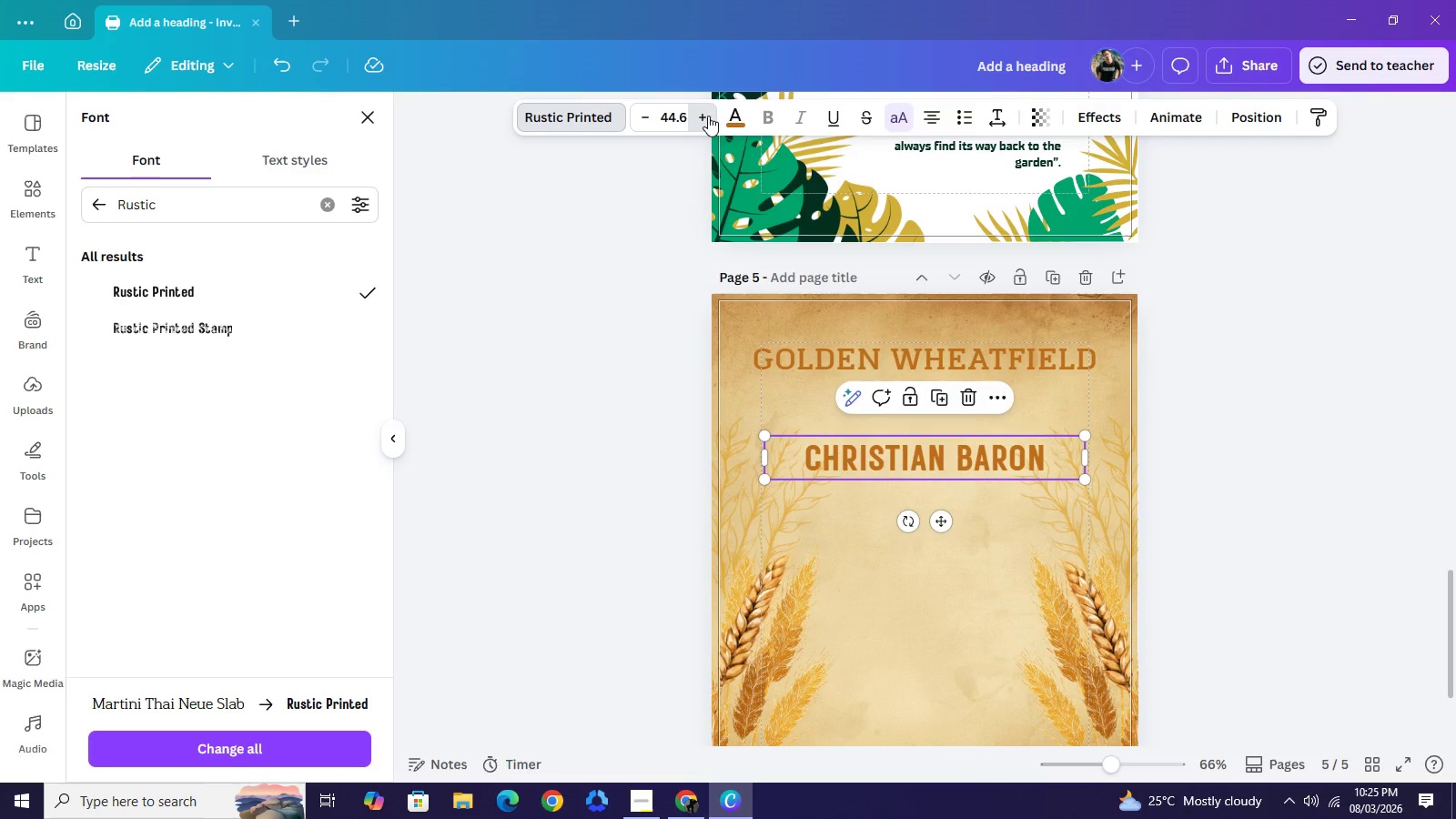 
triple_click([708, 116])
 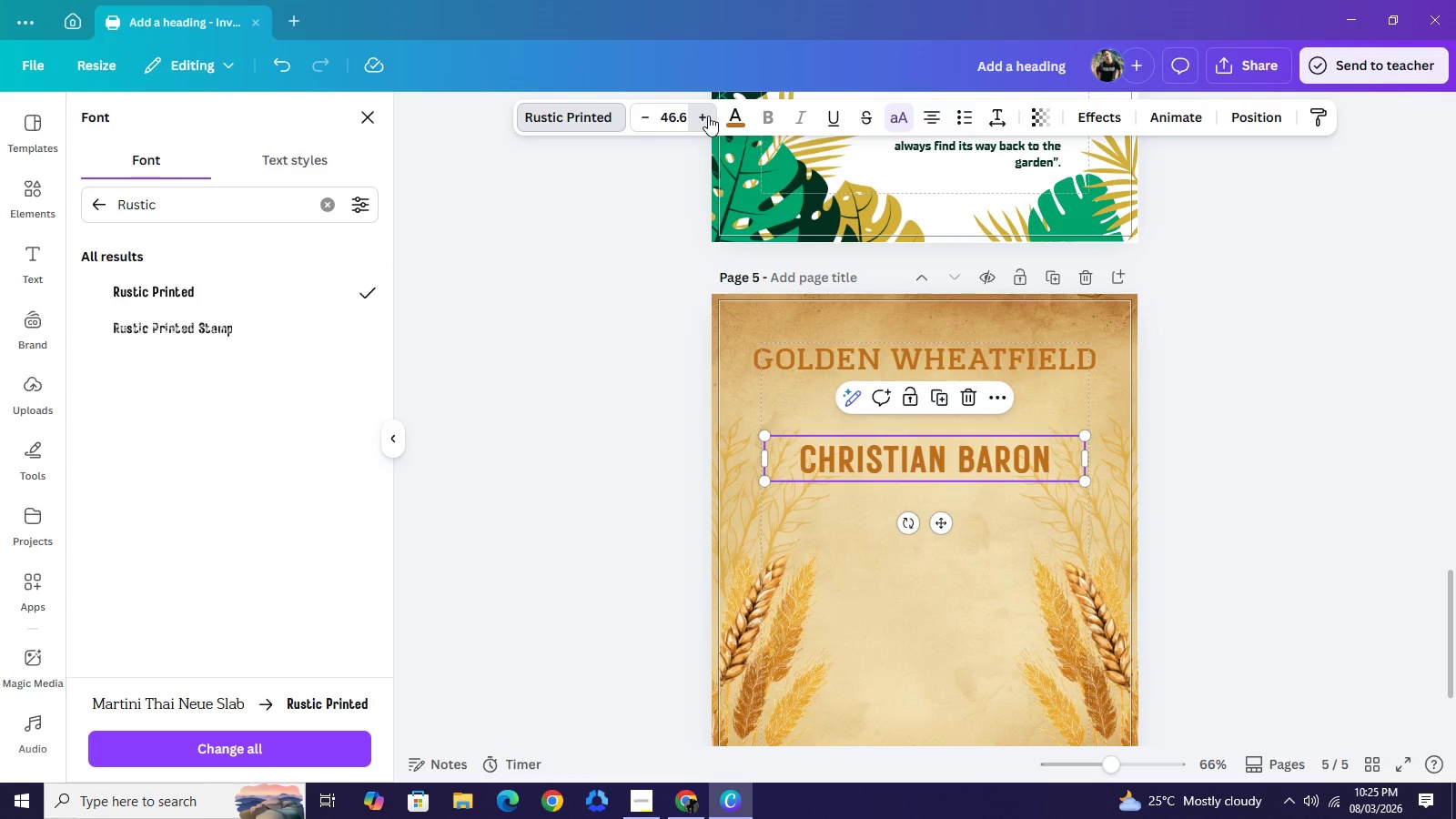 
triple_click([708, 116])
 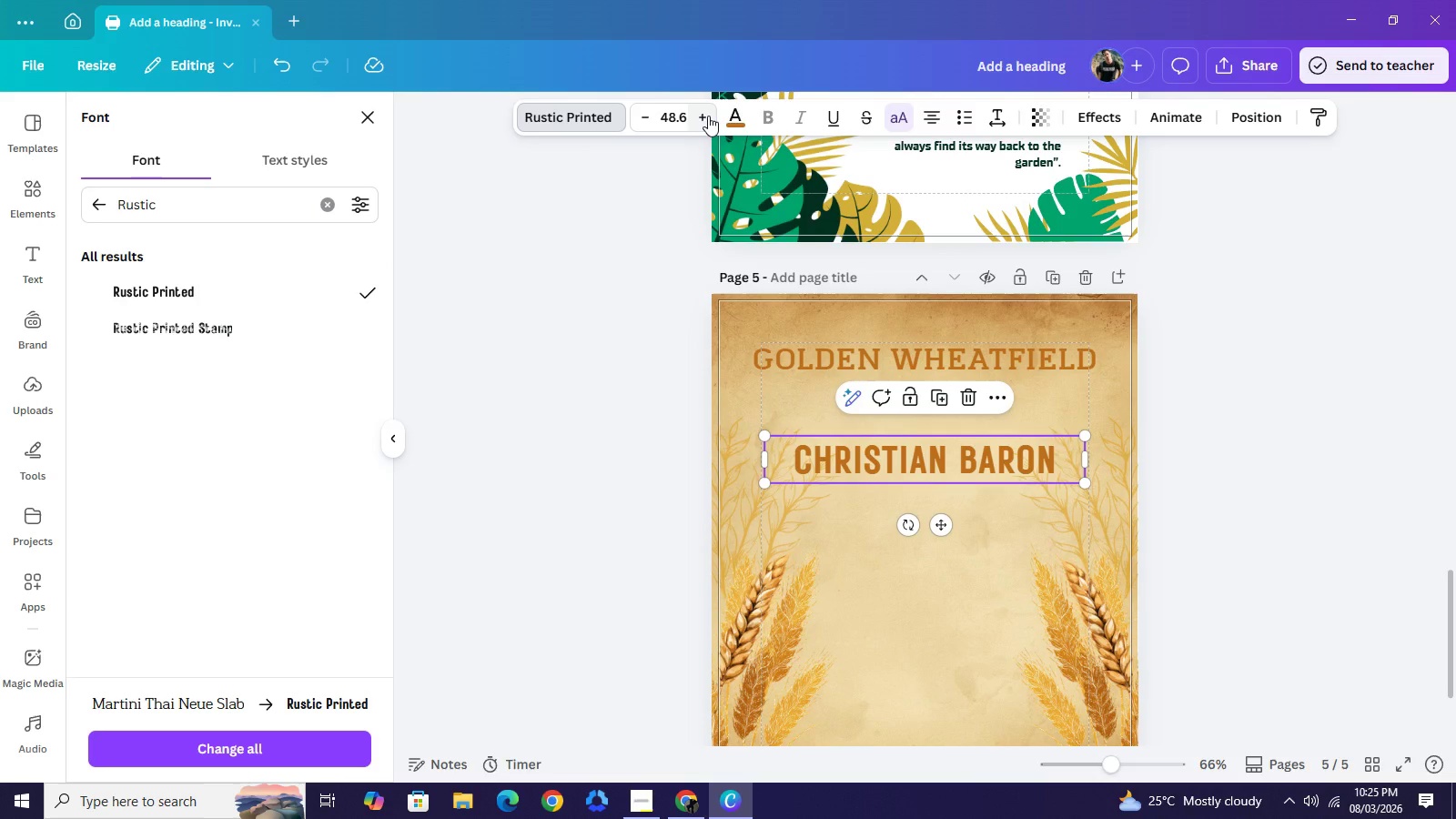 
triple_click([708, 116])
 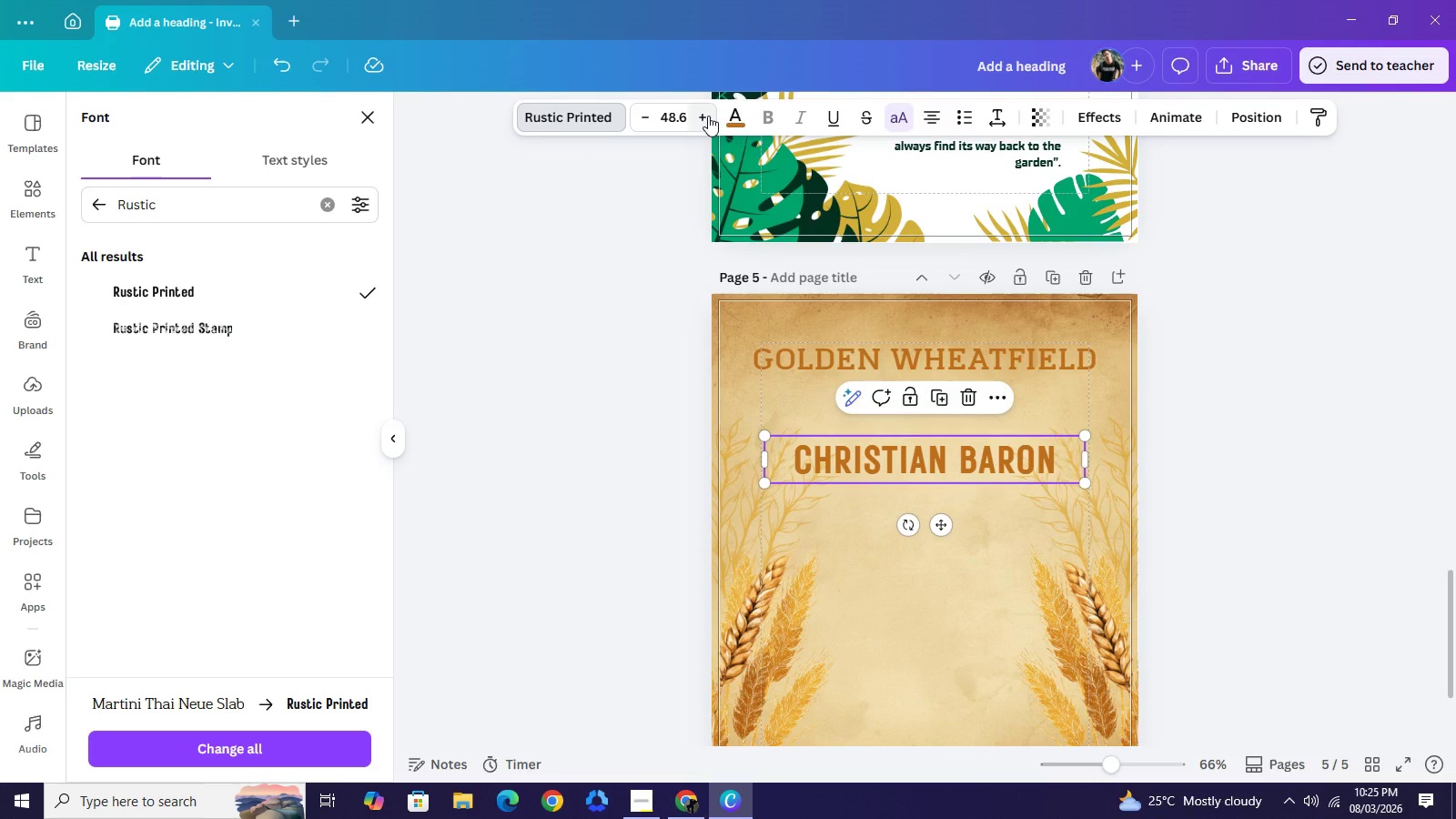 
triple_click([708, 116])
 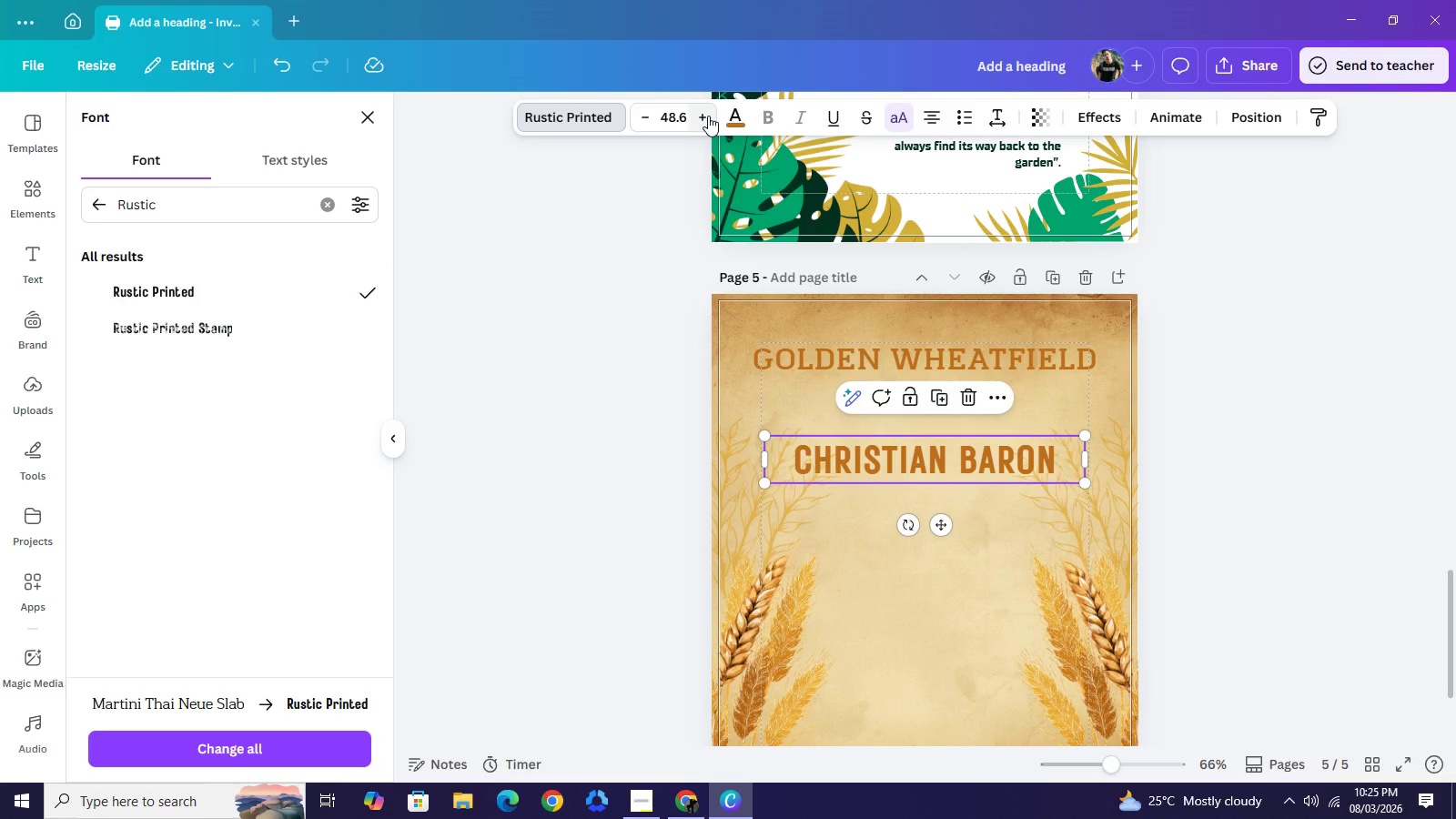 
triple_click([708, 116])
 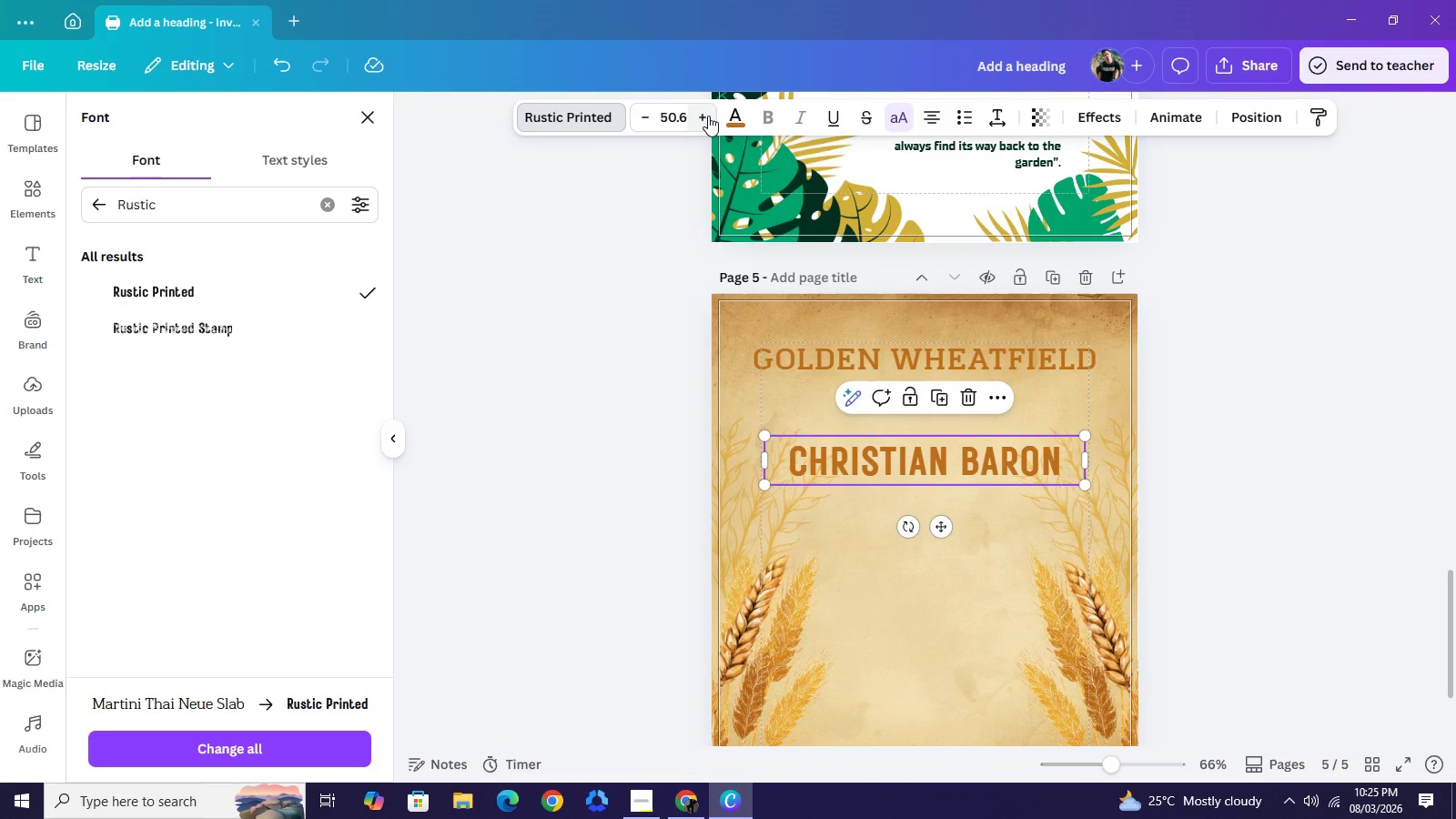 
triple_click([708, 116])
 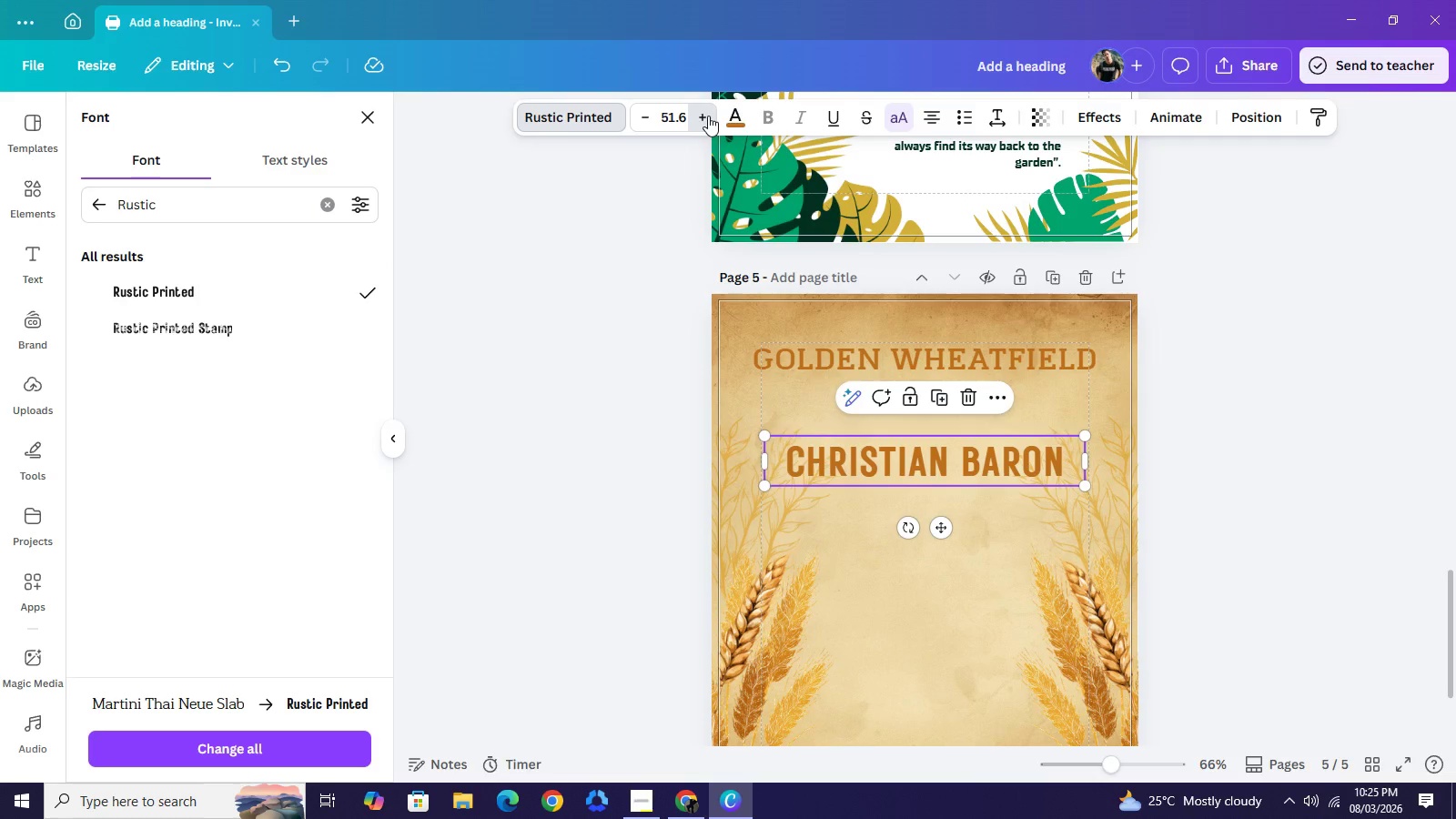 
left_click([708, 116])
 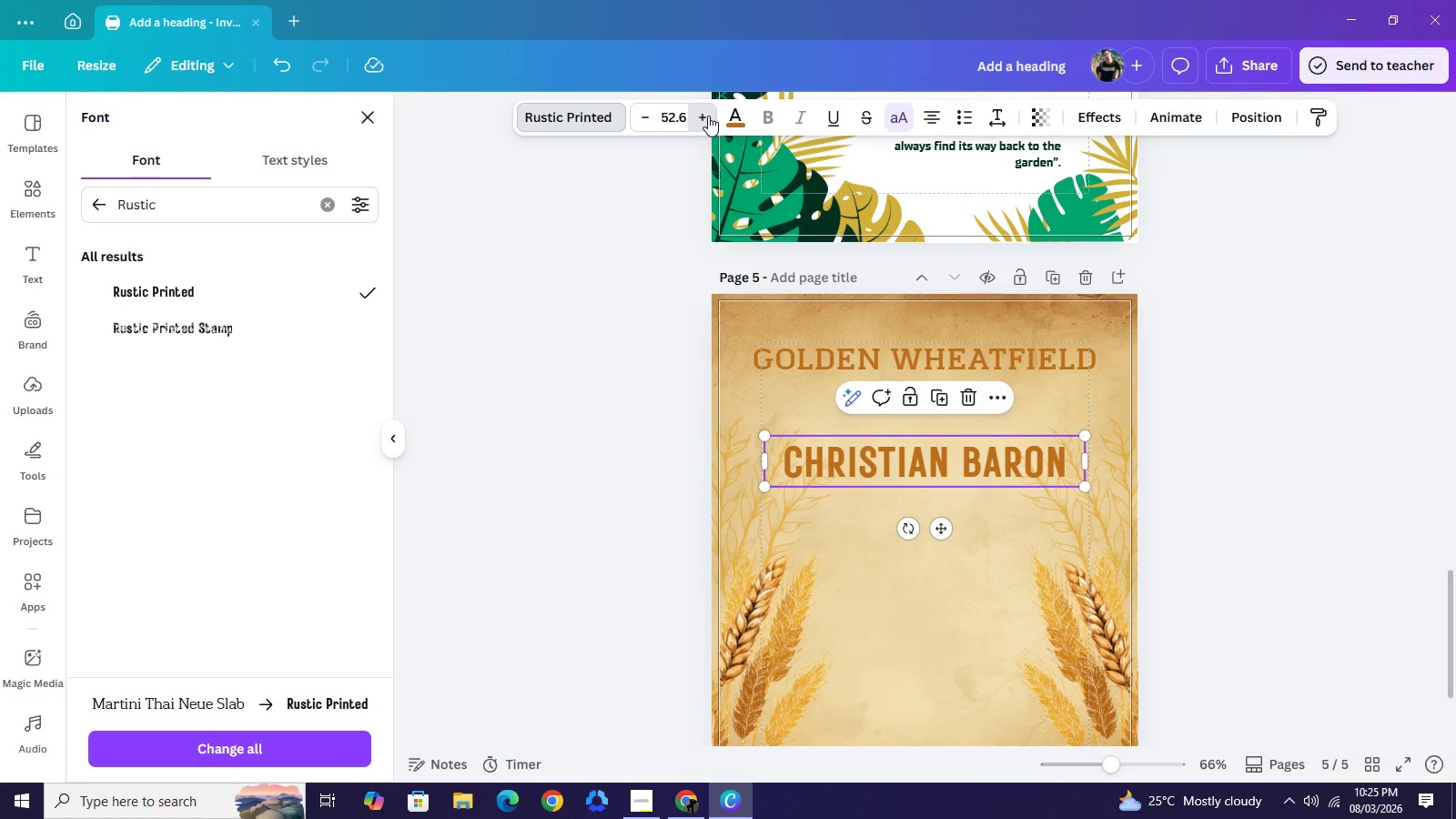 
double_click([708, 116])
 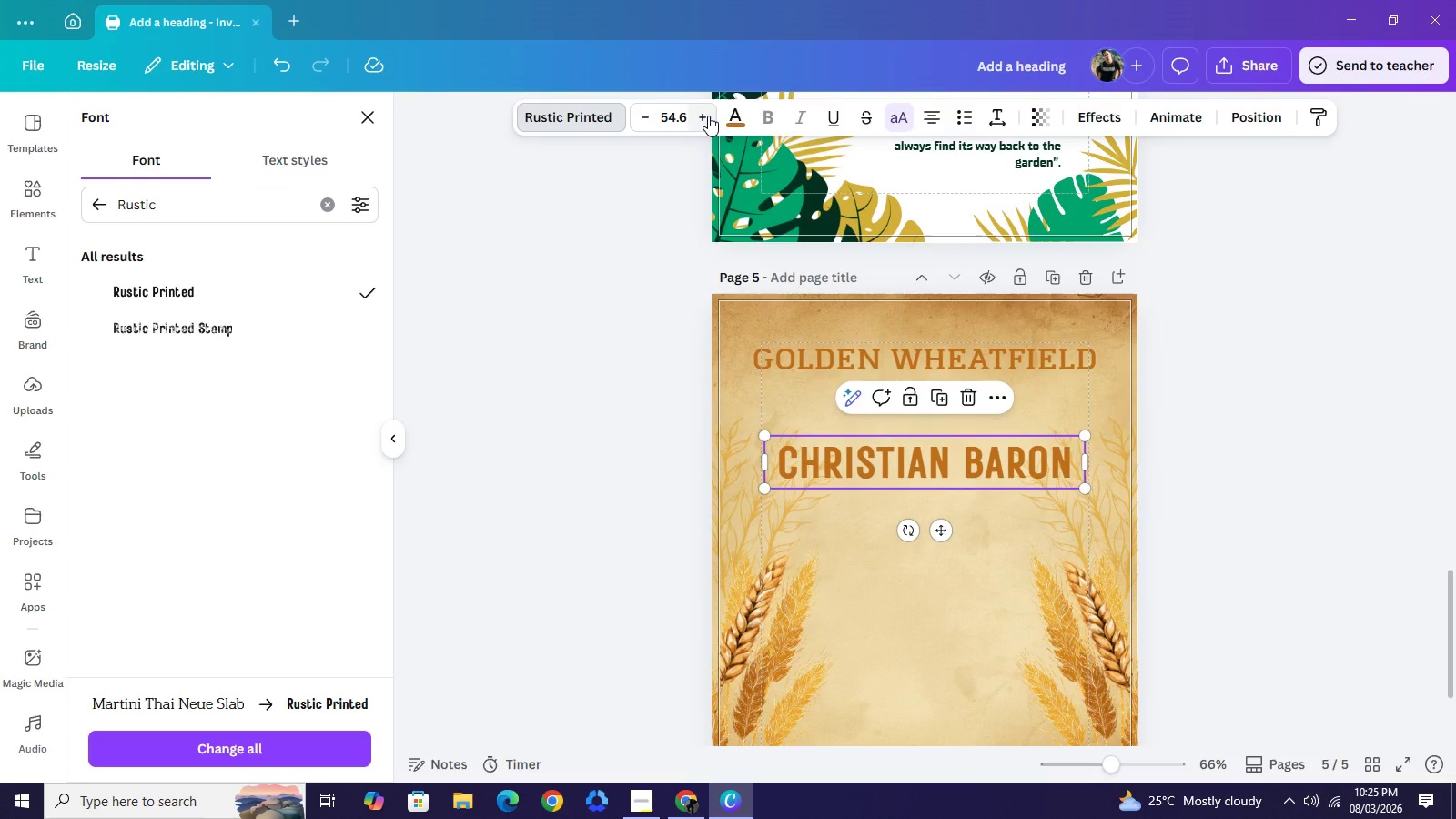 
left_click([708, 116])
 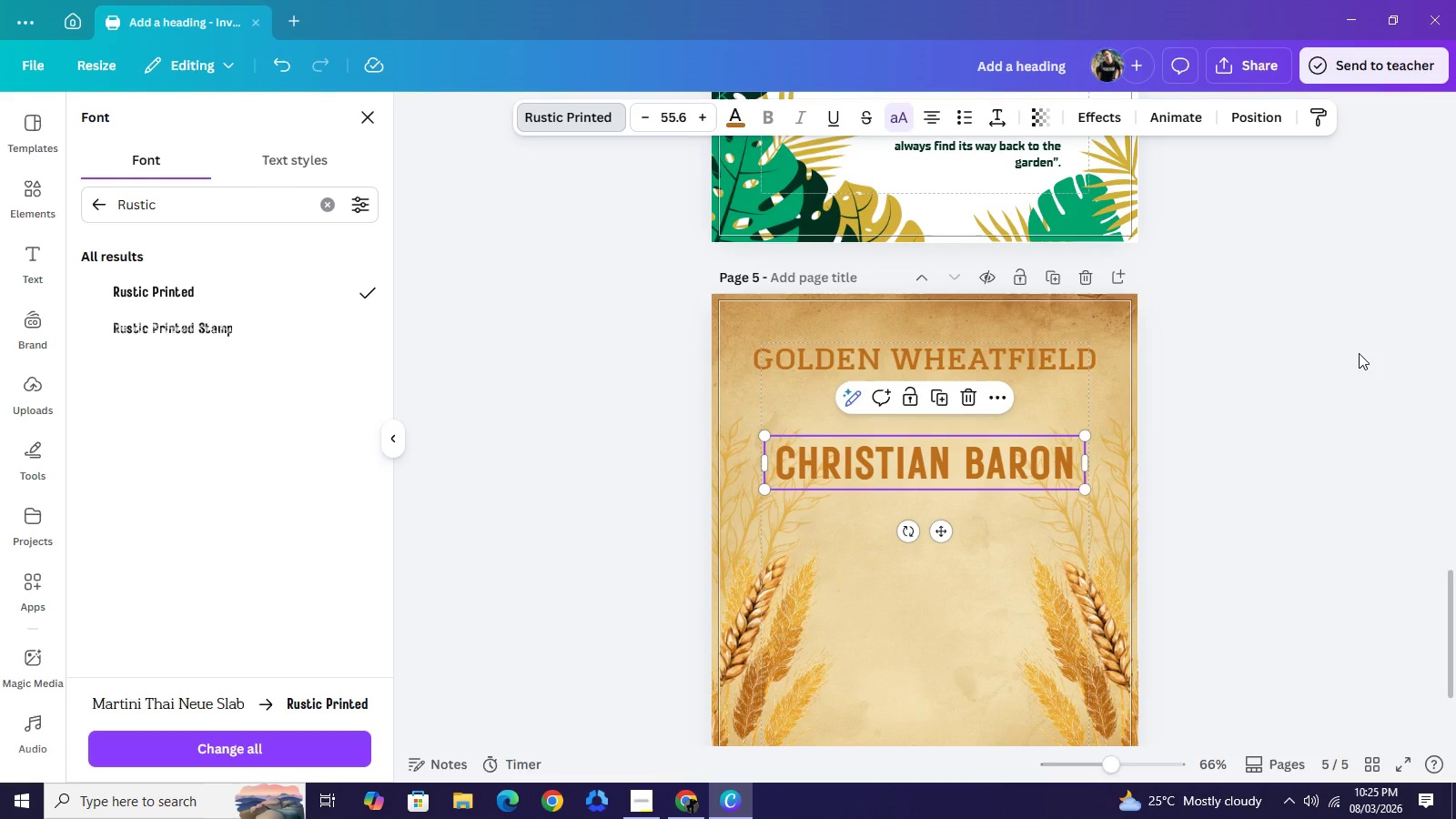 
left_click([1359, 353])
 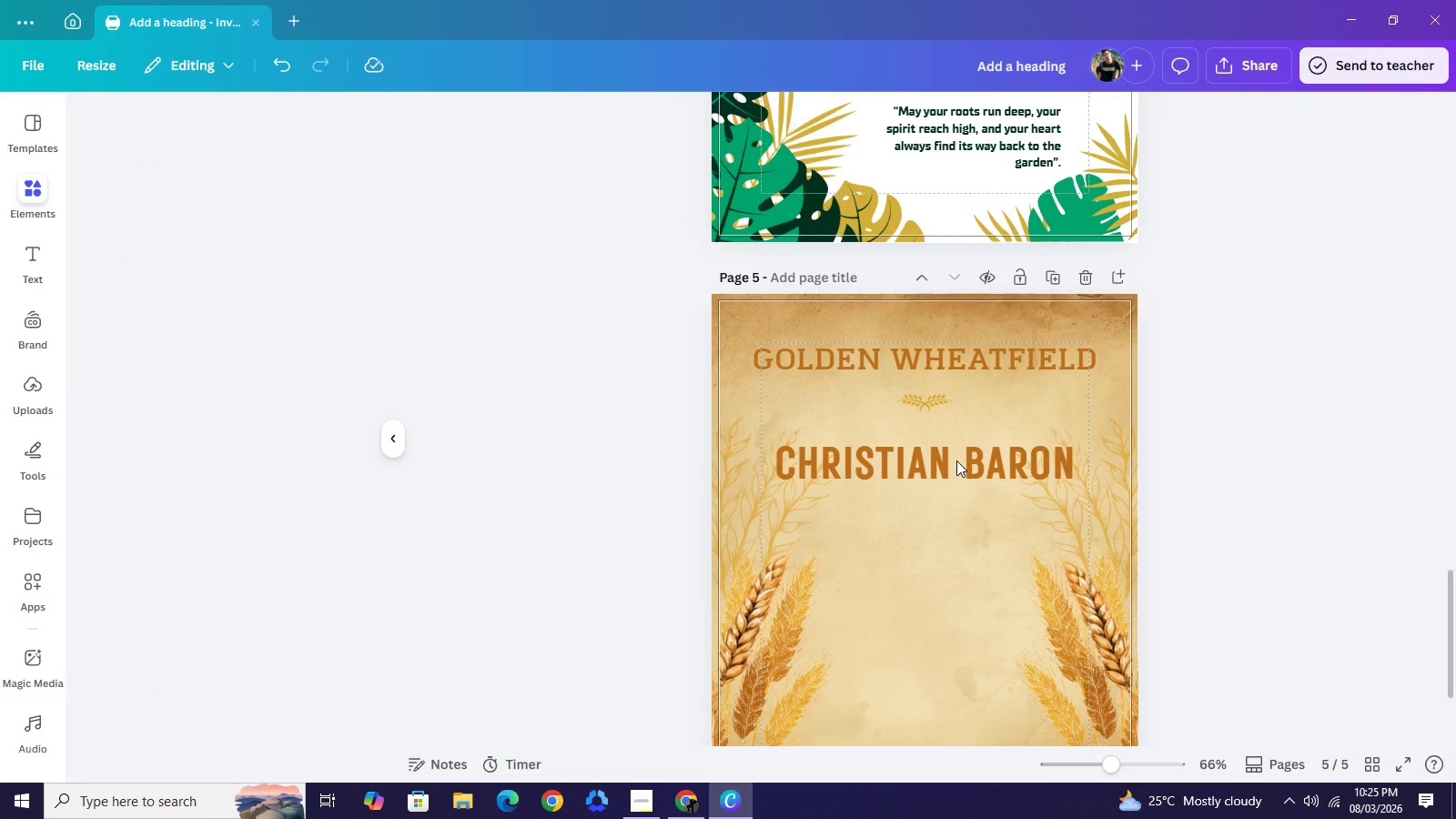 
left_click([934, 470])
 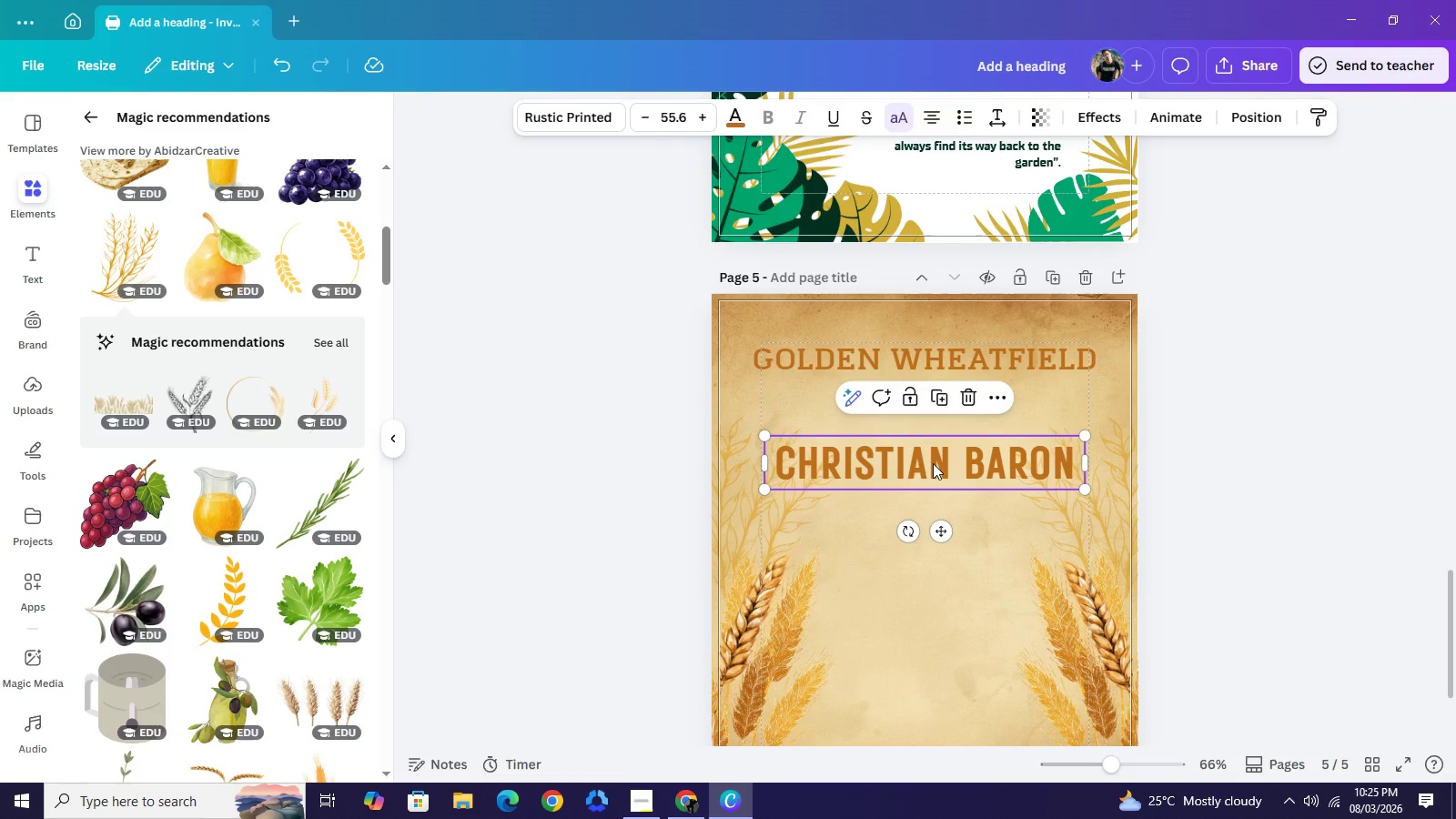 
left_click_drag(start_coordinate=[933, 470], to_coordinate=[933, 460])
 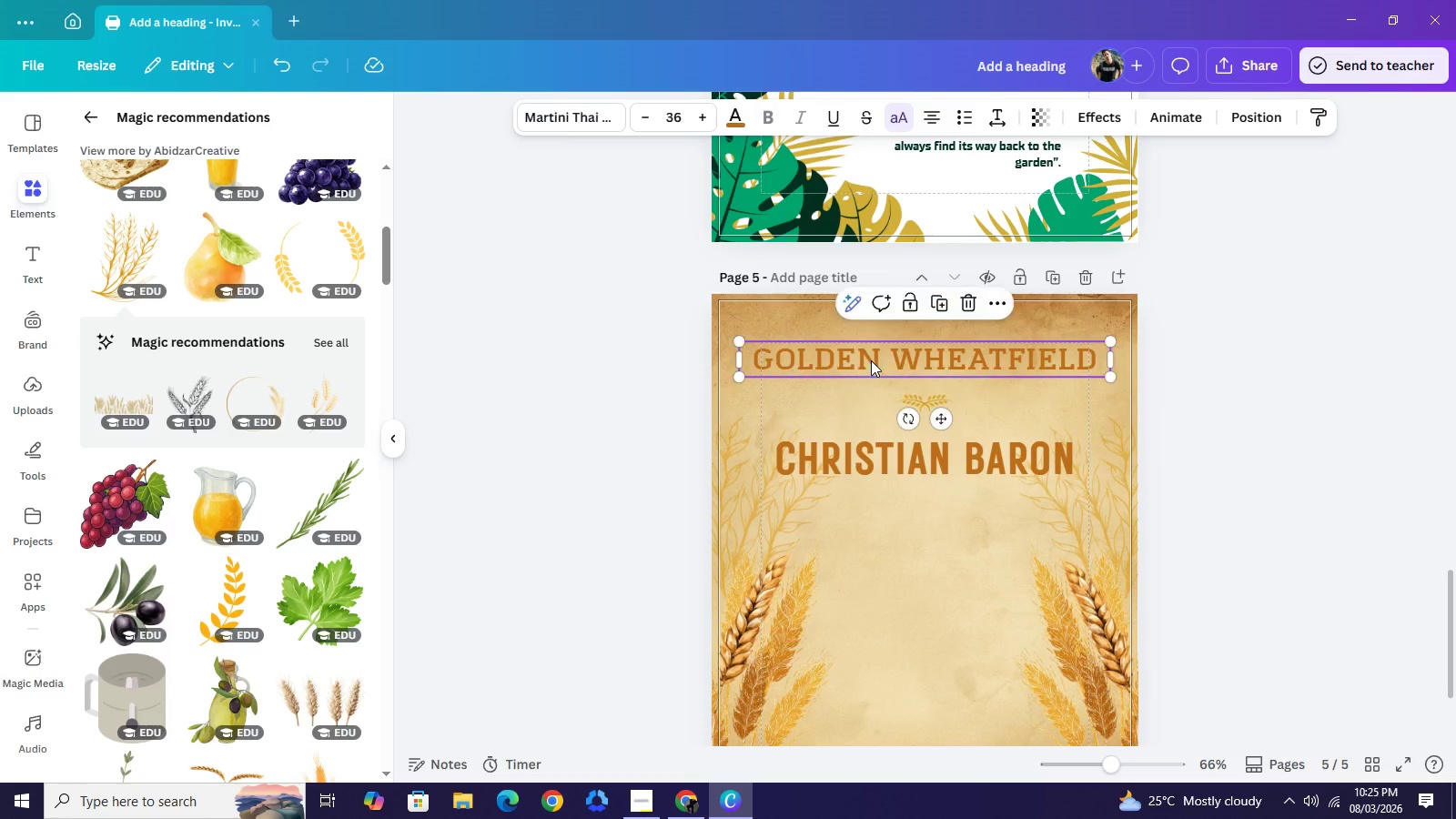 
left_click([871, 360])
 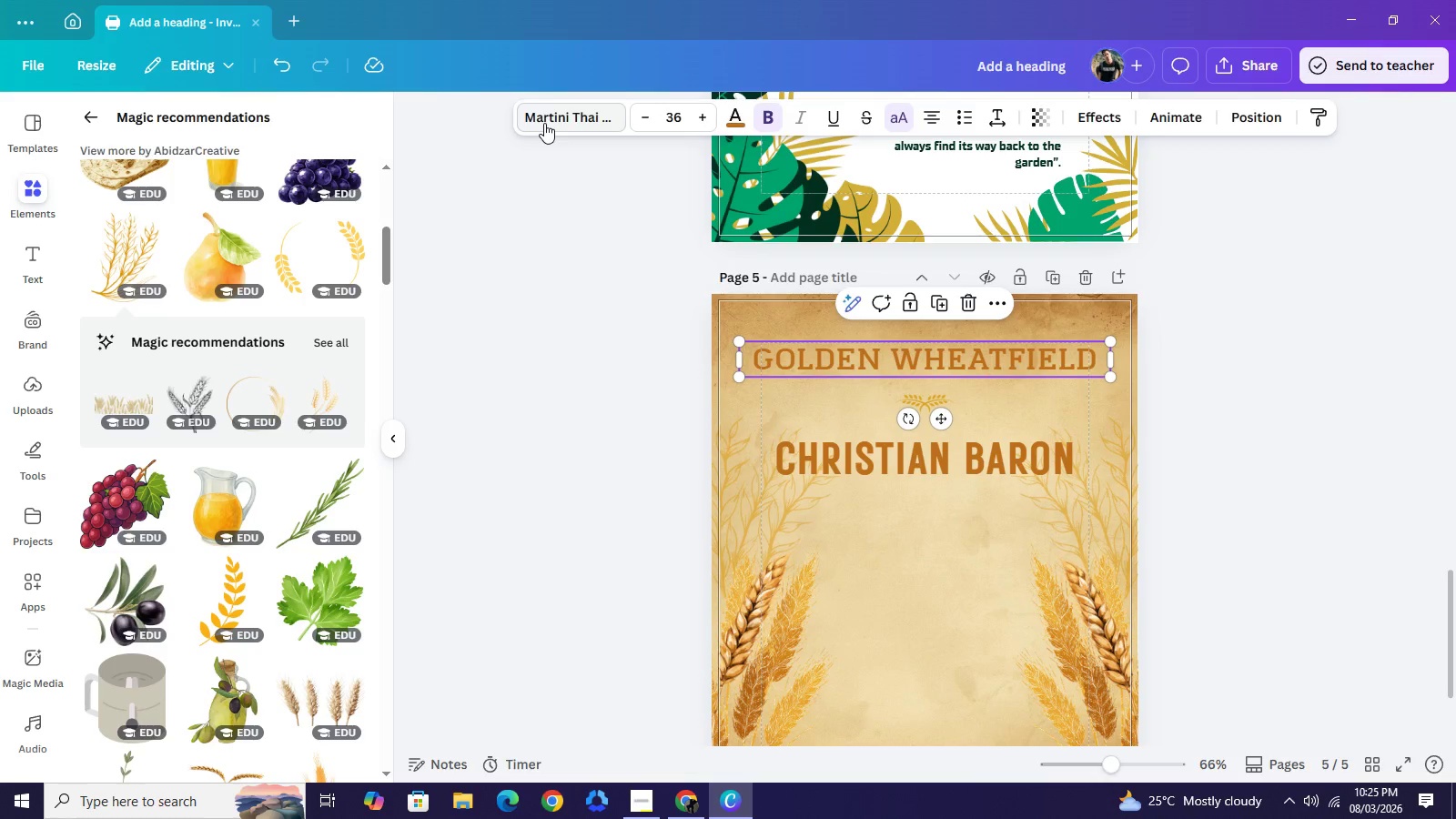 
left_click([544, 123])
 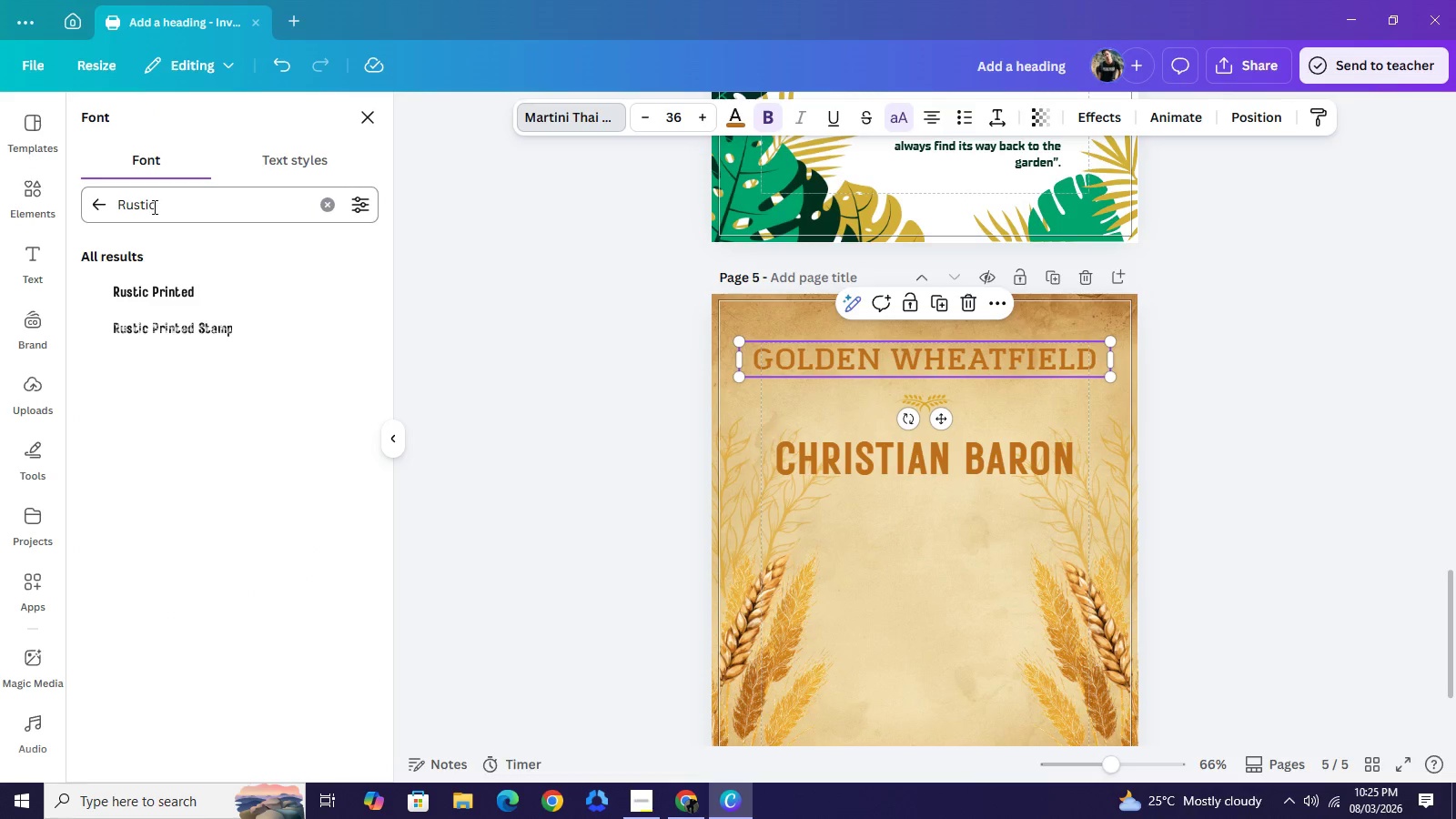 
double_click([153, 207])
 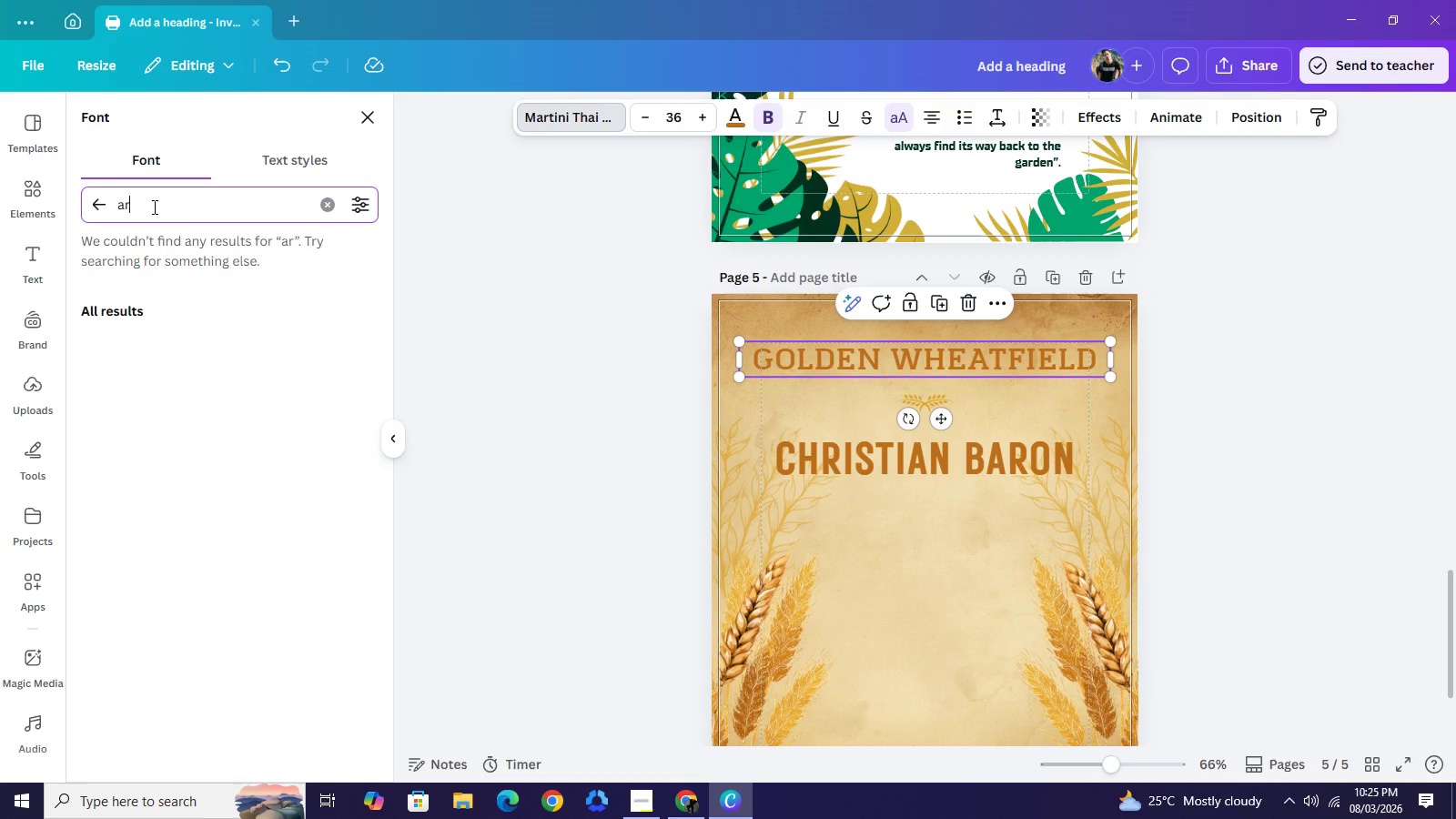 
type(arvo)
key(NumpadEnter)
 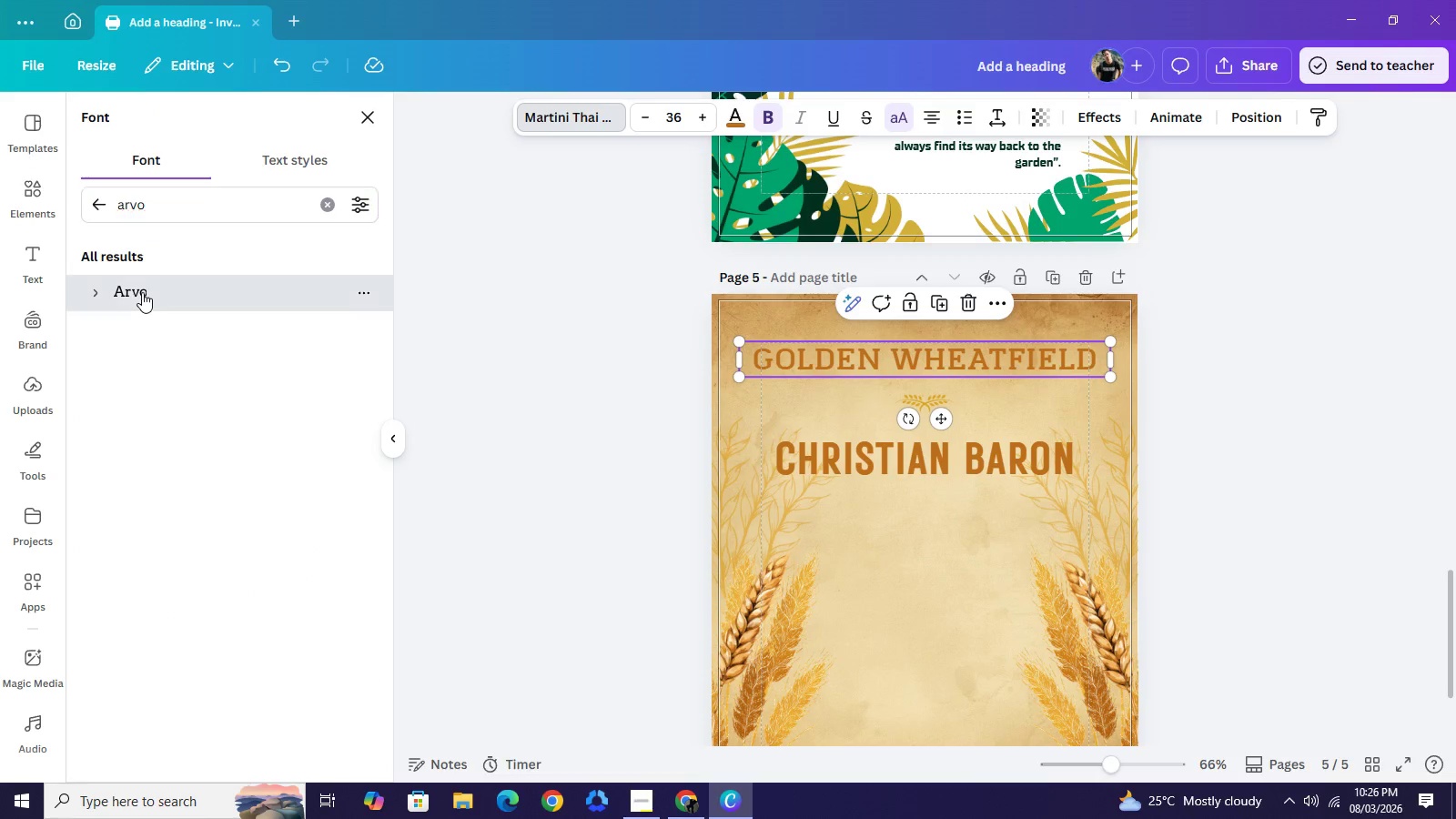 
left_click([142, 292])
 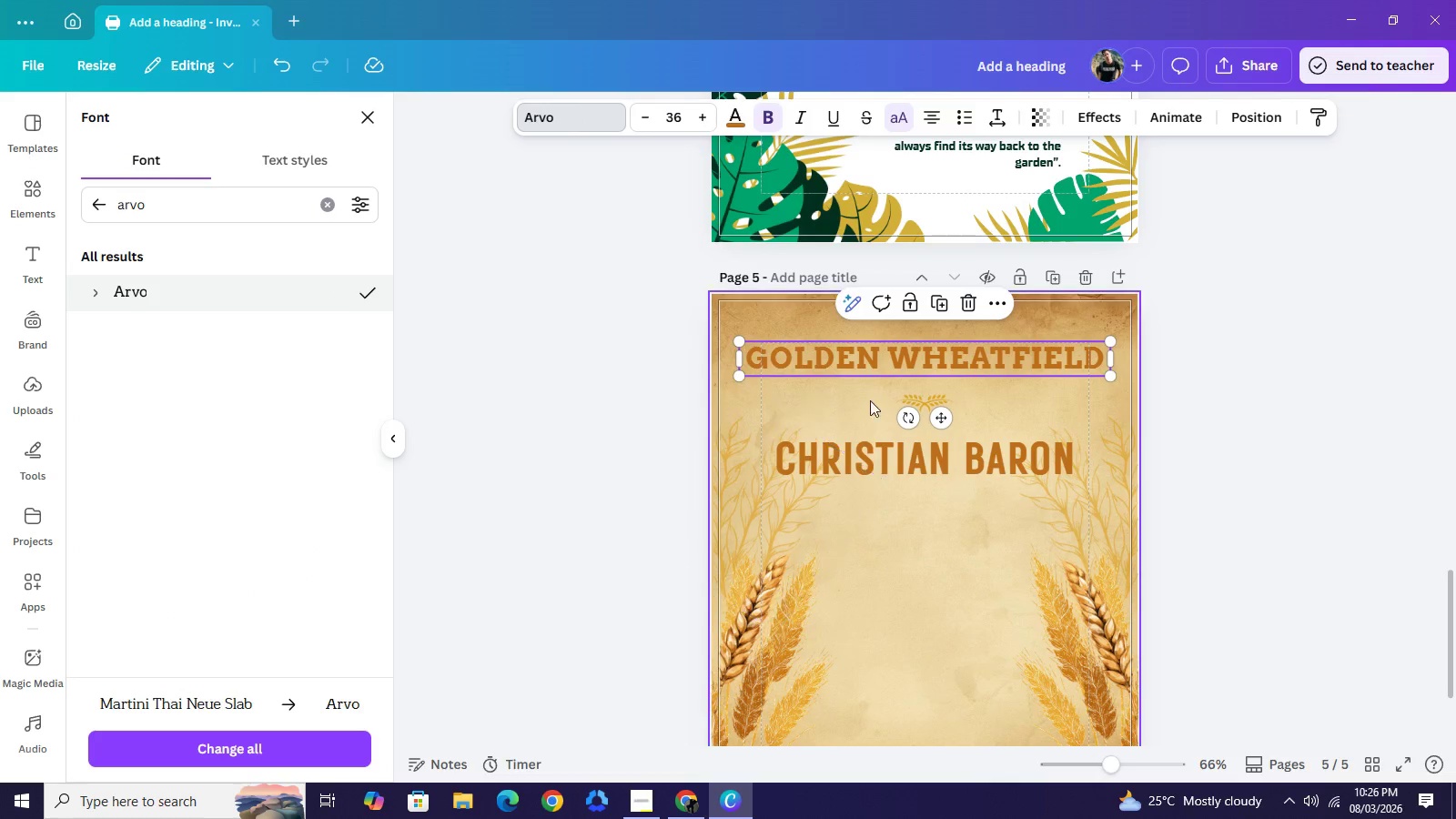 
left_click([1237, 374])
 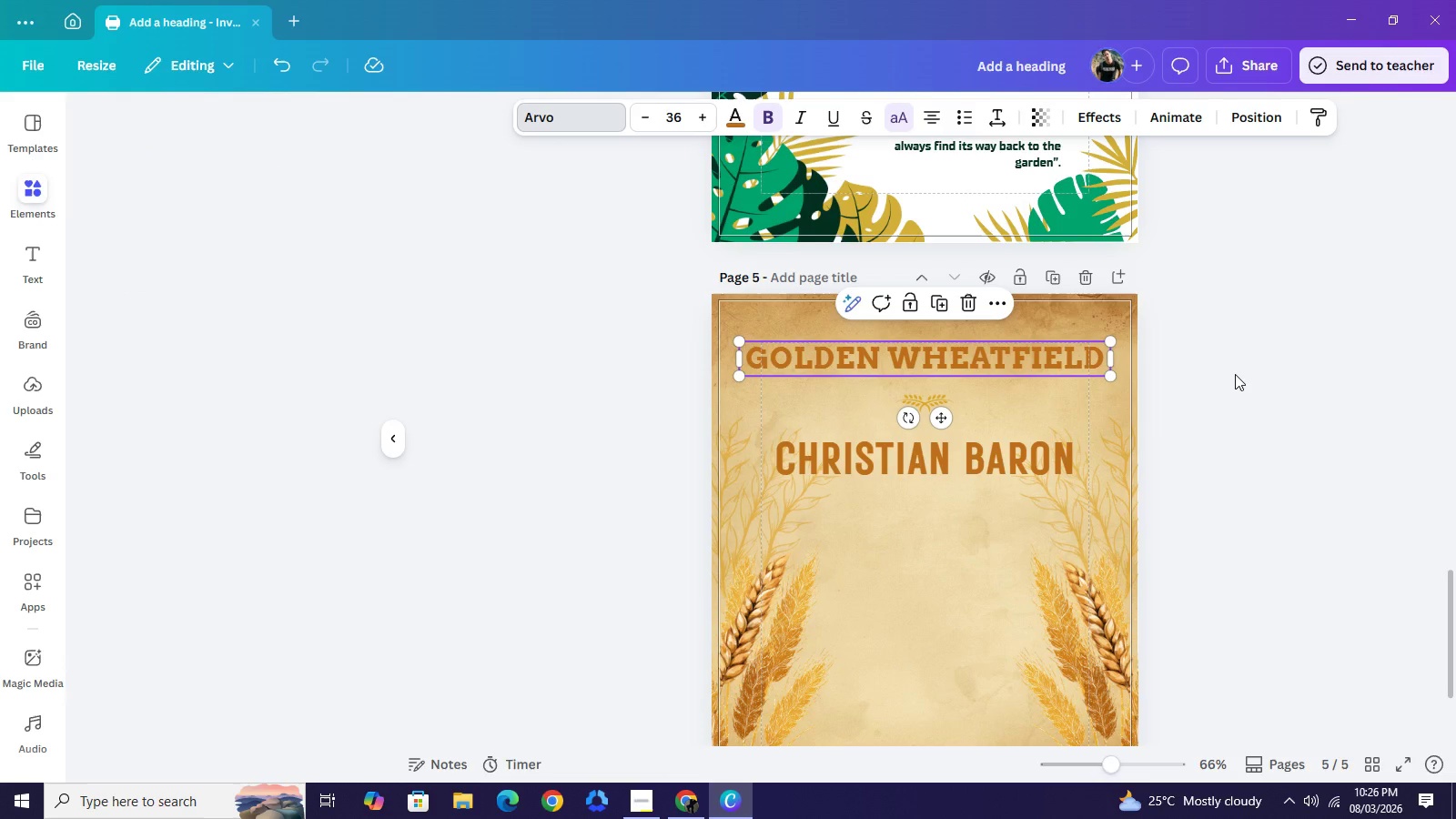 
left_click([1235, 374])
 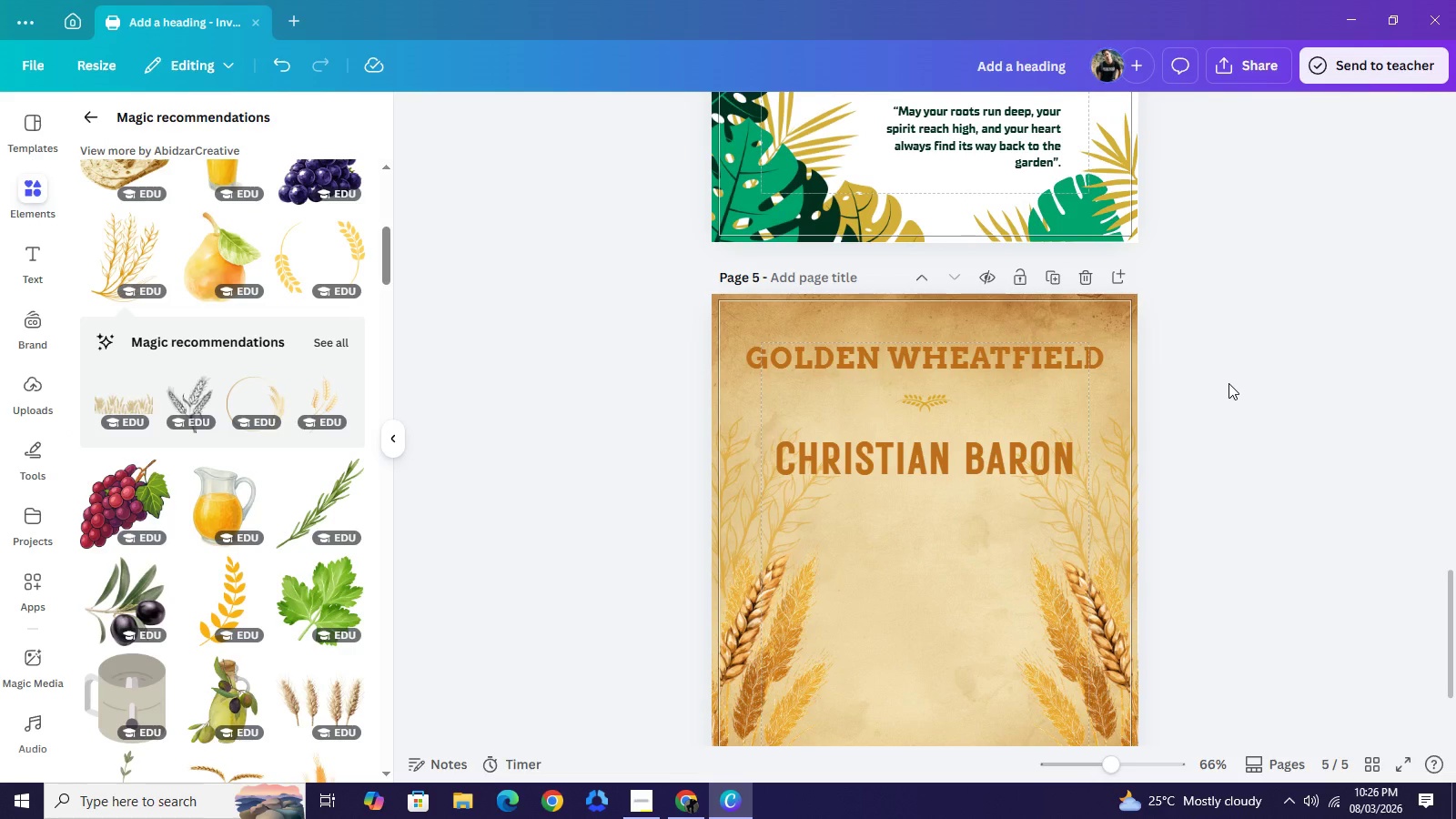 
left_click([1228, 383])
 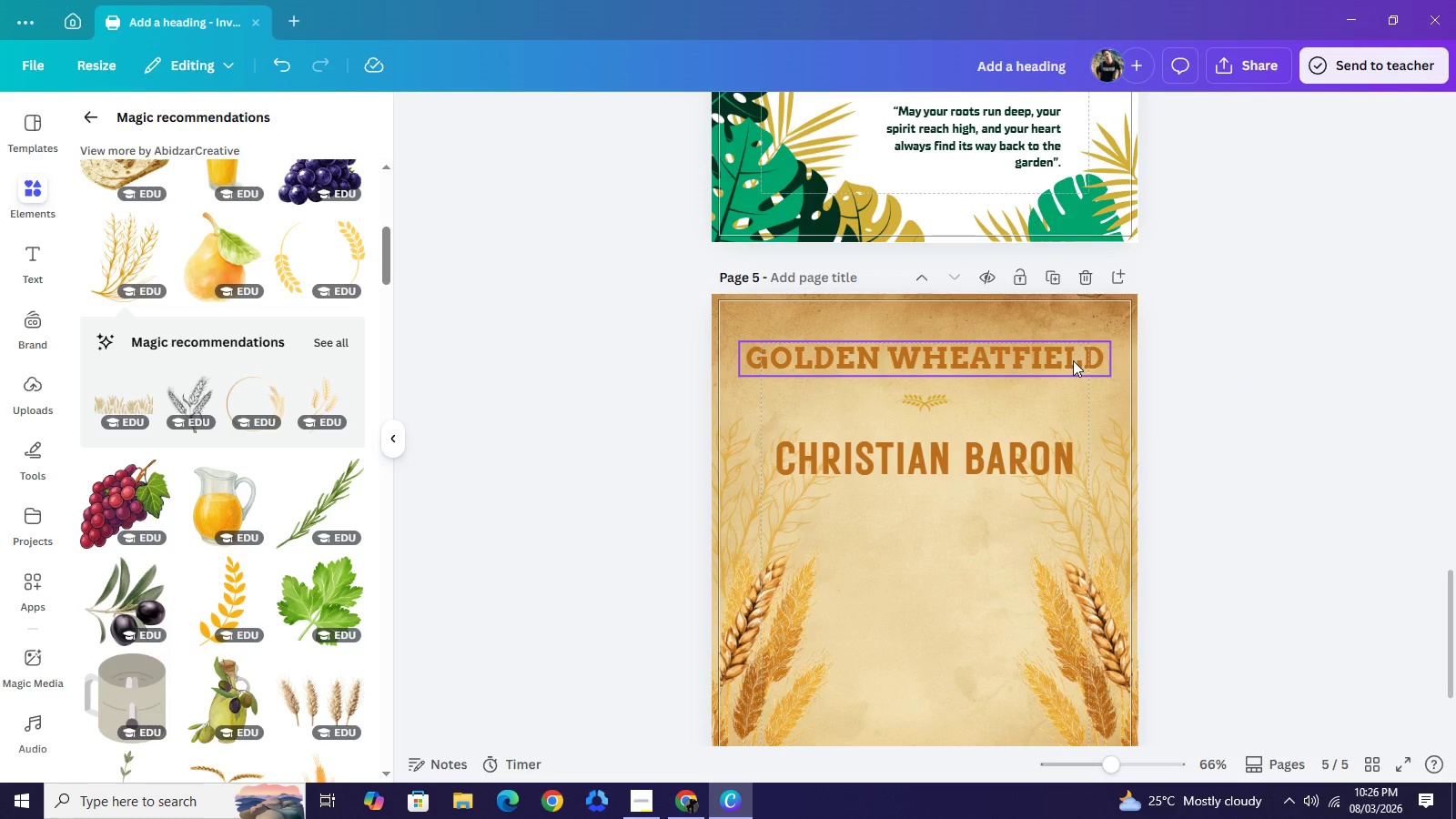 
left_click([1073, 360])
 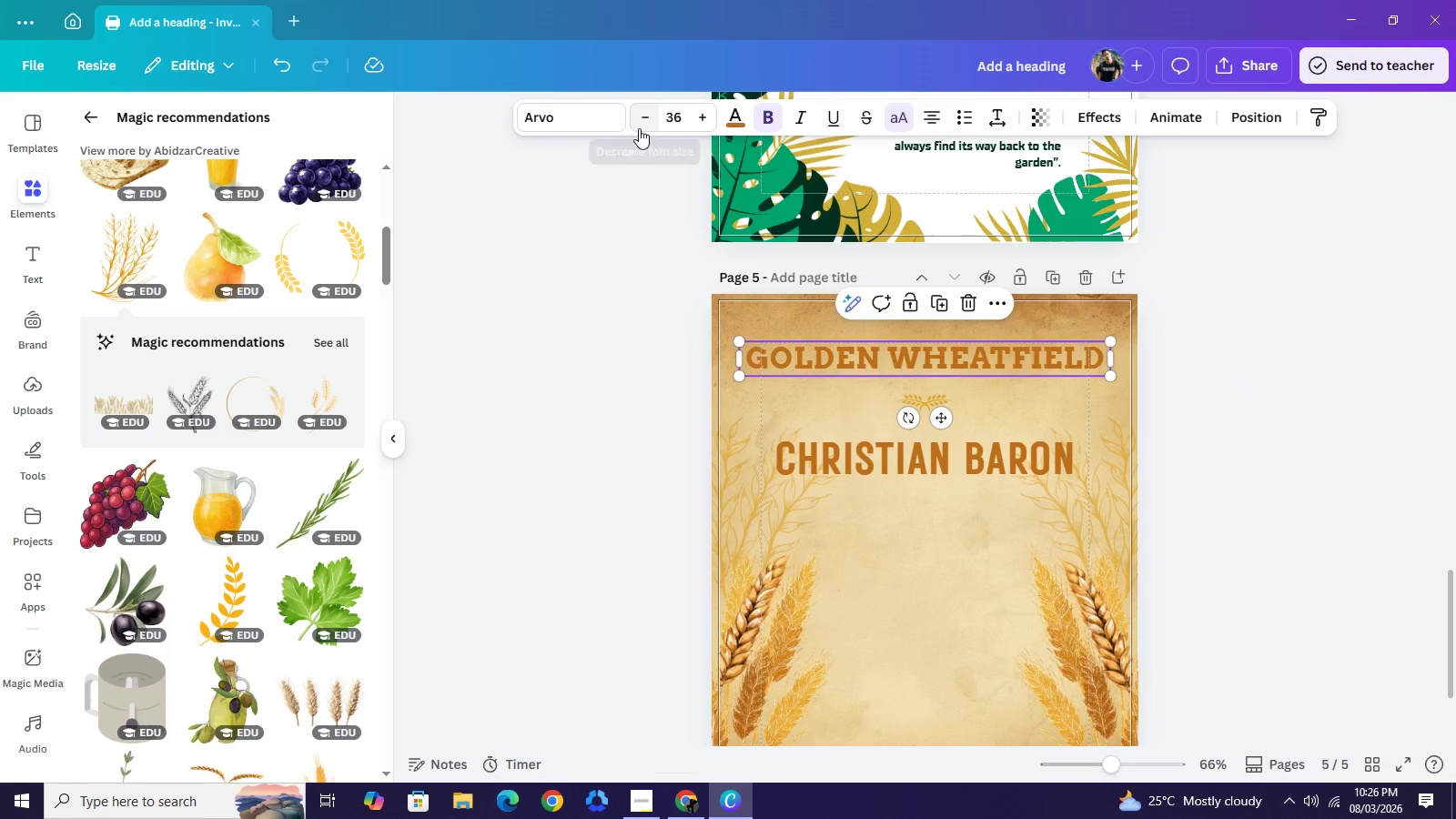 
left_click([642, 125])
 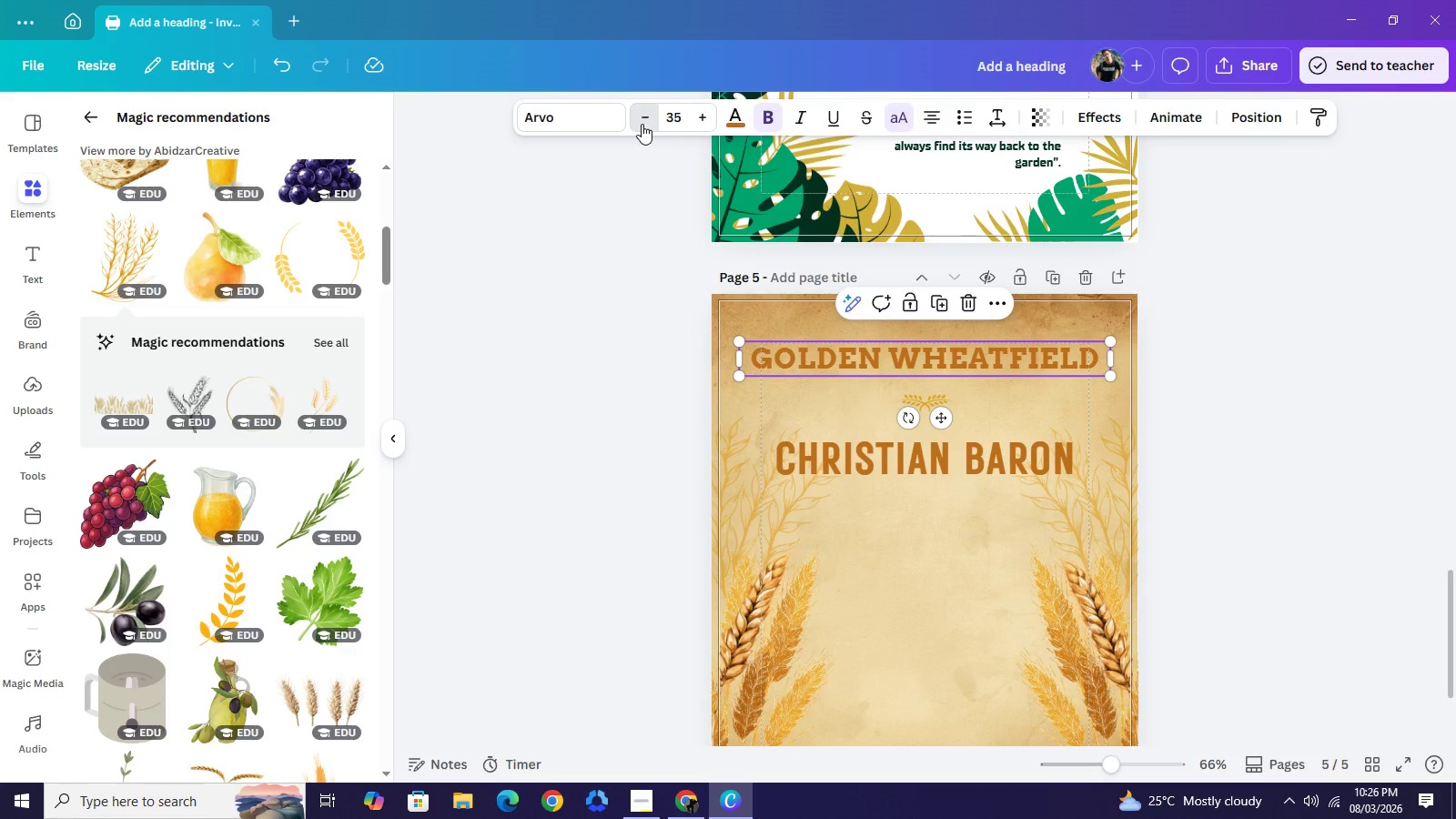 
left_click([642, 124])
 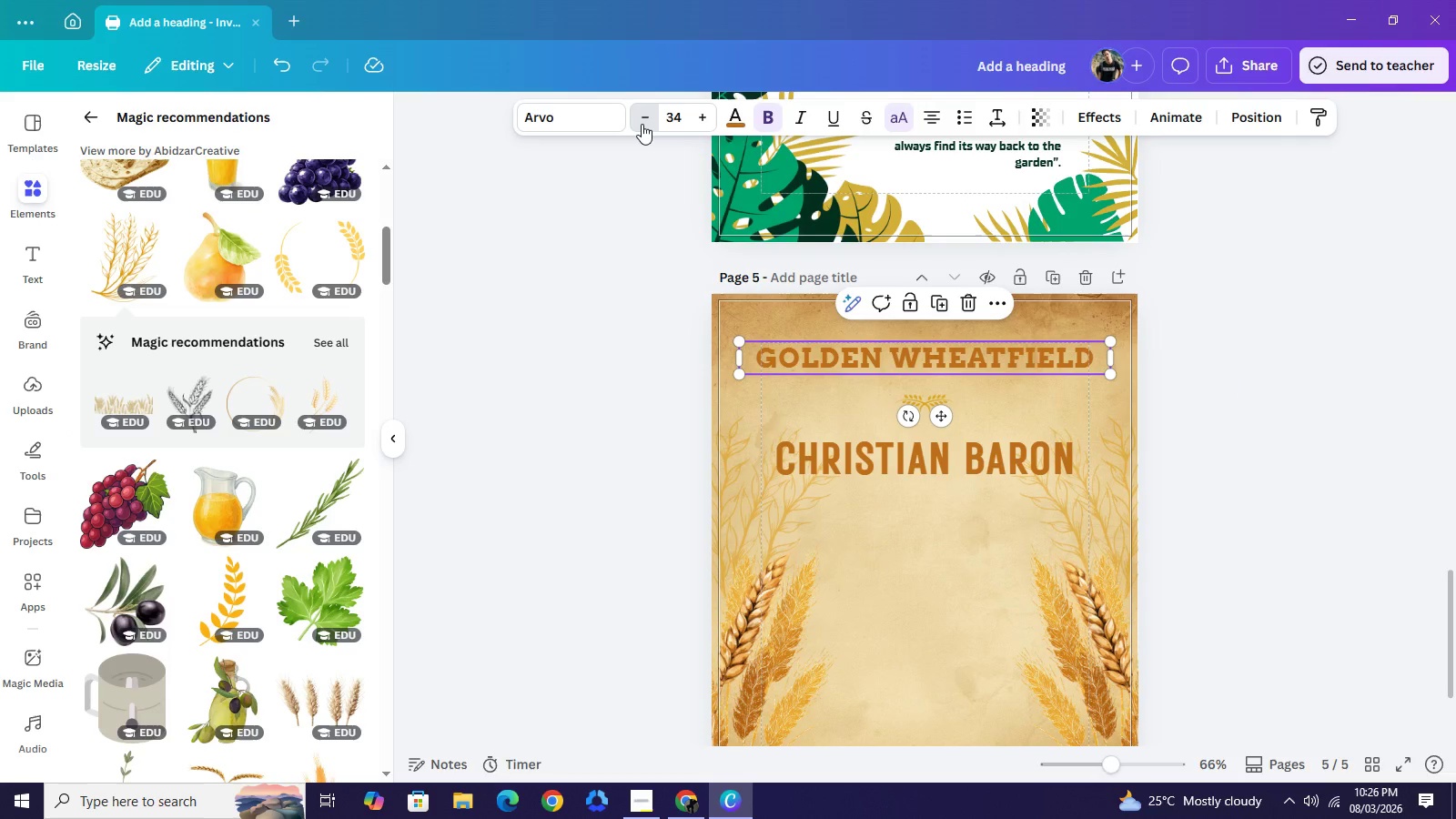 
left_click([642, 124])
 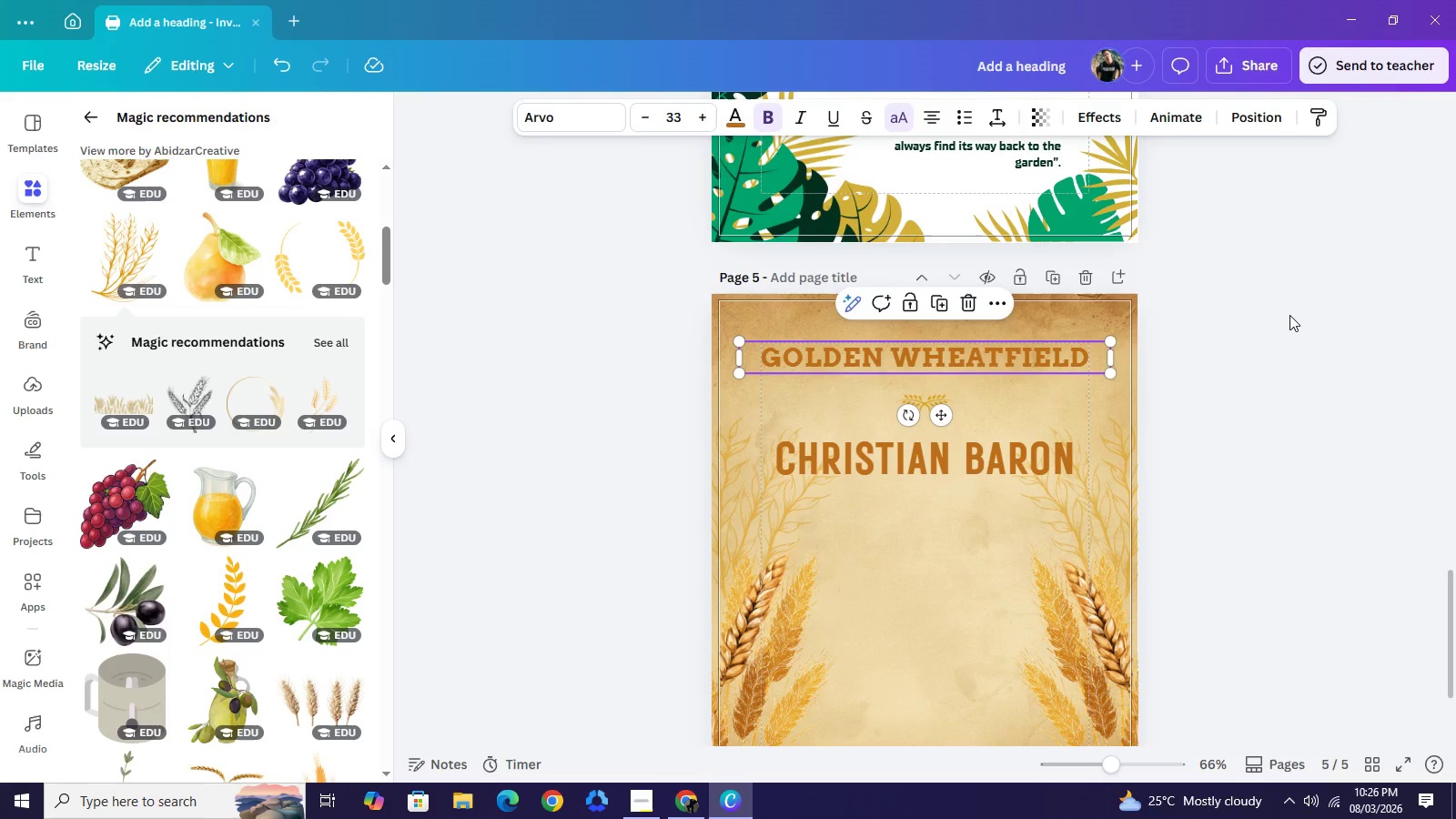 
left_click([1289, 315])
 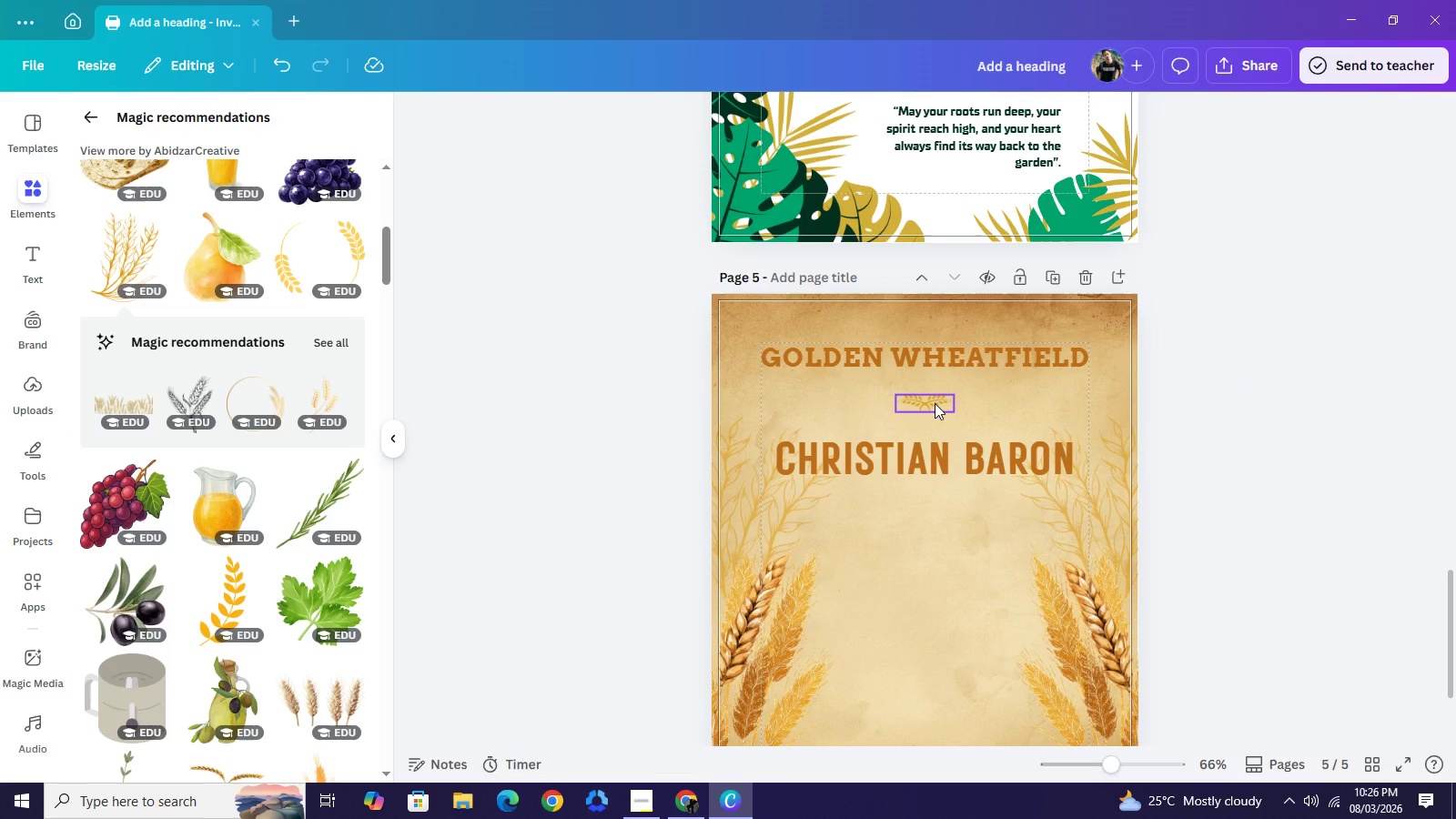 
left_click([935, 403])
 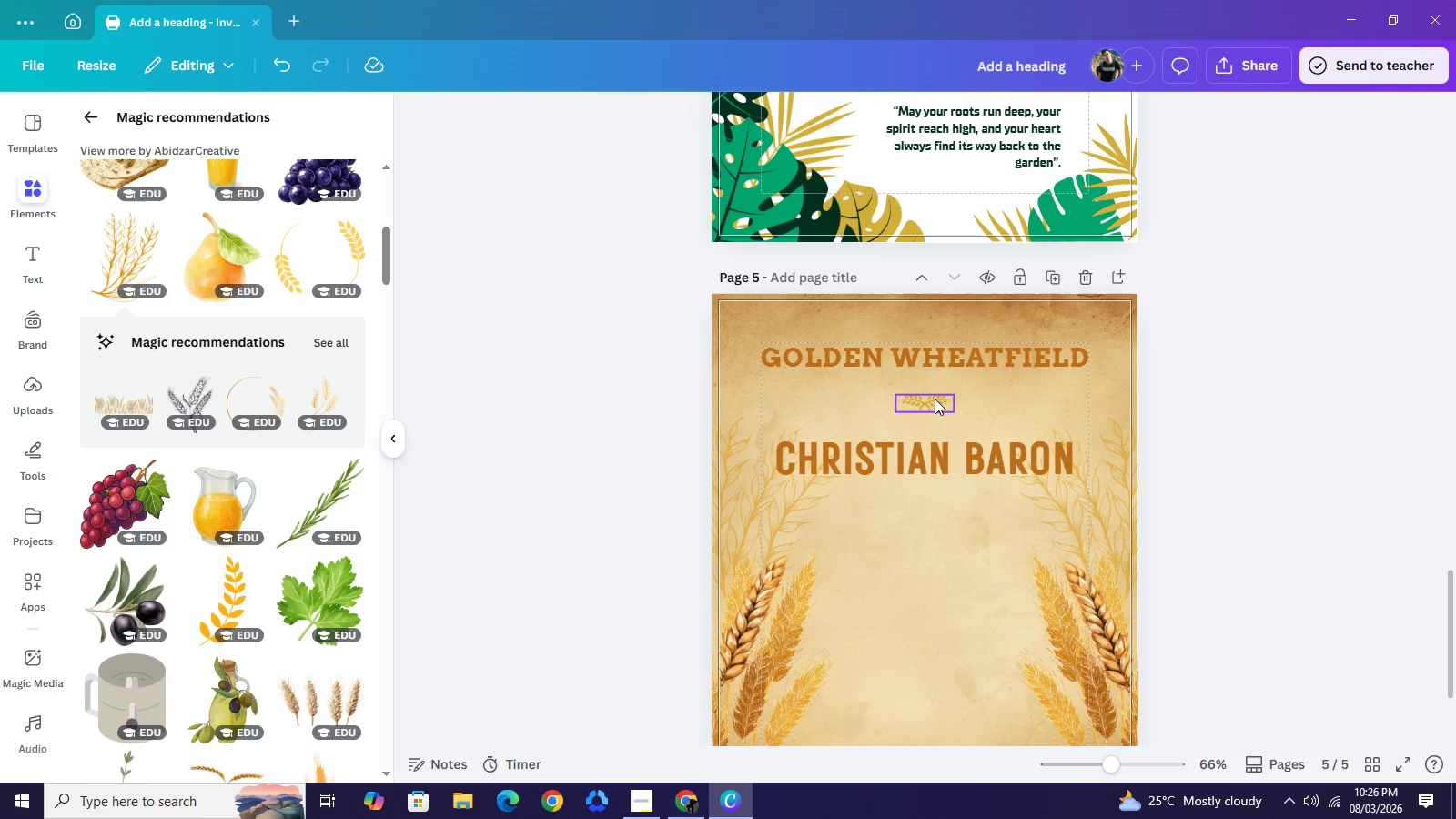 
left_click([934, 399])
 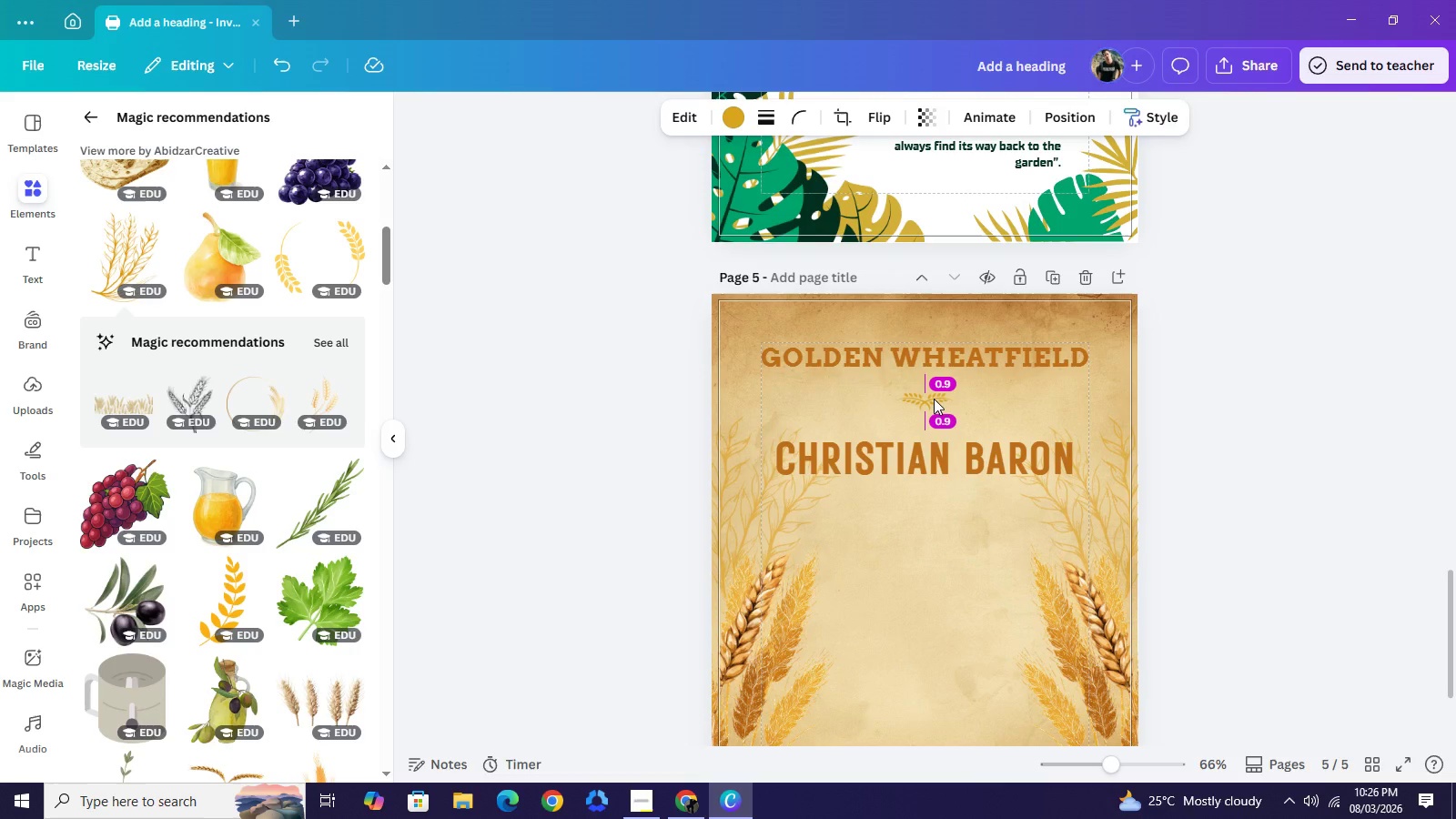 
key(ArrowUp)
 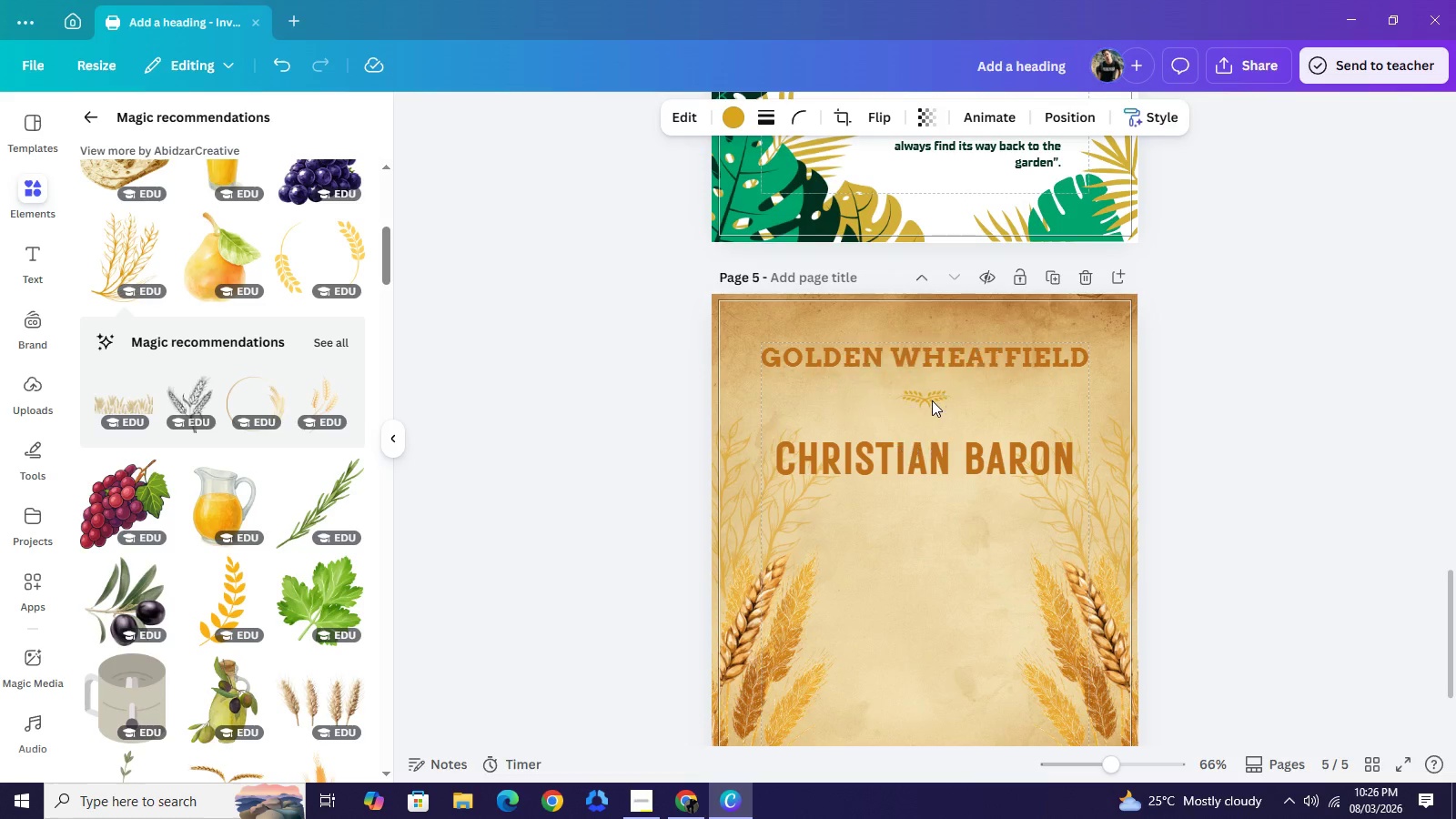 
key(ArrowUp)
 